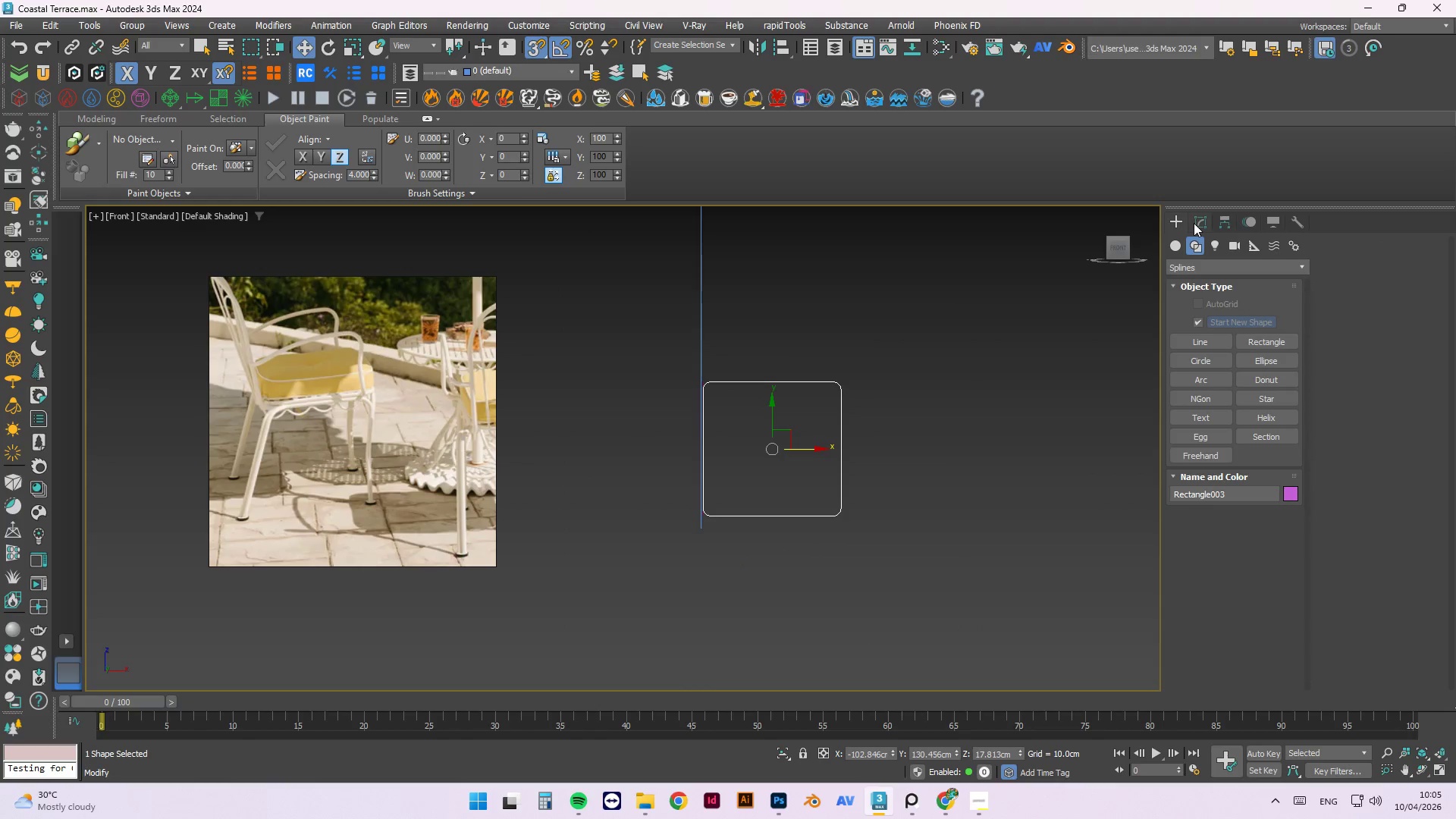 
left_click([1194, 222])
 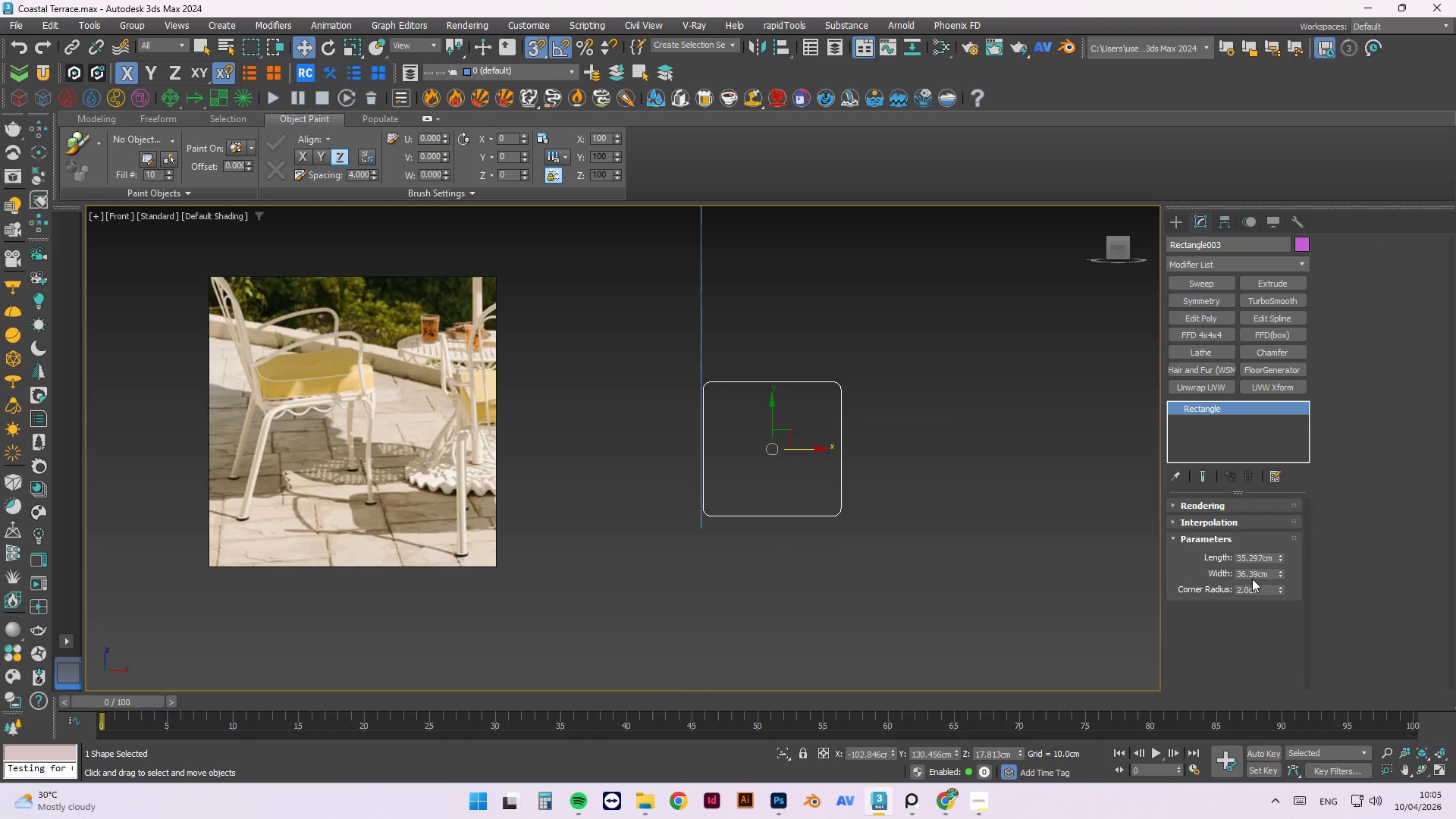 
double_click([1252, 576])
 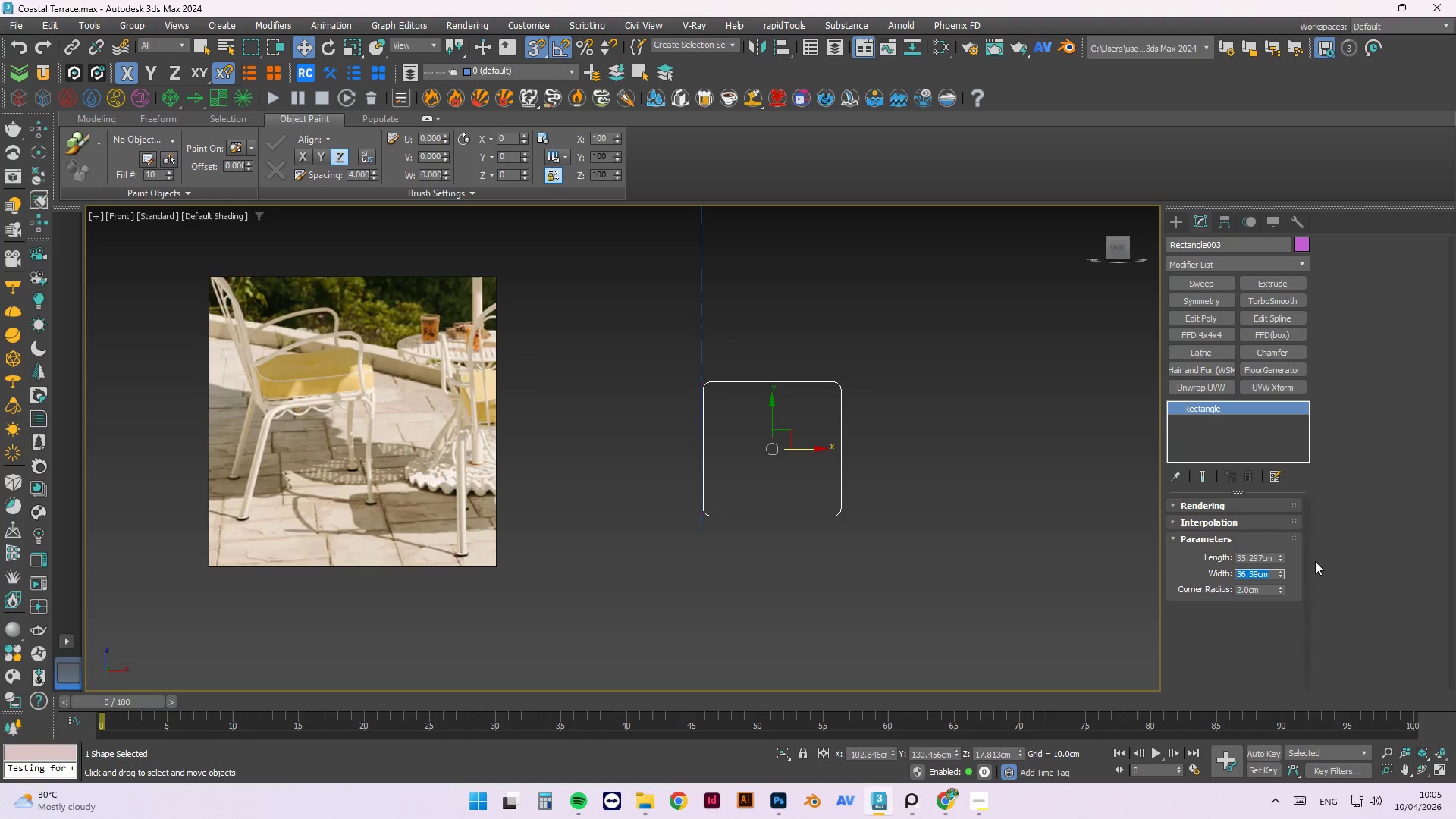 
key(Numpad3)
 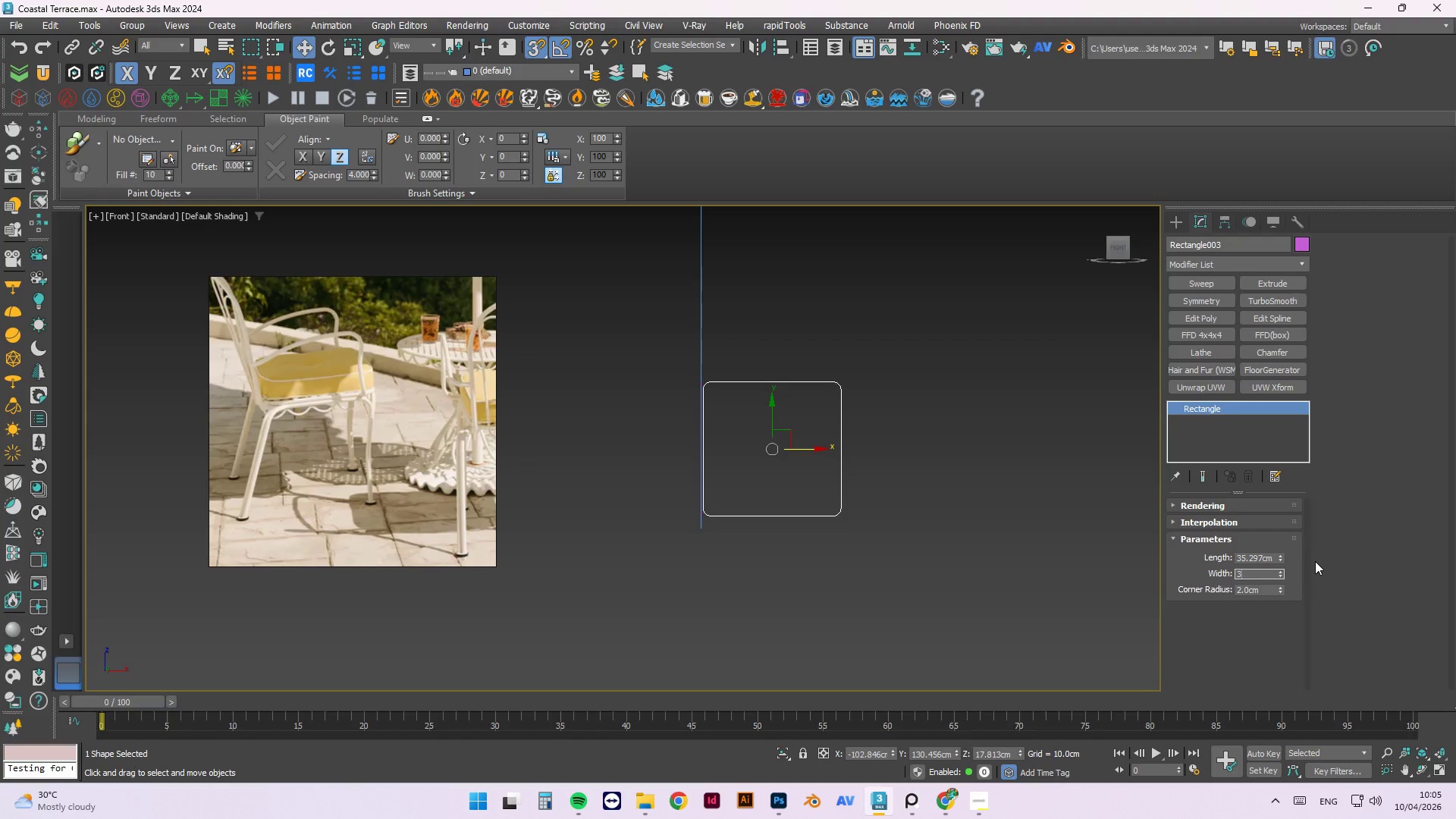 
key(Numpad5)
 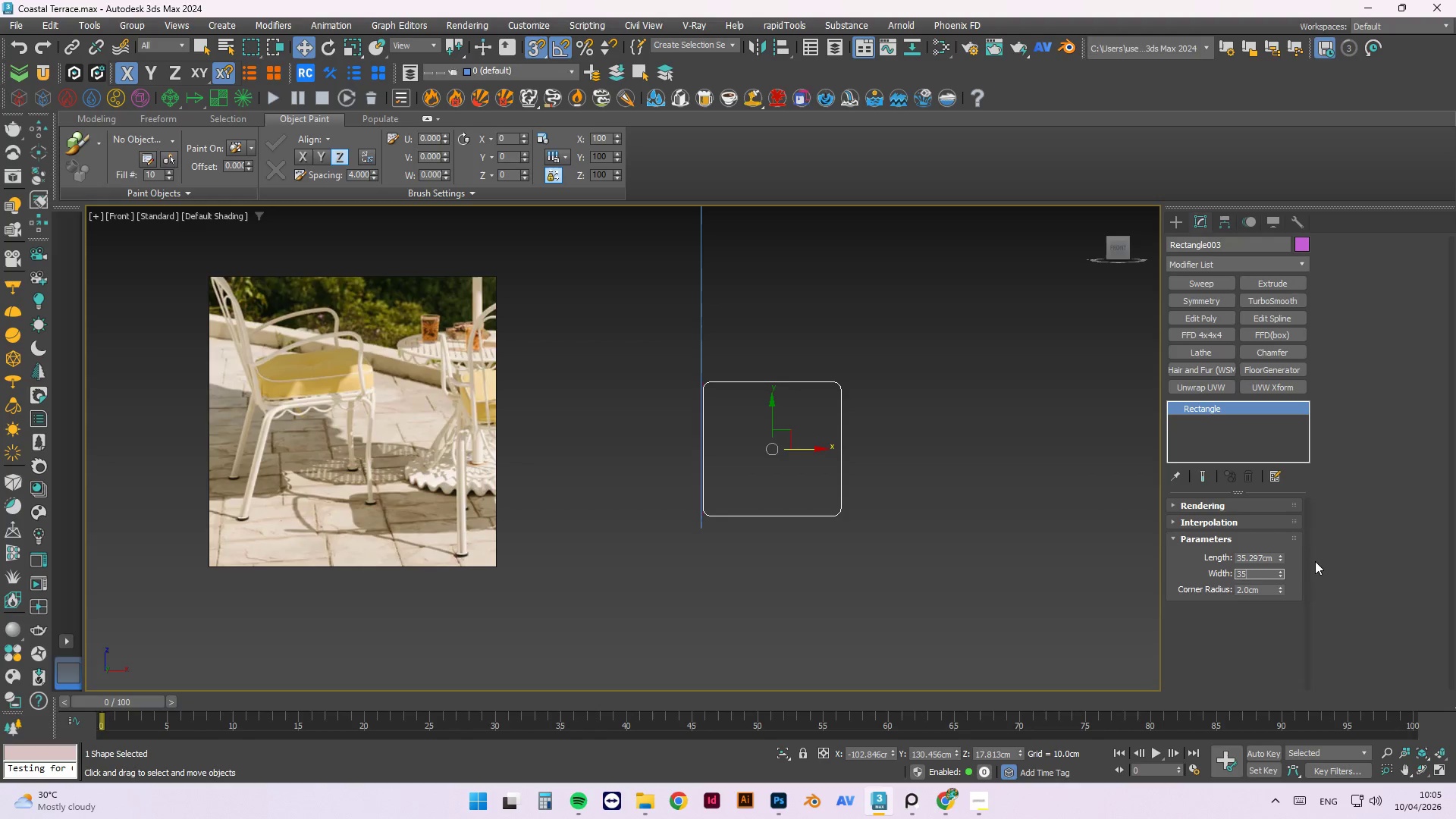 
key(NumpadEnter)
 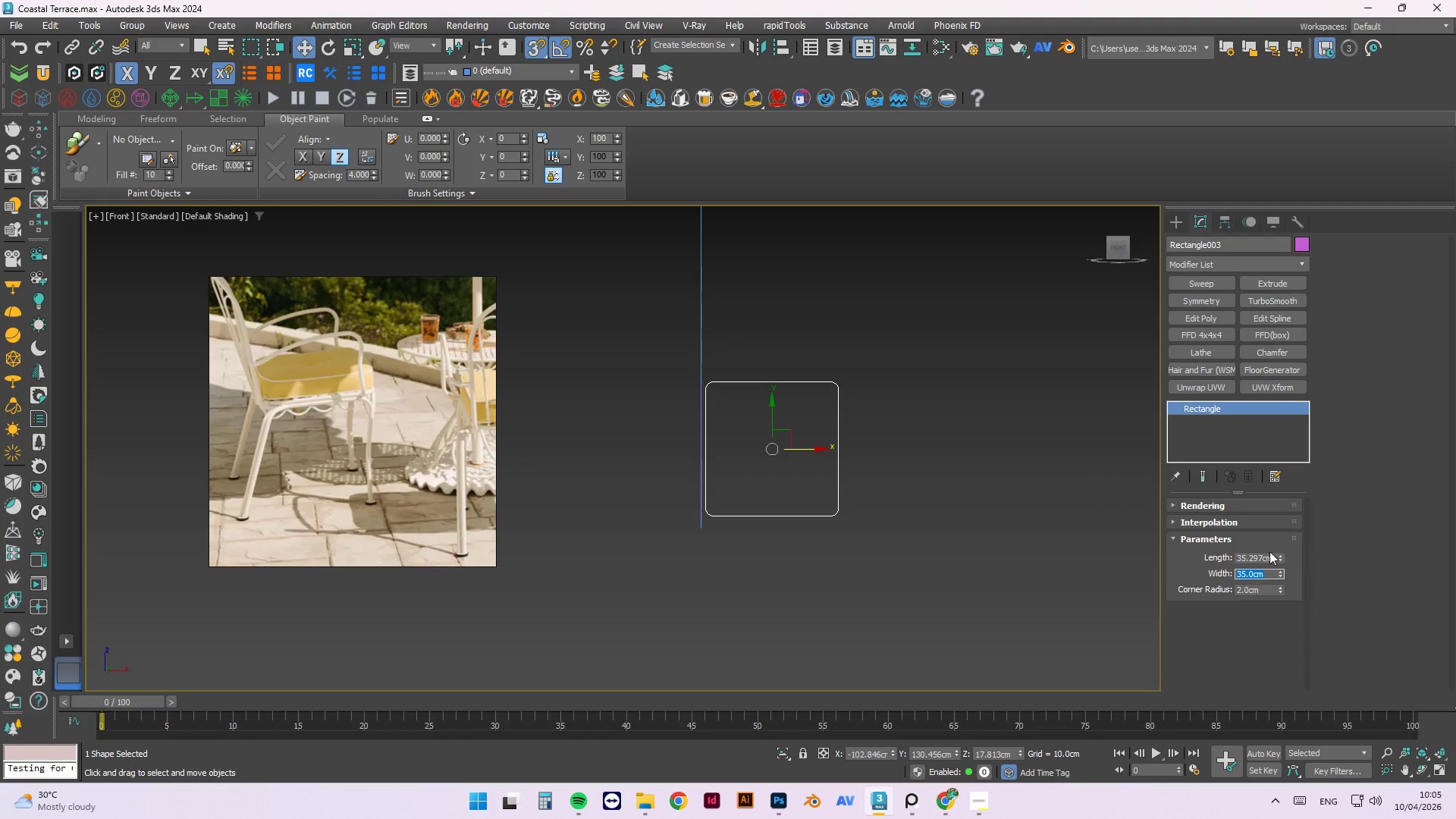 
double_click([1267, 554])
 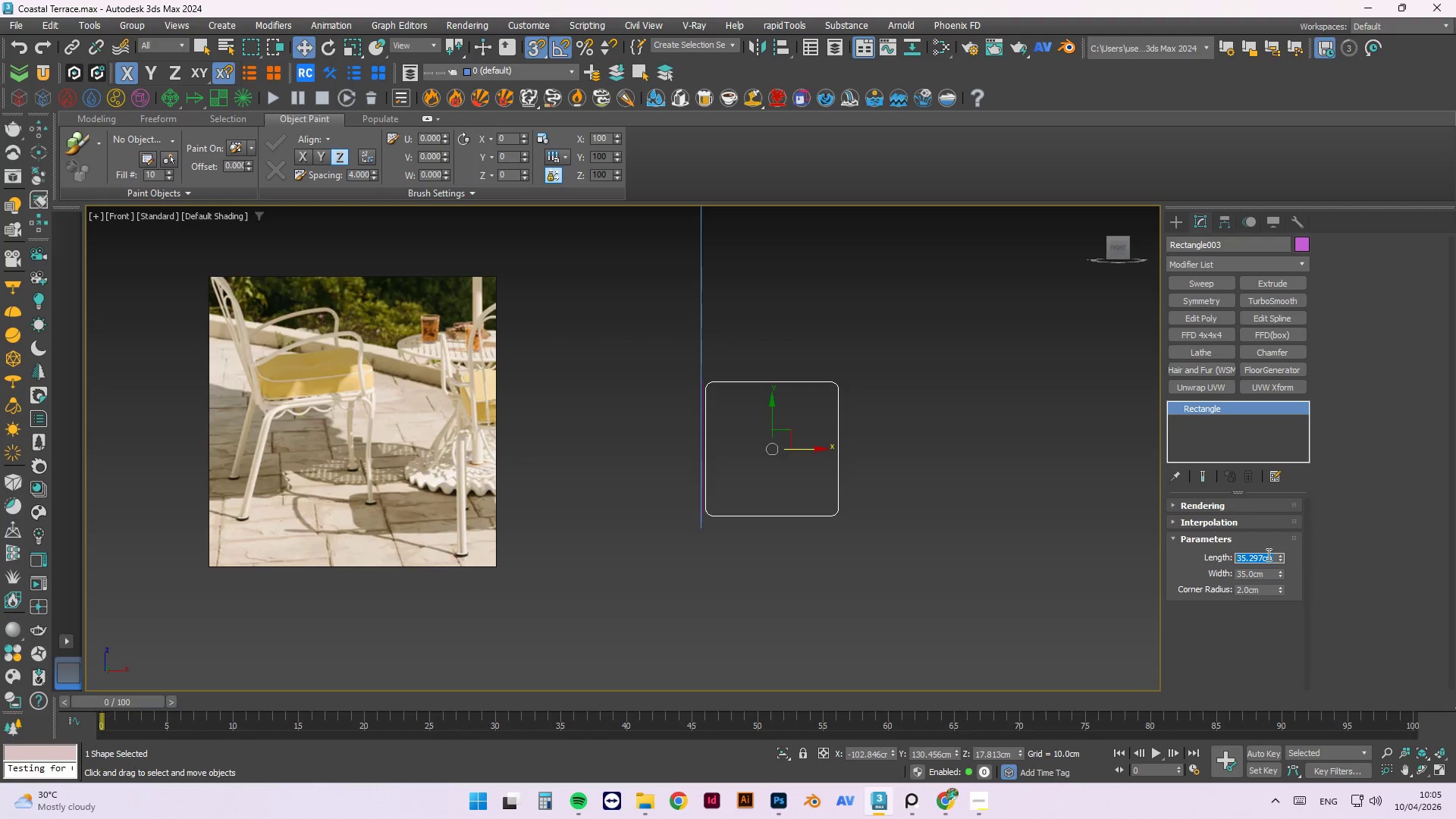 
key(Numpad3)
 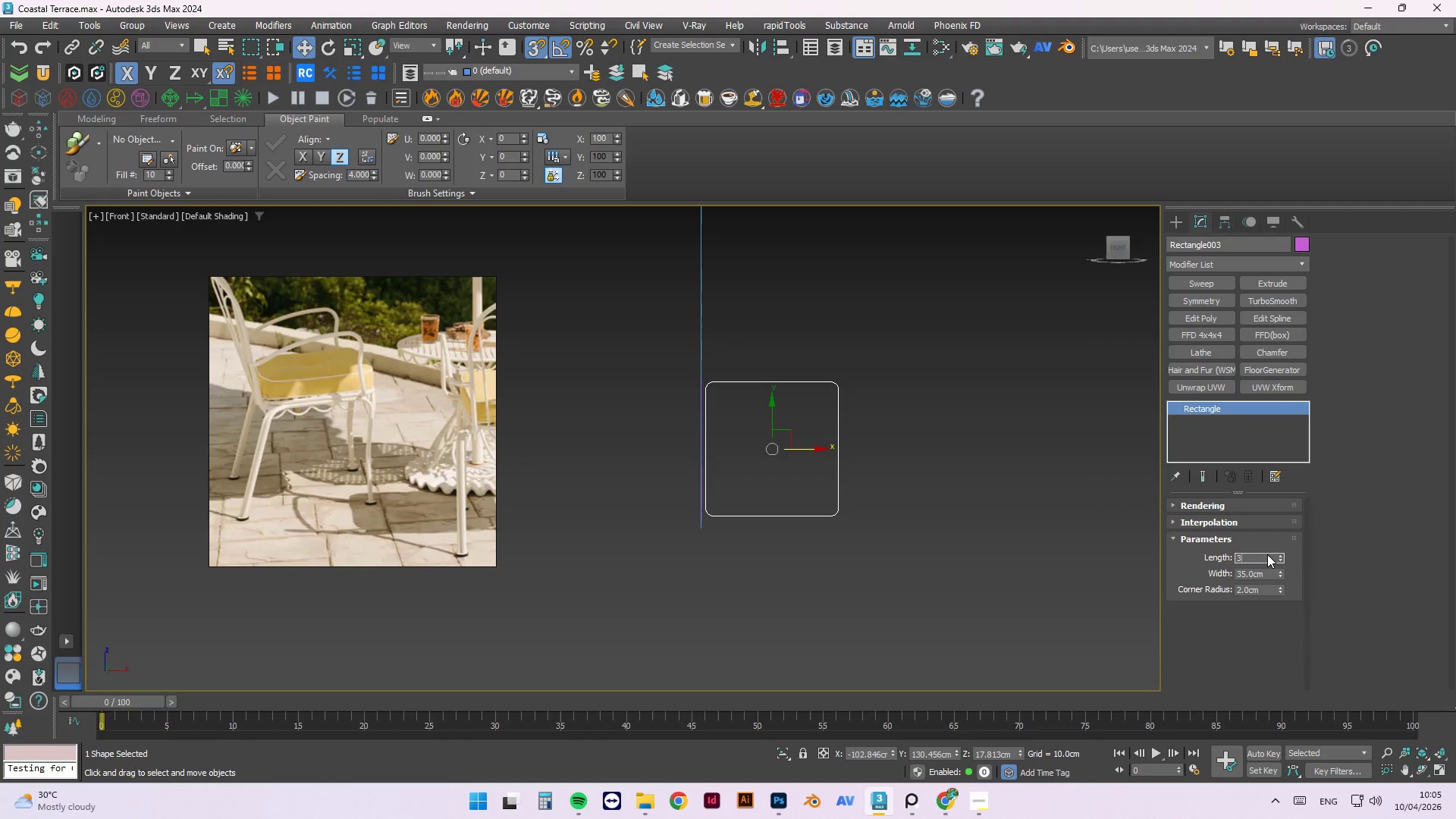 
key(Numpad5)
 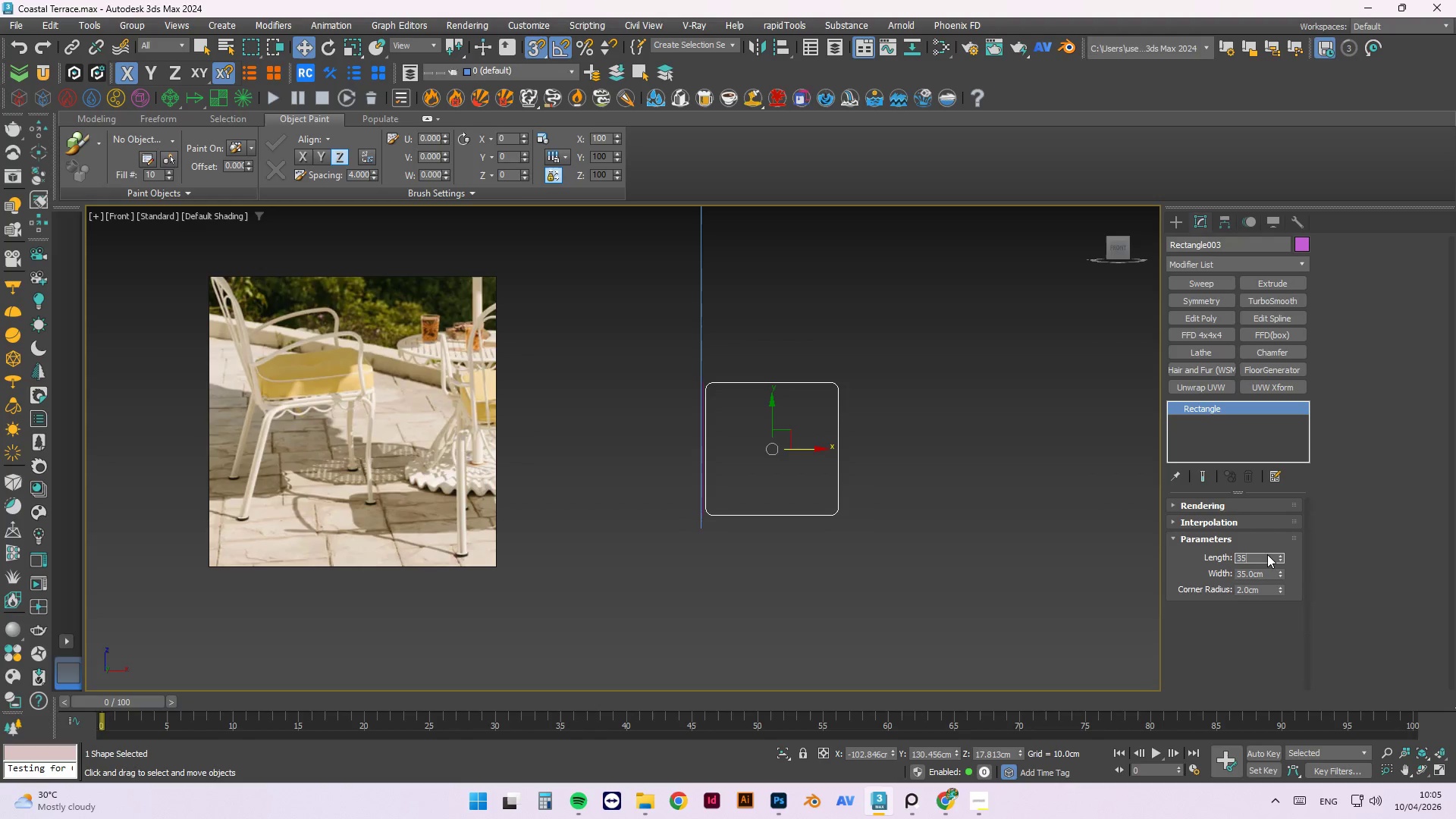 
key(NumpadEnter)
 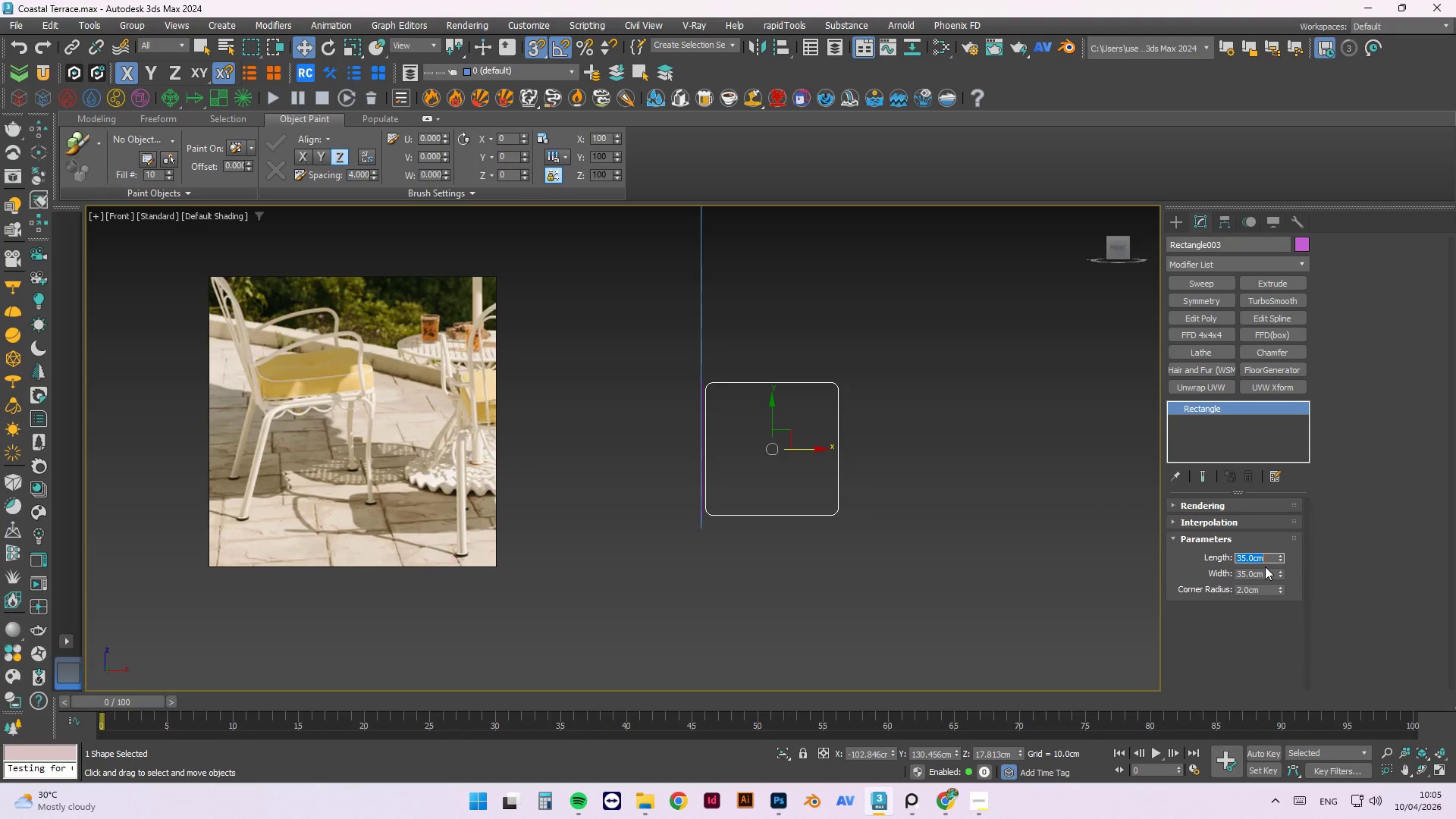 
left_click_drag(start_coordinate=[1263, 586], to_coordinate=[1158, 592])
 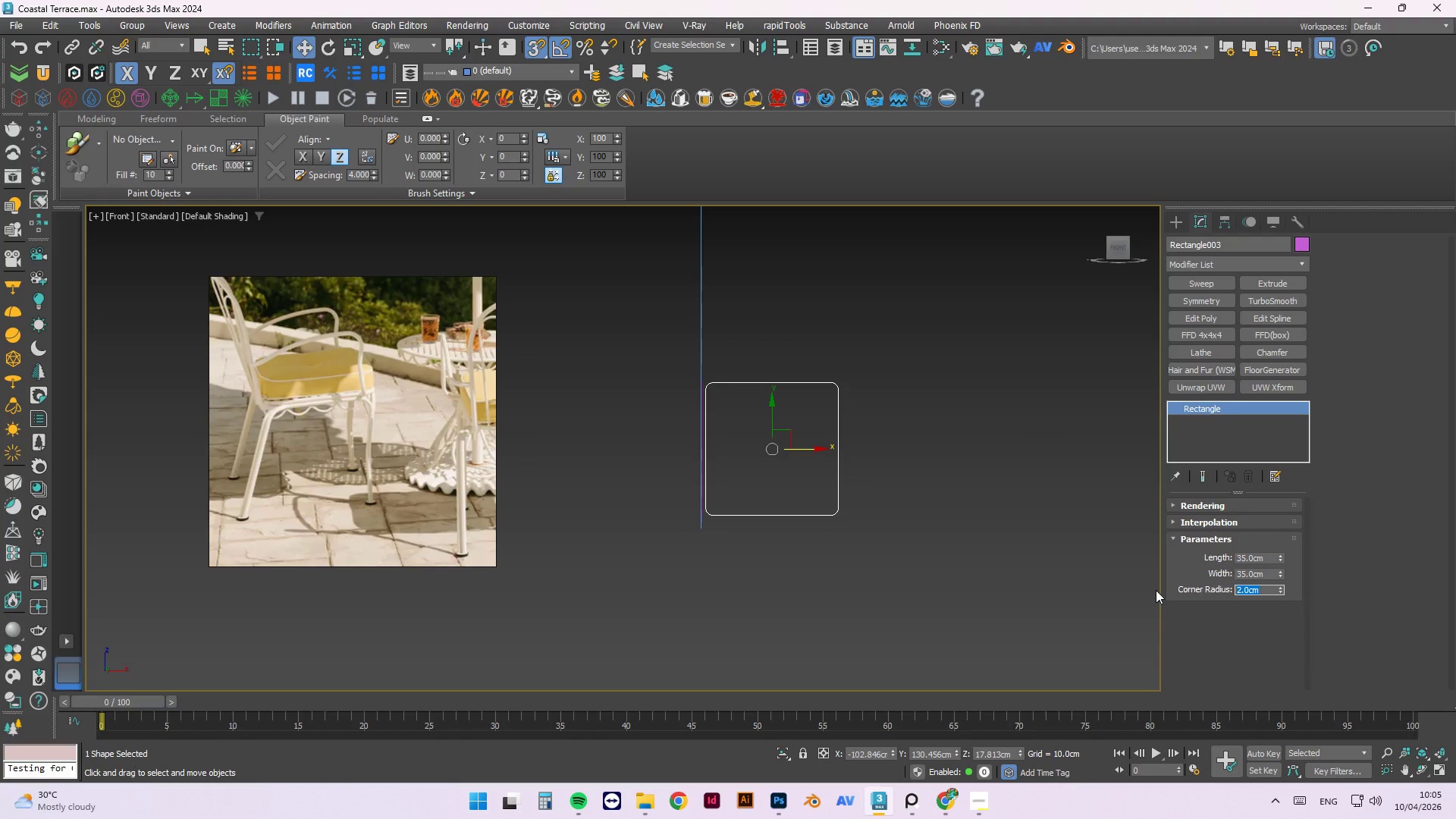 
scroll: coordinate [1263, 582], scroll_direction: up, amount: 1.0
 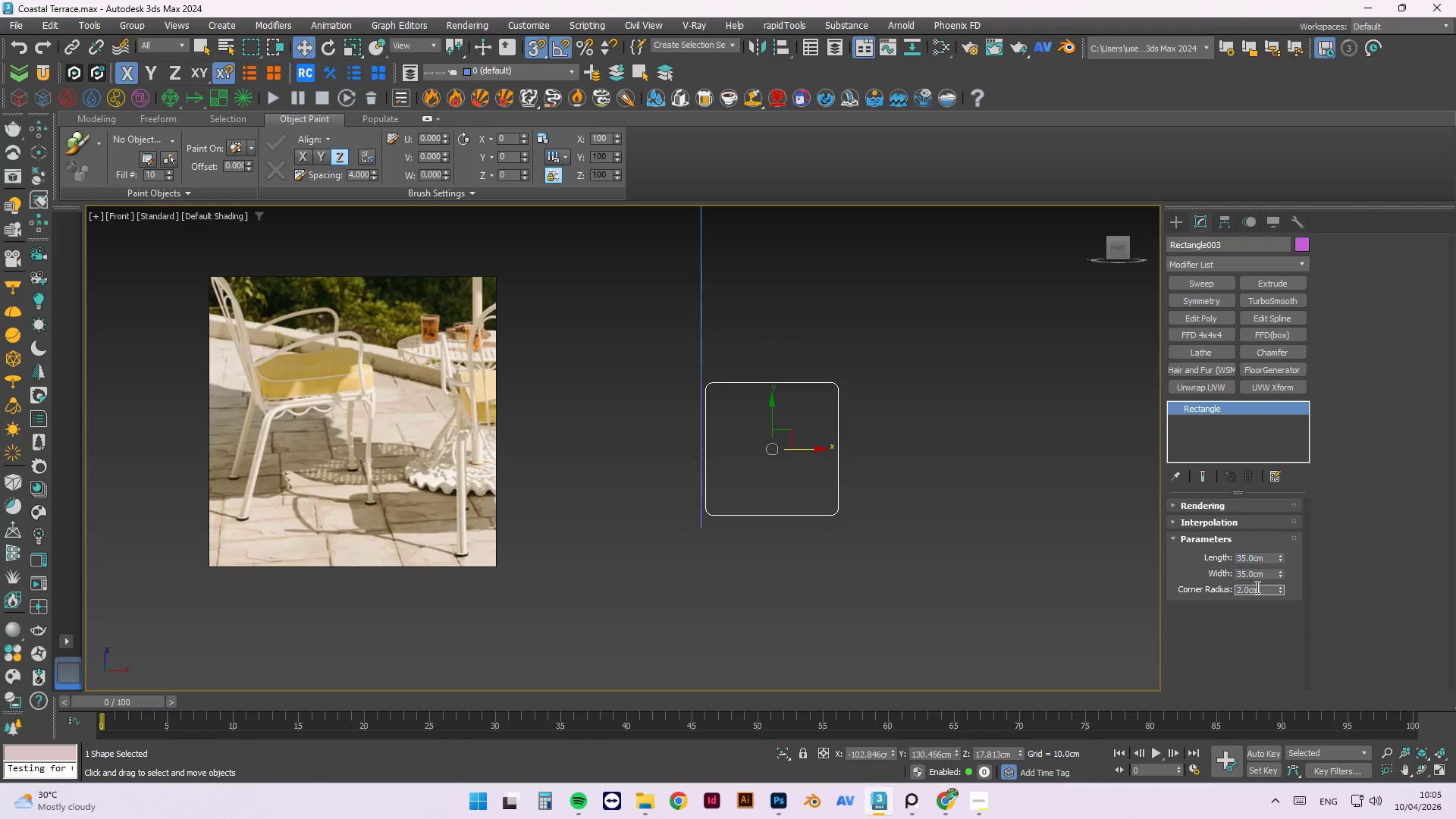 
key(Numpad3)
 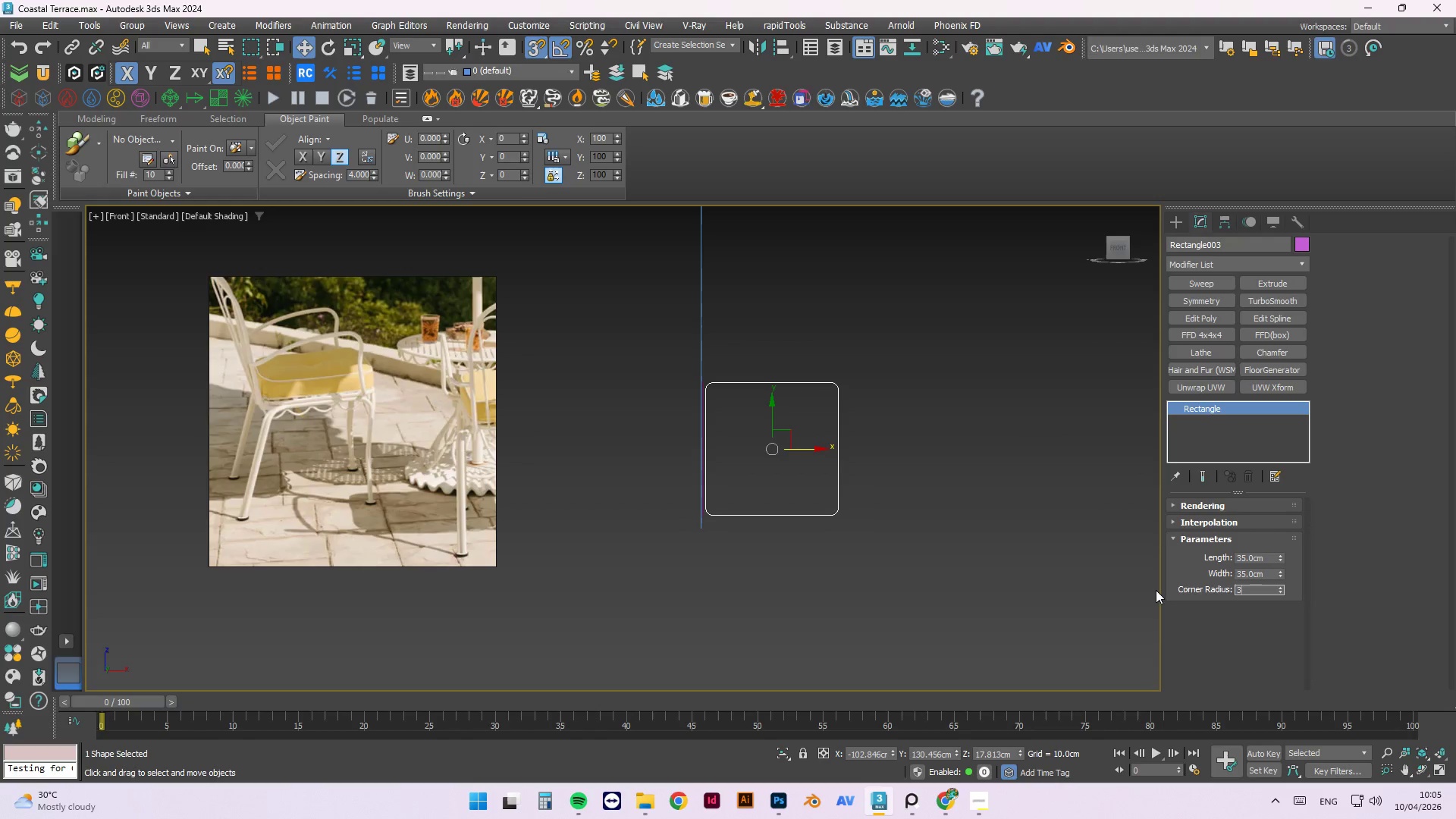 
key(NumpadEnter)
 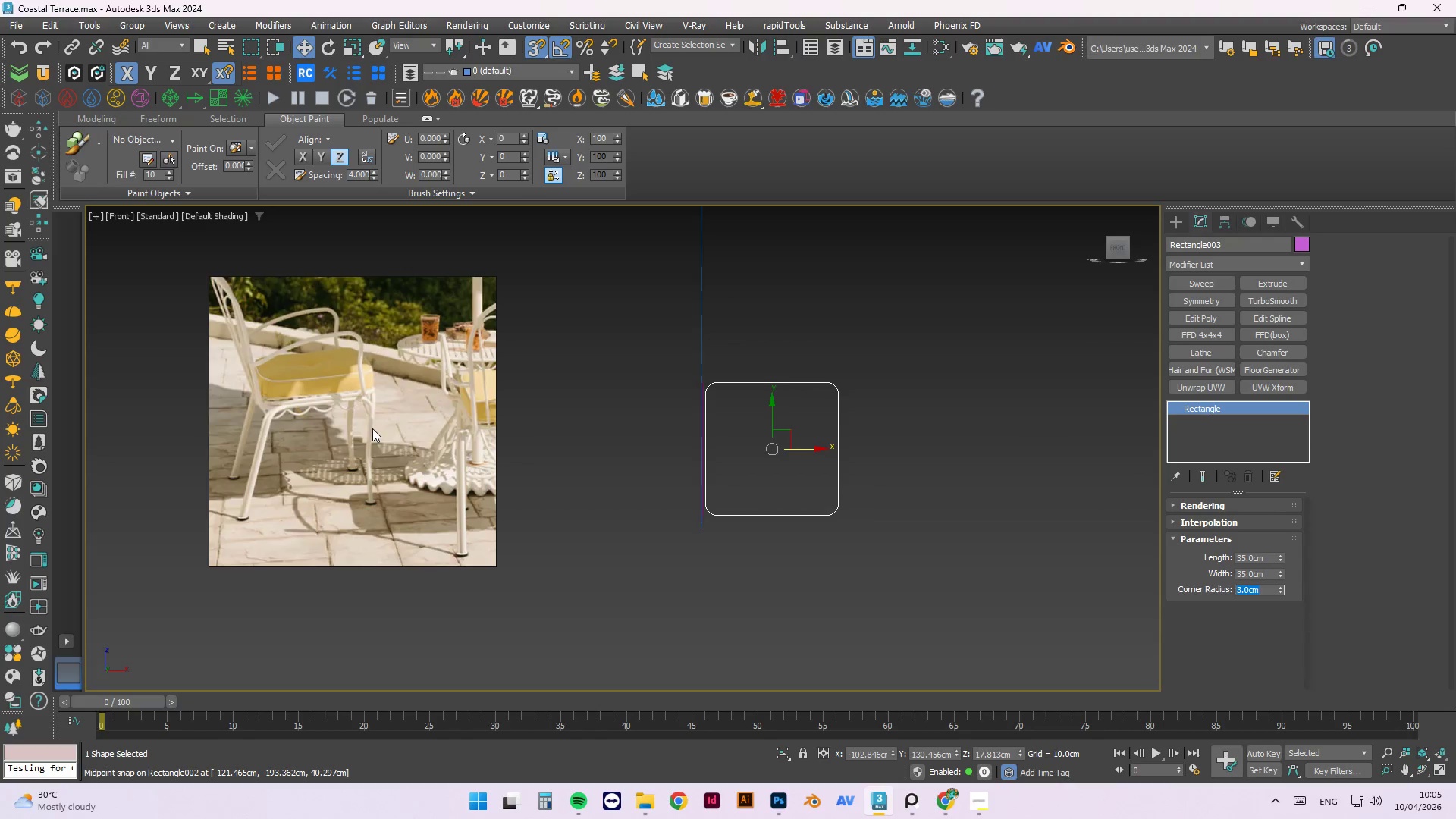 
scroll: coordinate [294, 409], scroll_direction: up, amount: 4.0
 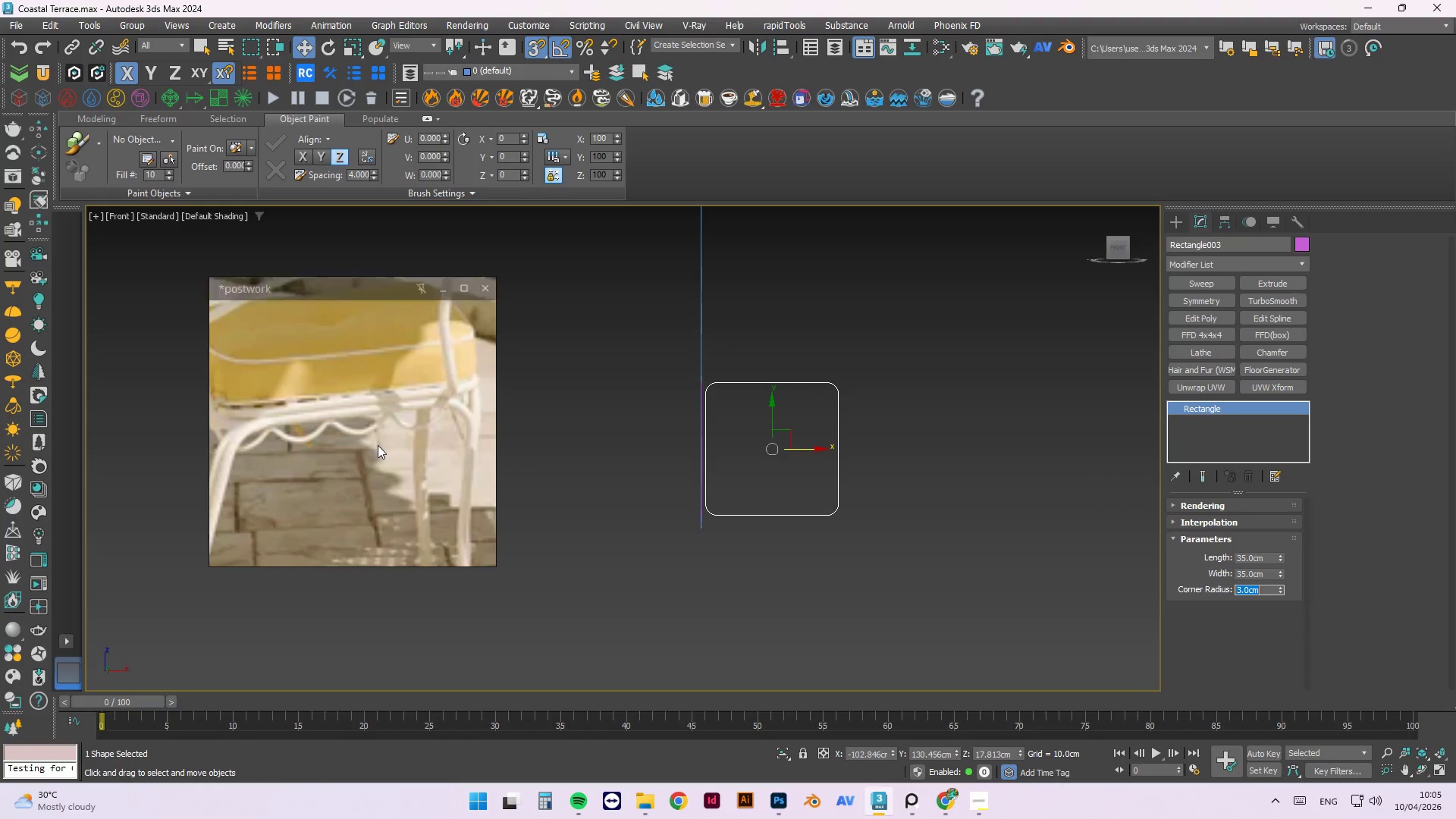 
scroll: coordinate [421, 453], scroll_direction: down, amount: 2.0
 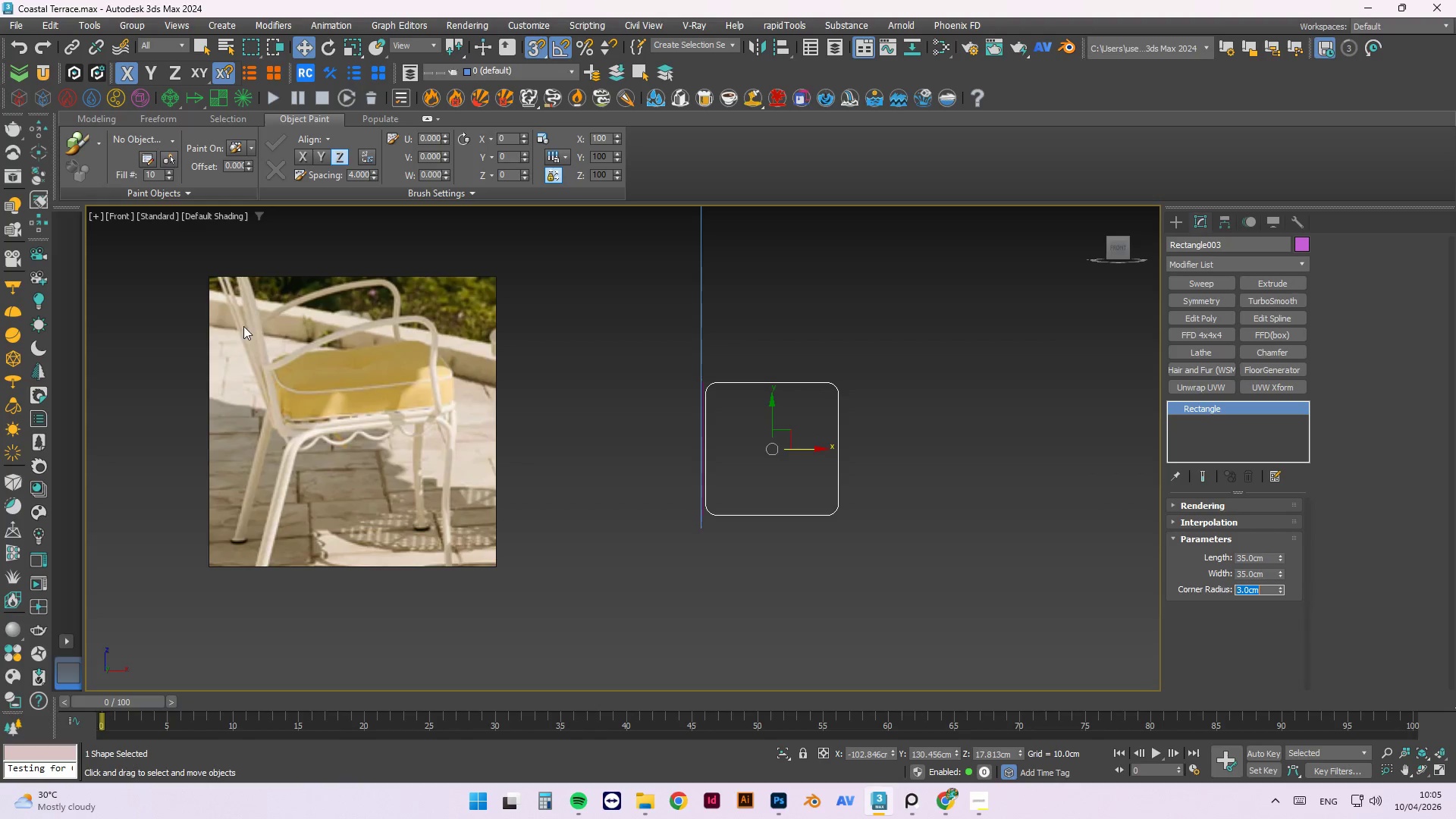 
scroll: coordinate [250, 367], scroll_direction: up, amount: 3.0
 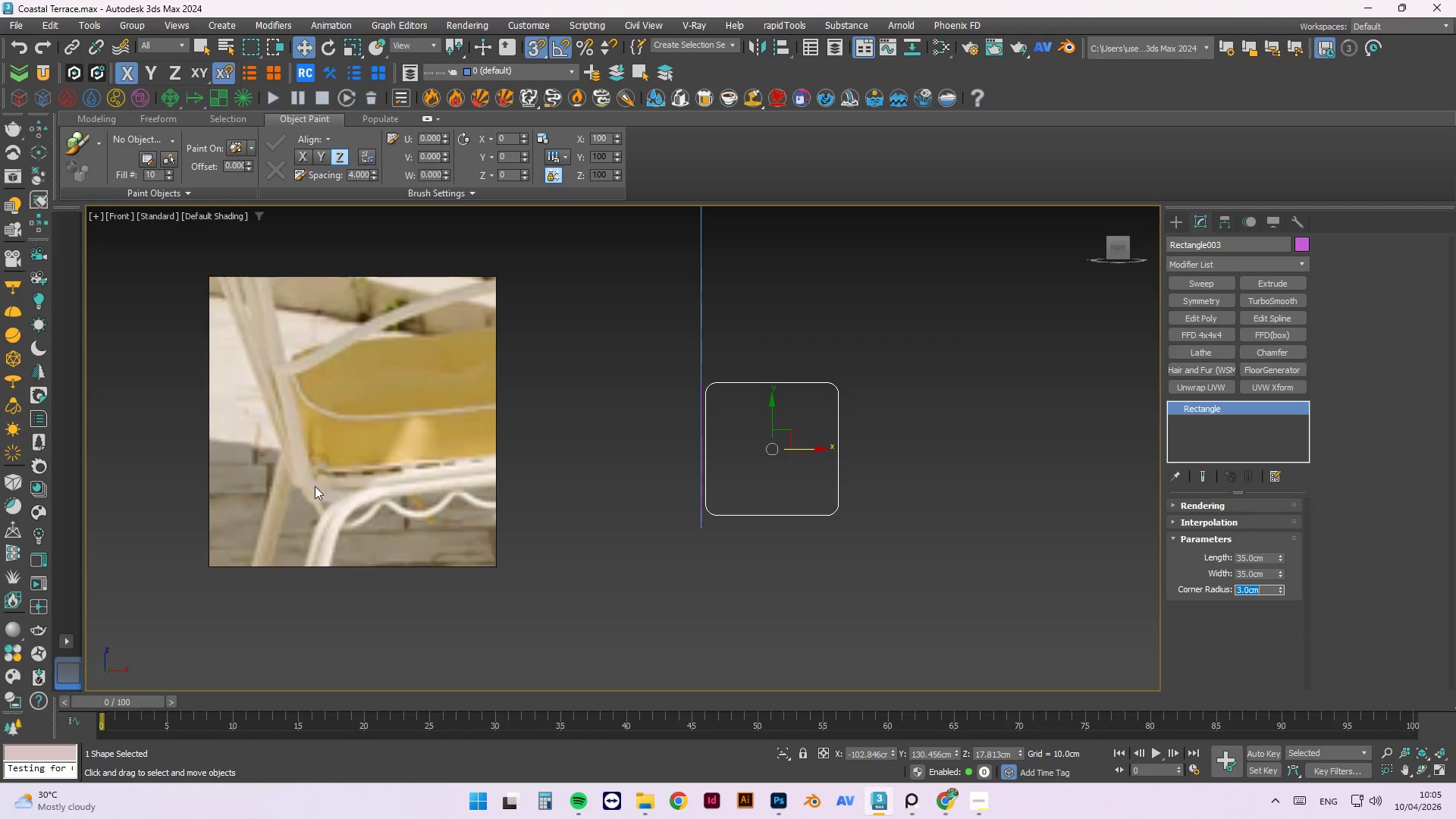 
scroll: coordinate [293, 463], scroll_direction: down, amount: 3.0
 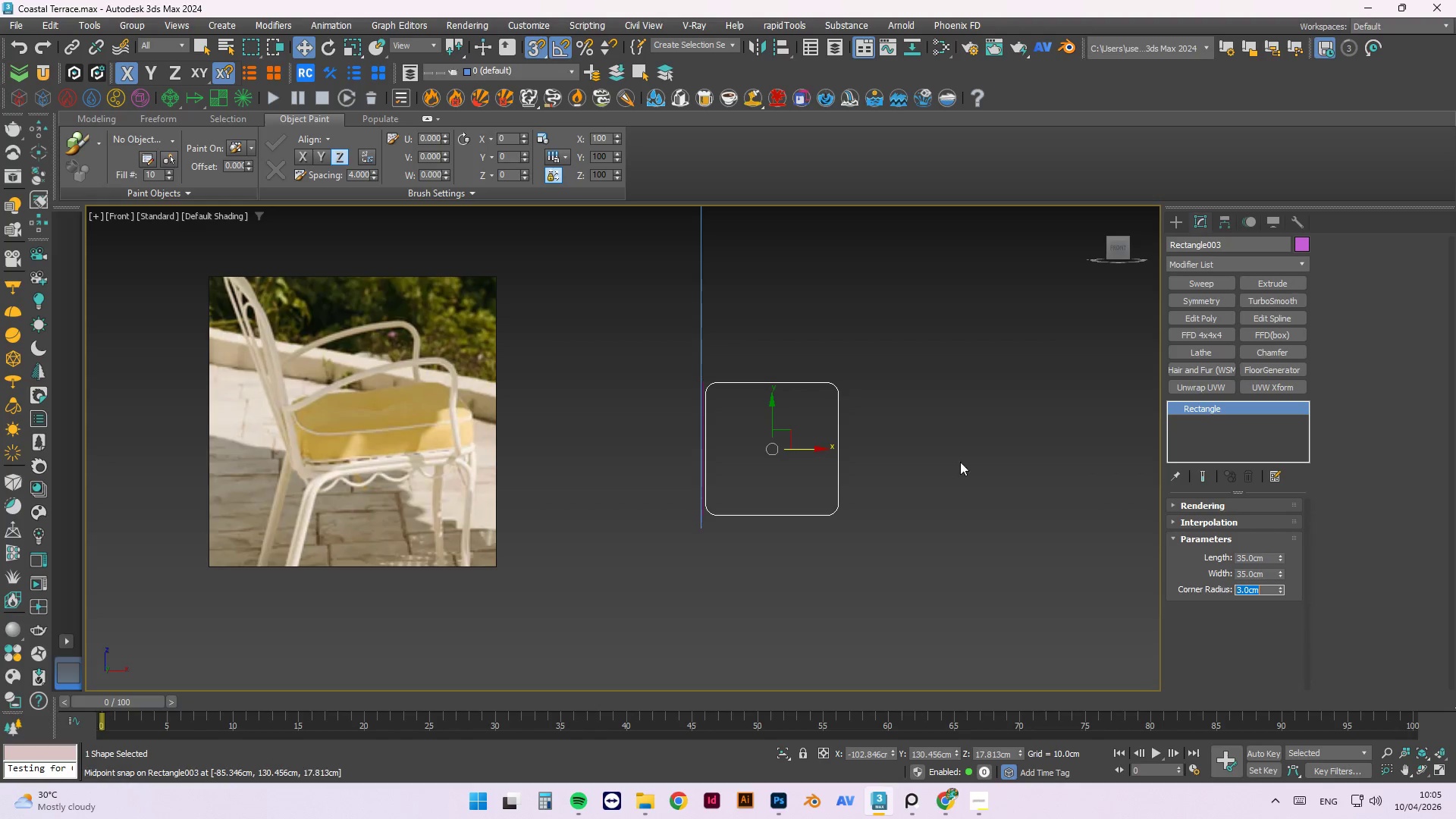 
left_click([986, 496])
 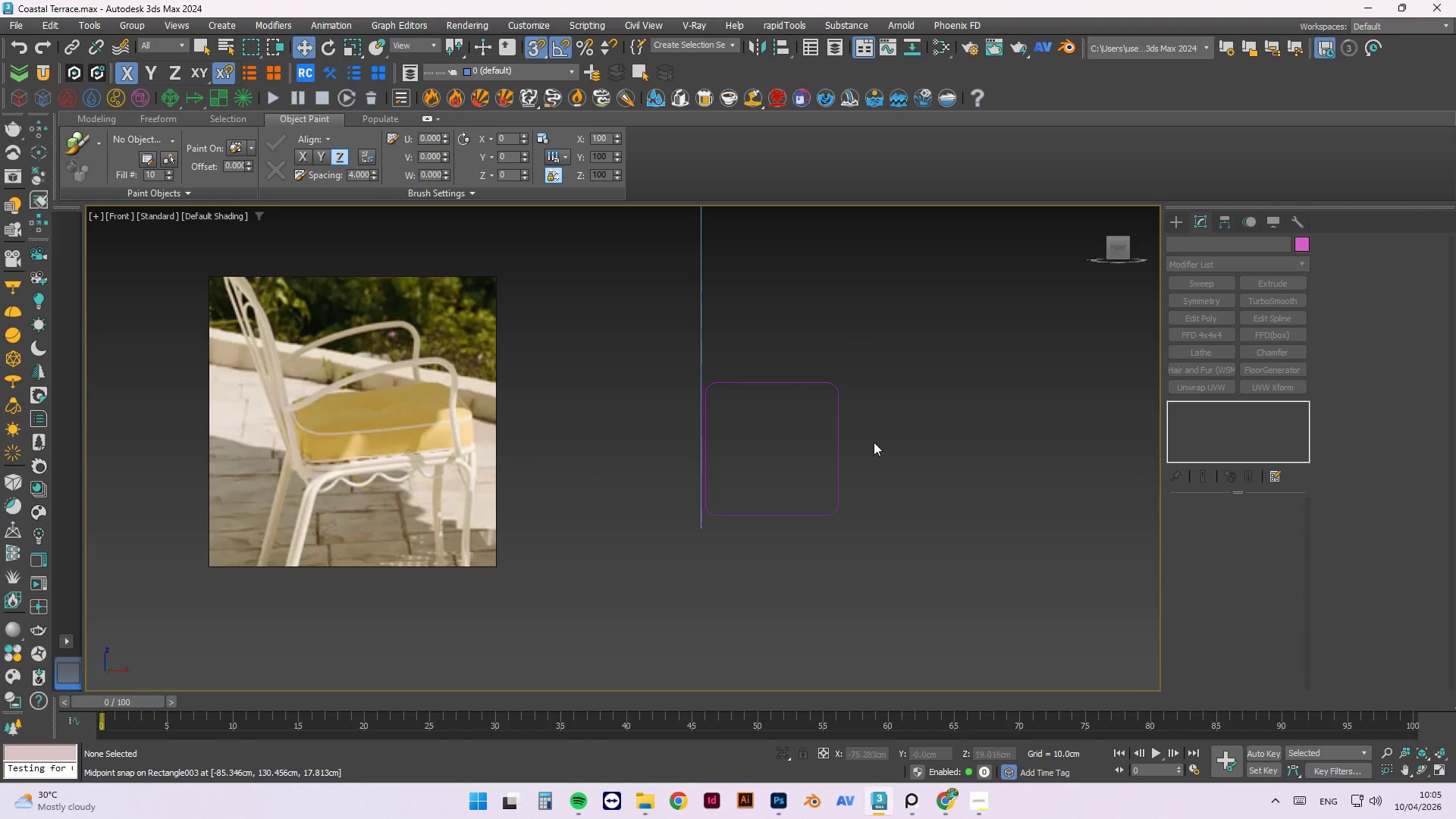 
scroll: coordinate [852, 428], scroll_direction: down, amount: 2.0
 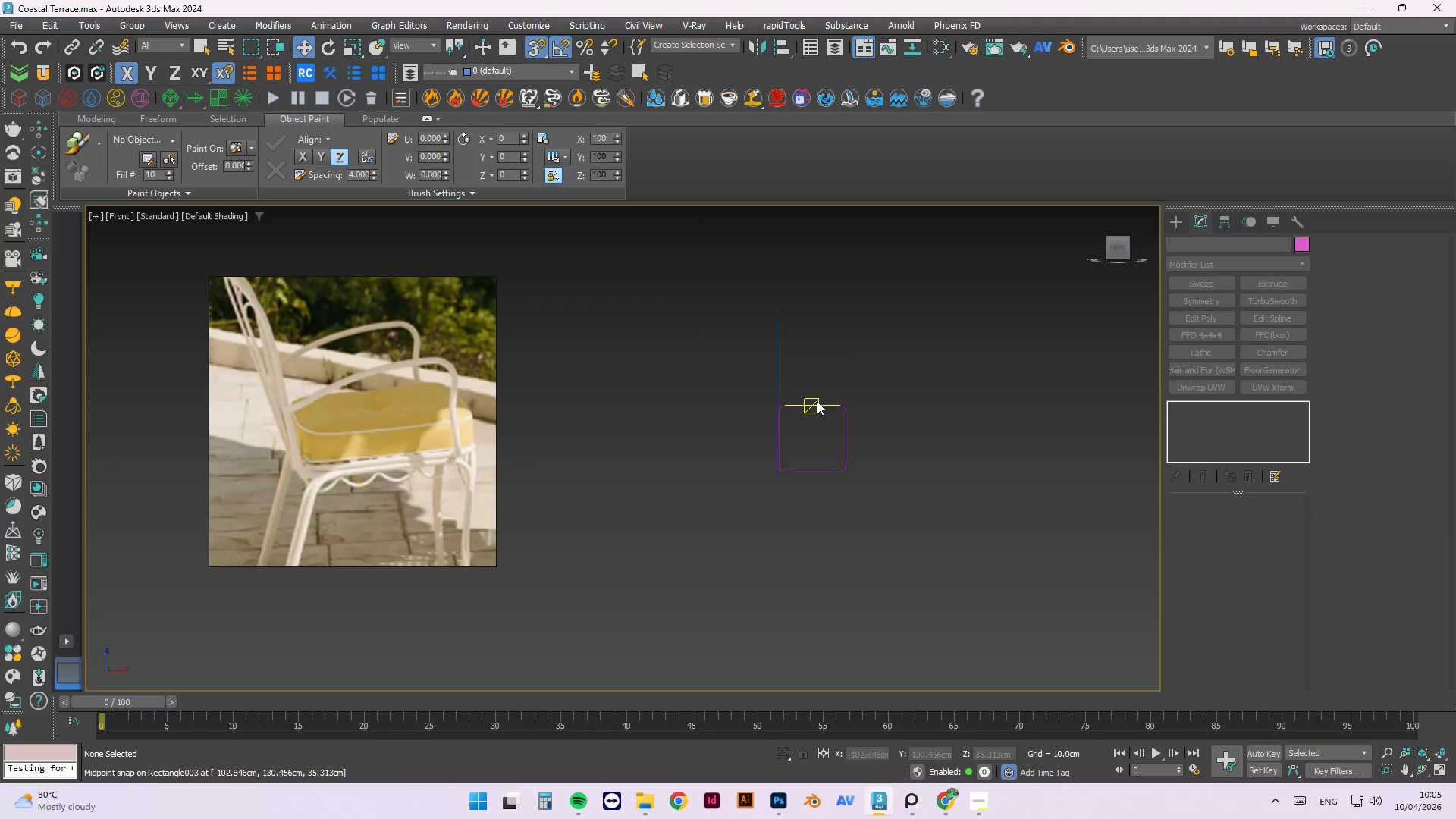 
left_click([813, 406])
 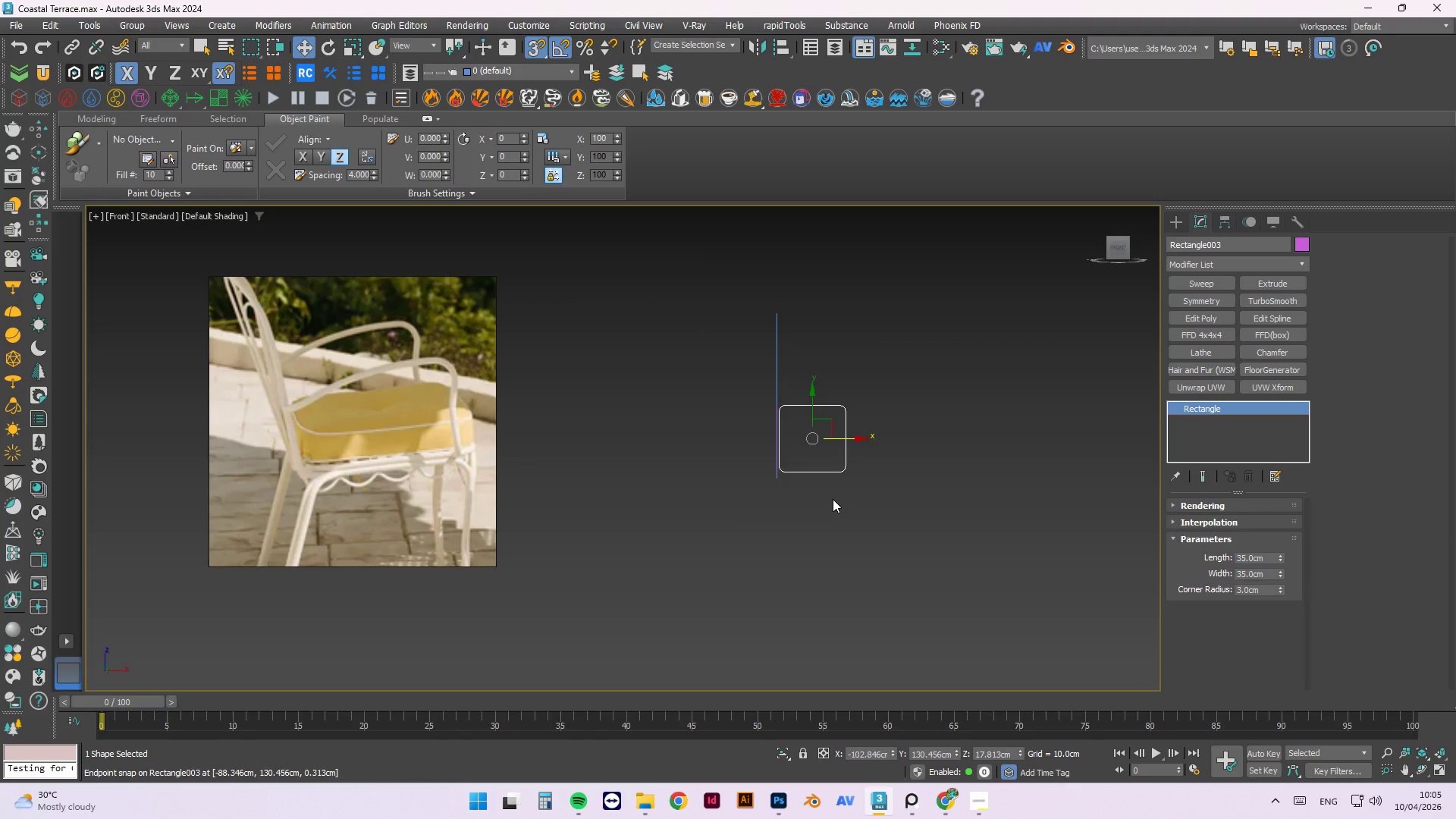 
scroll: coordinate [829, 501], scroll_direction: down, amount: 2.0
 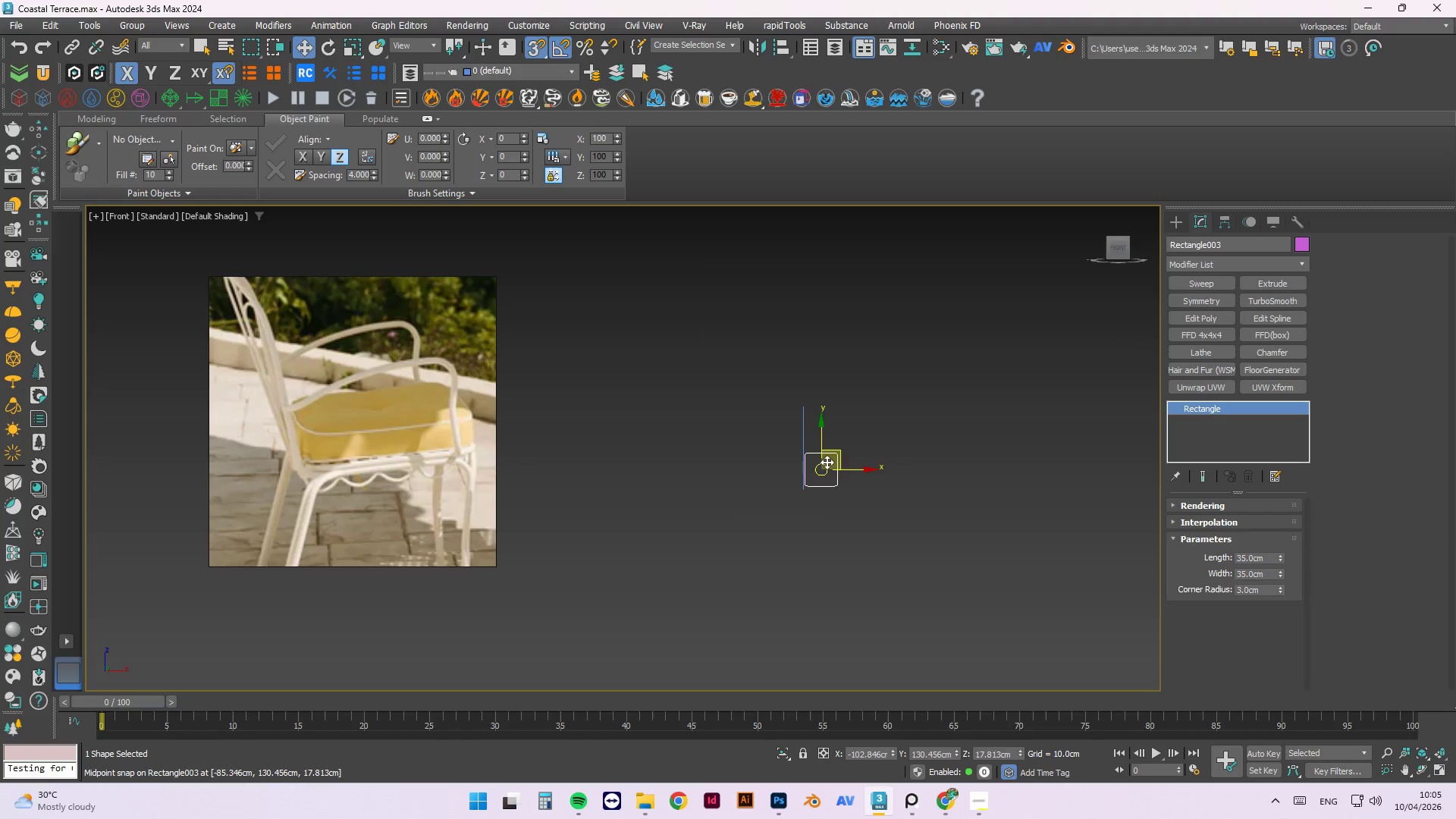 
scroll: coordinate [824, 458], scroll_direction: up, amount: 3.0
 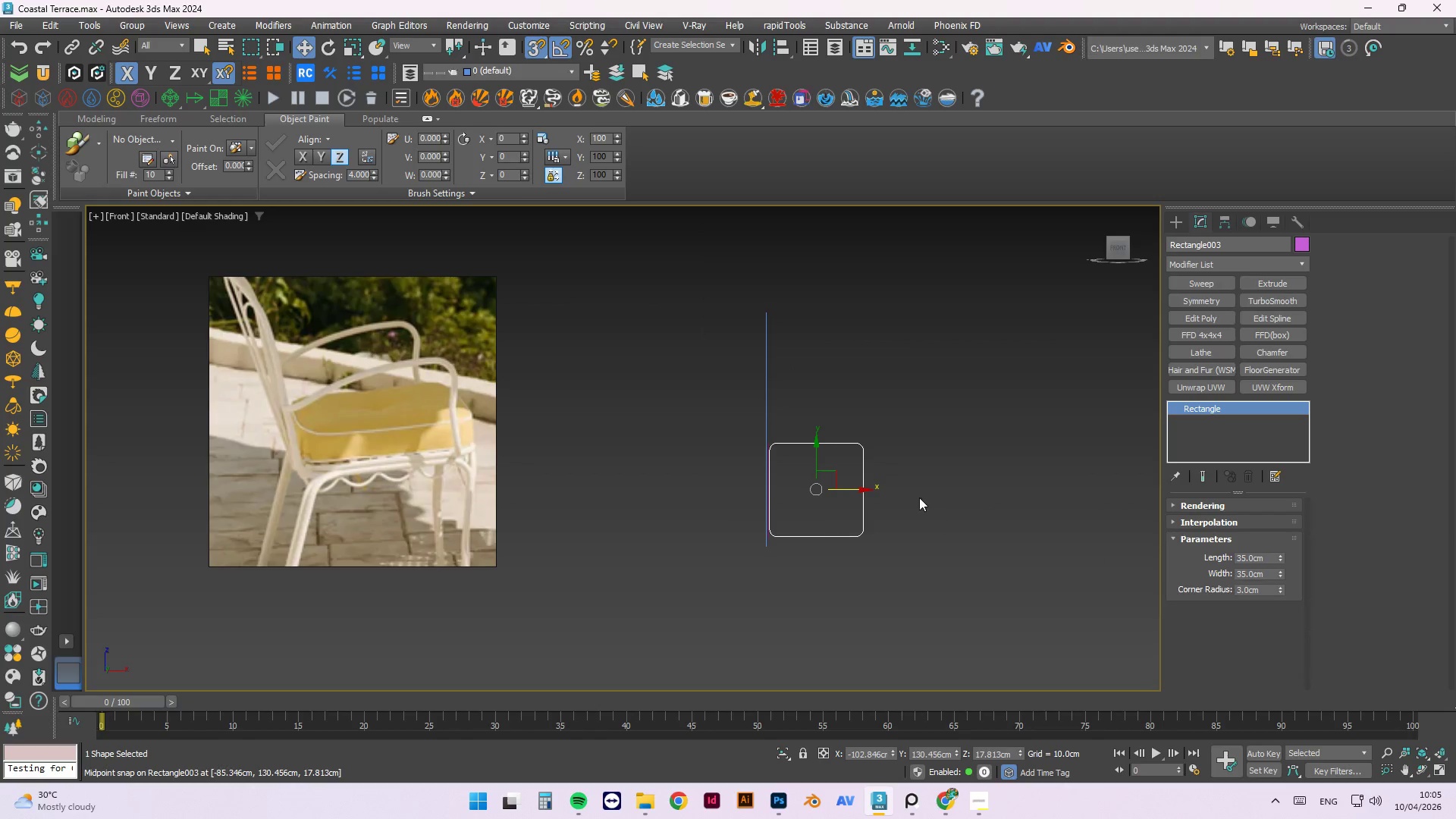 
hold_key(key=AltLeft, duration=1.39)
 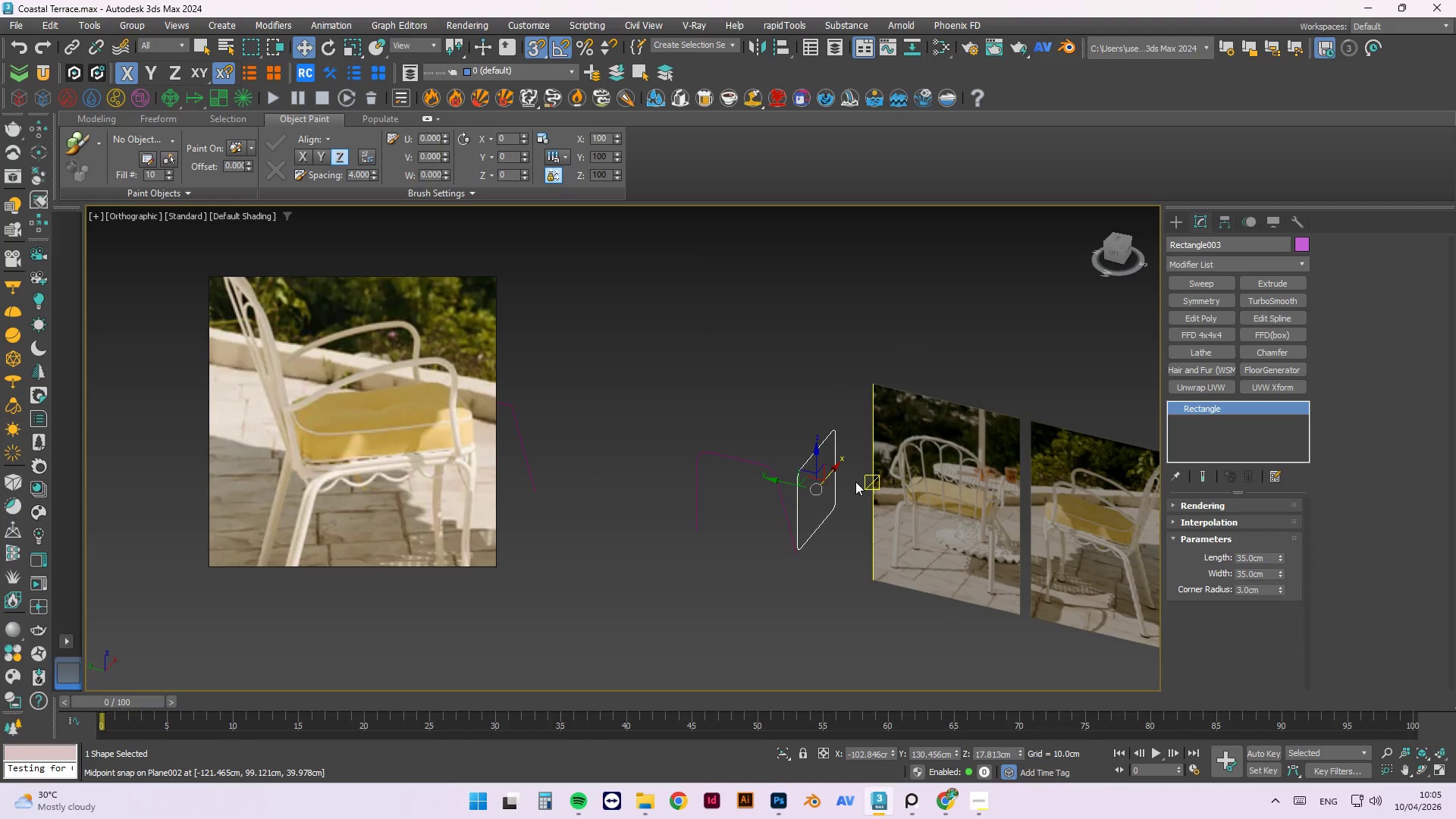 
key(E)
 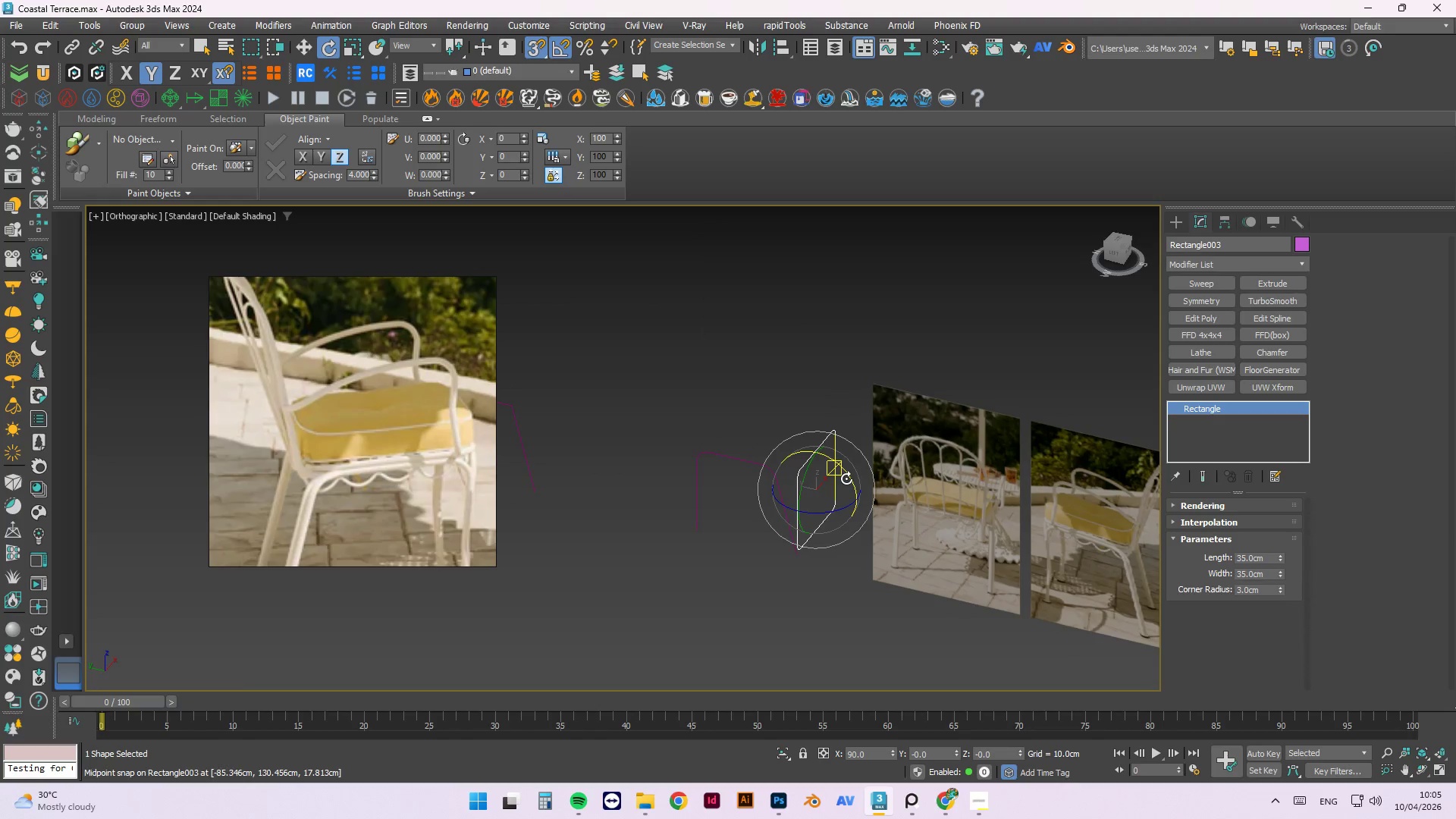 
left_click_drag(start_coordinate=[850, 478], to_coordinate=[780, 435])
 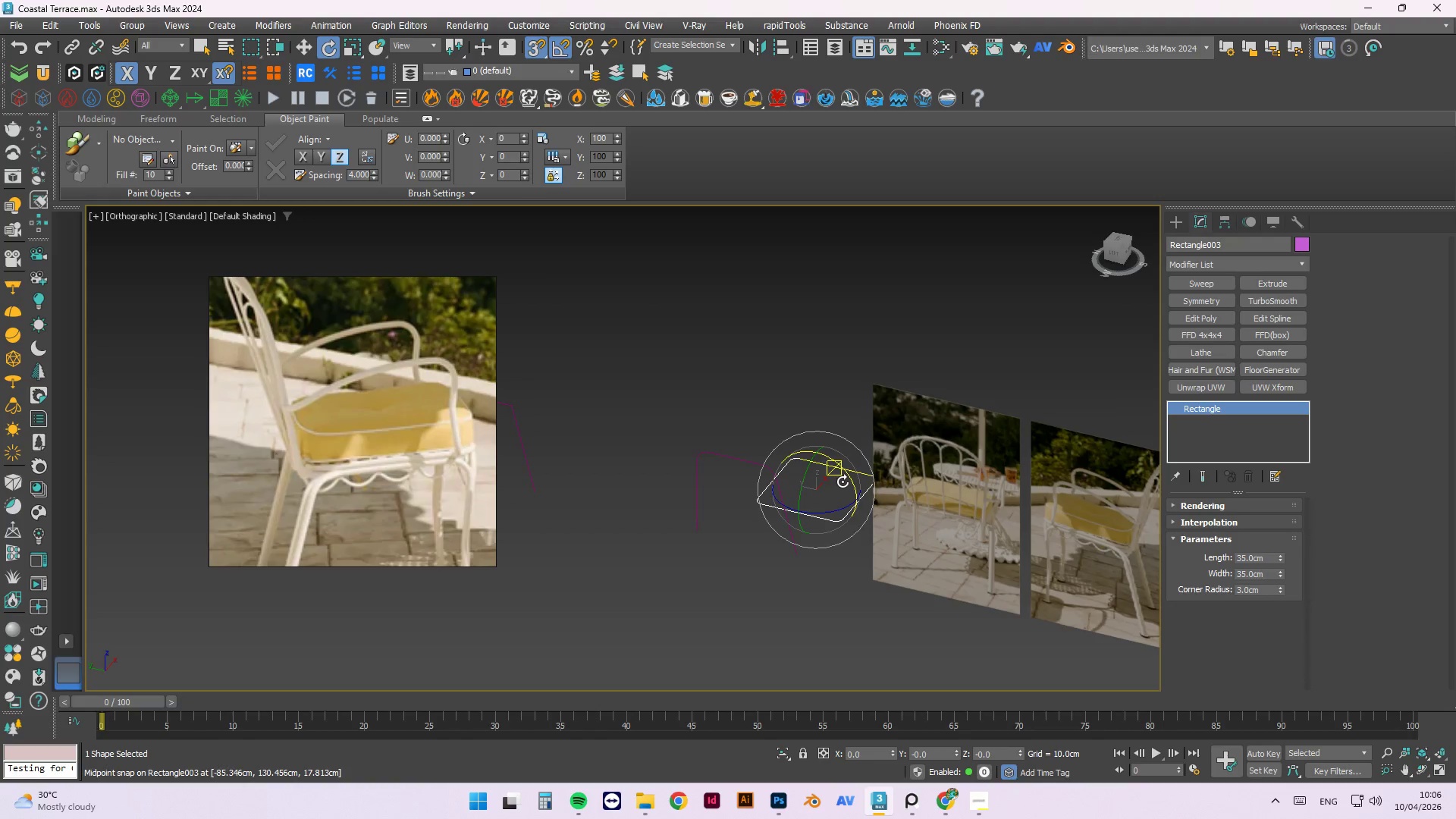 
key(Alt+A)
 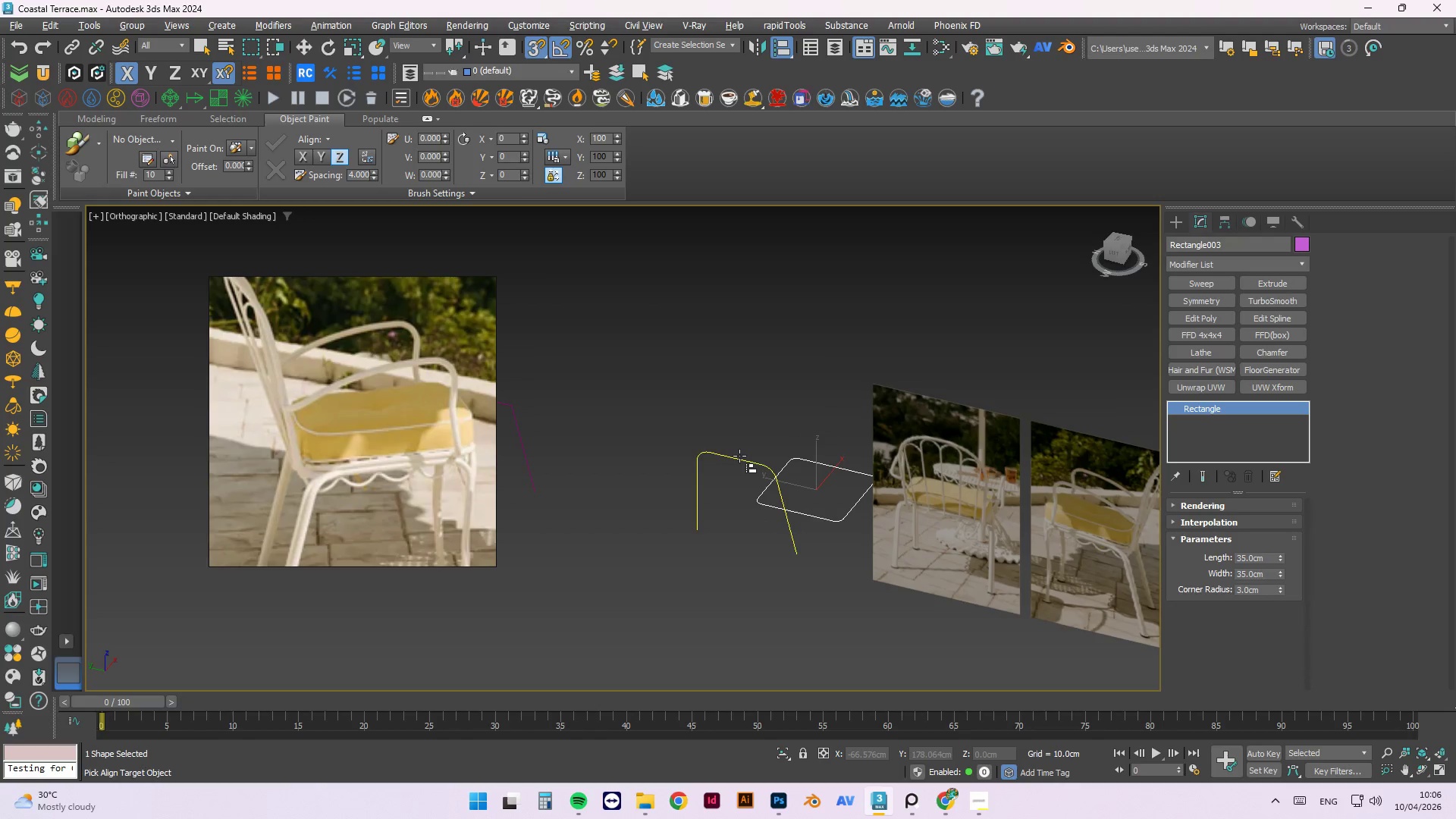 
left_click([739, 456])
 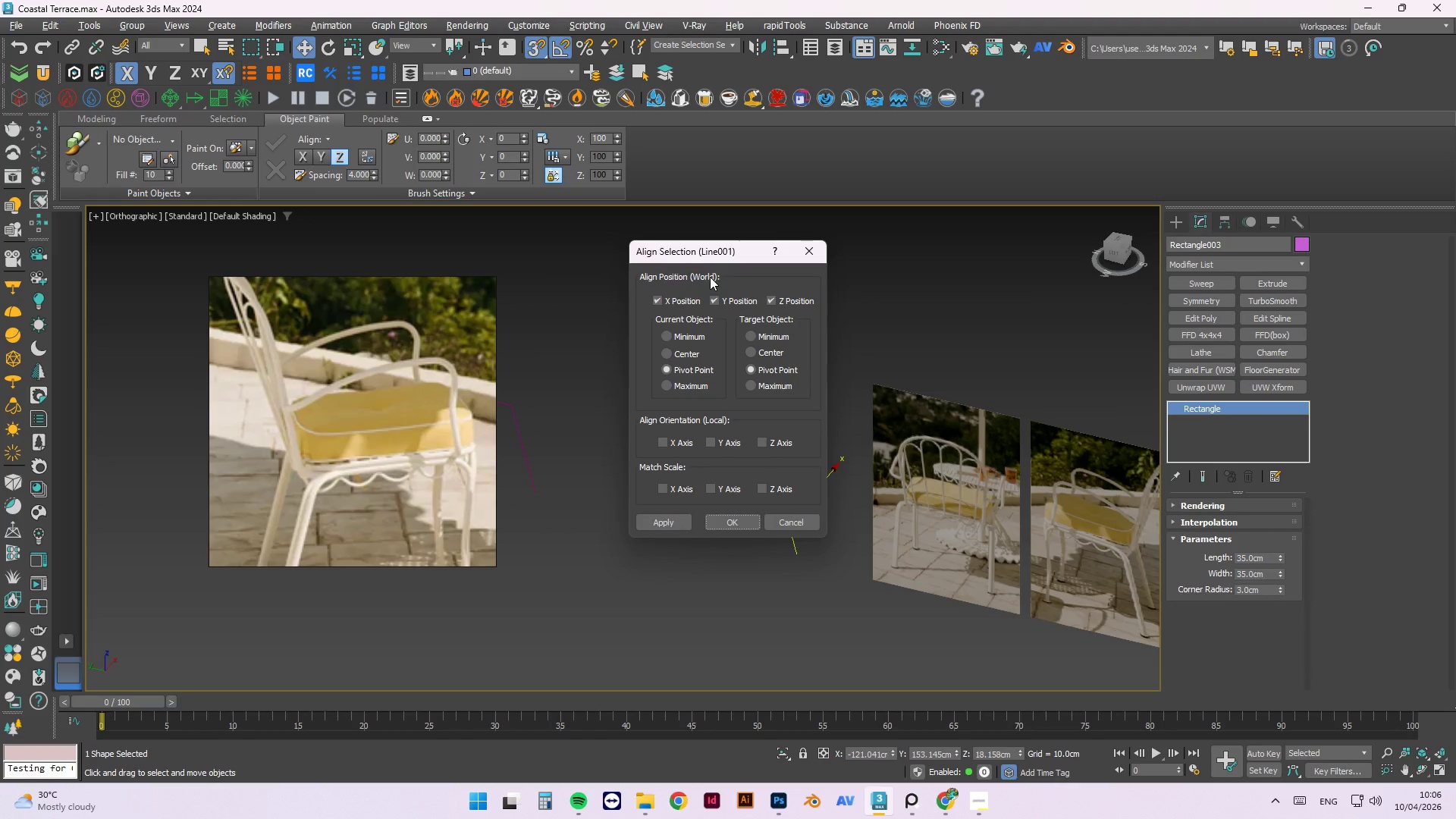 
left_click_drag(start_coordinate=[705, 259], to_coordinate=[475, 309])
 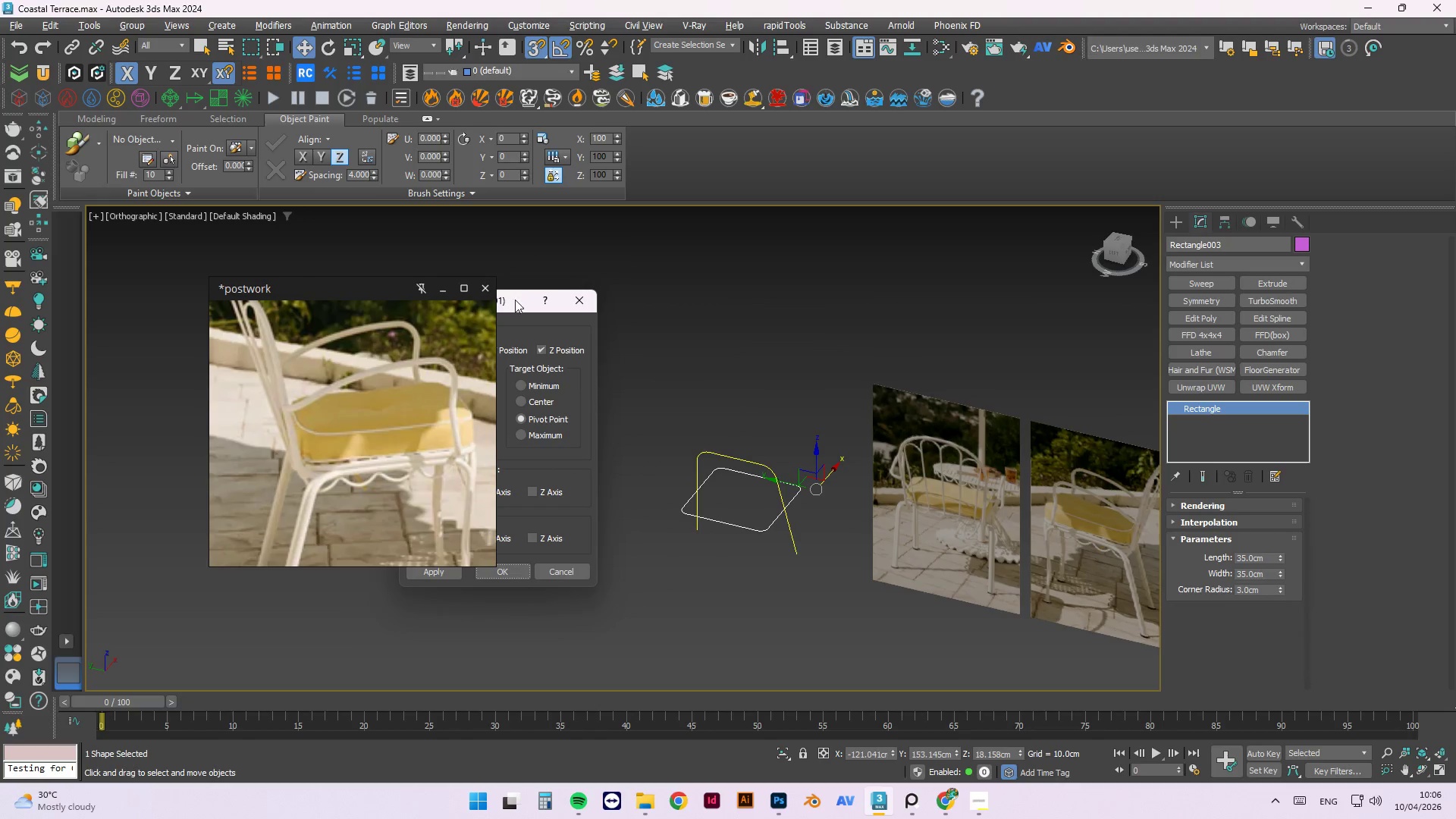 
left_click_drag(start_coordinate=[520, 303], to_coordinate=[623, 356])
 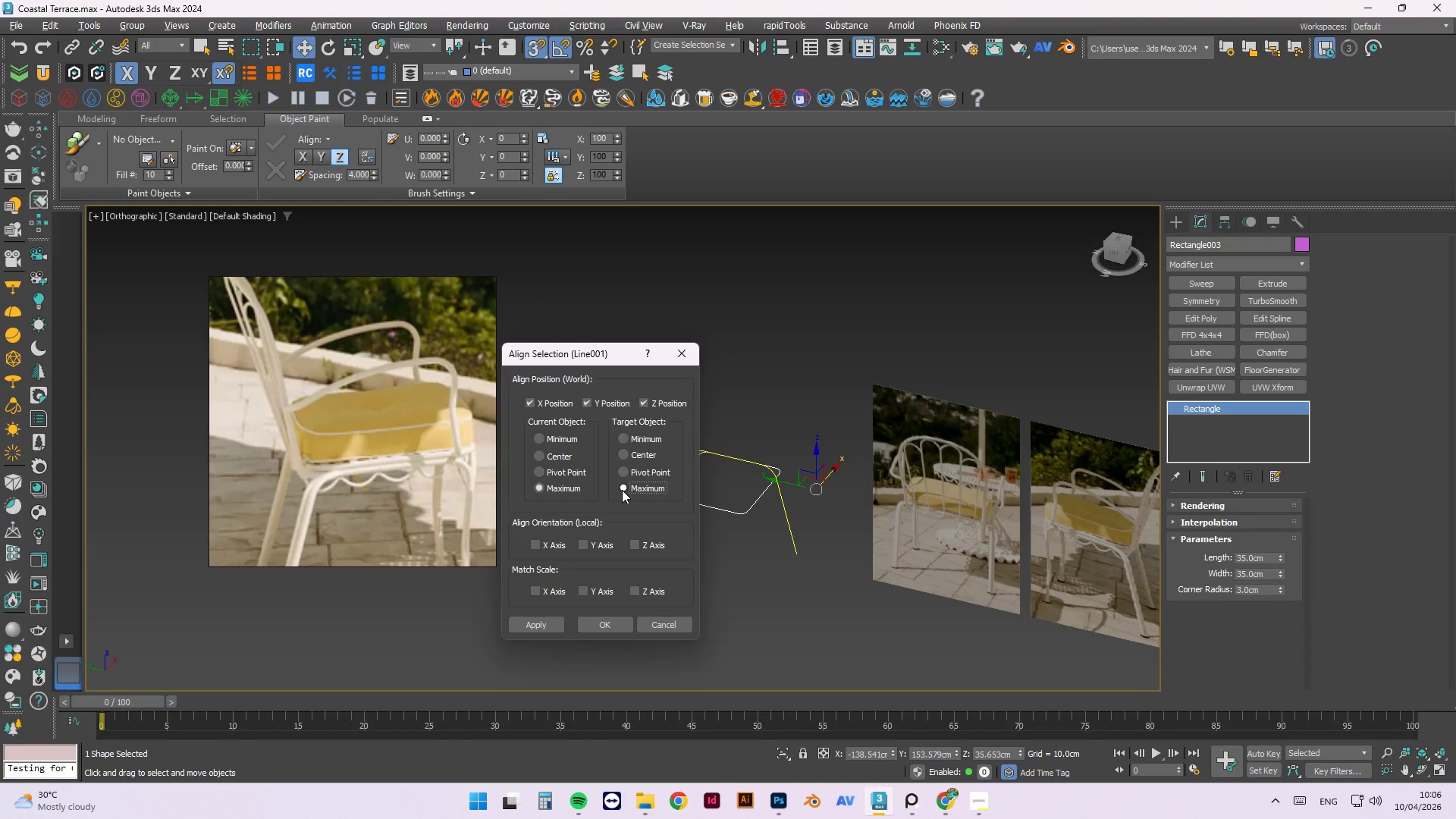 
left_click([539, 431])
 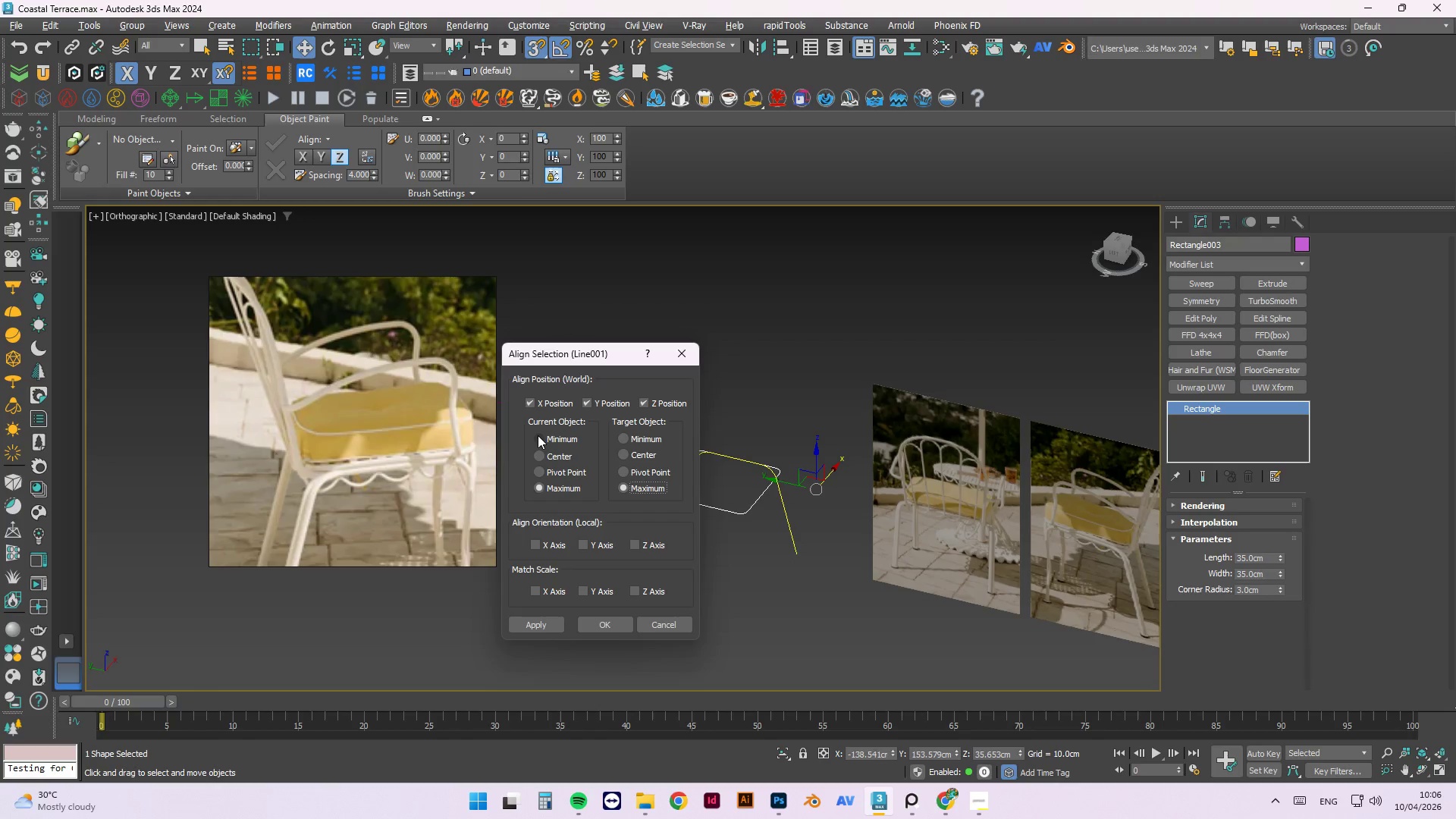 
left_click([538, 436])
 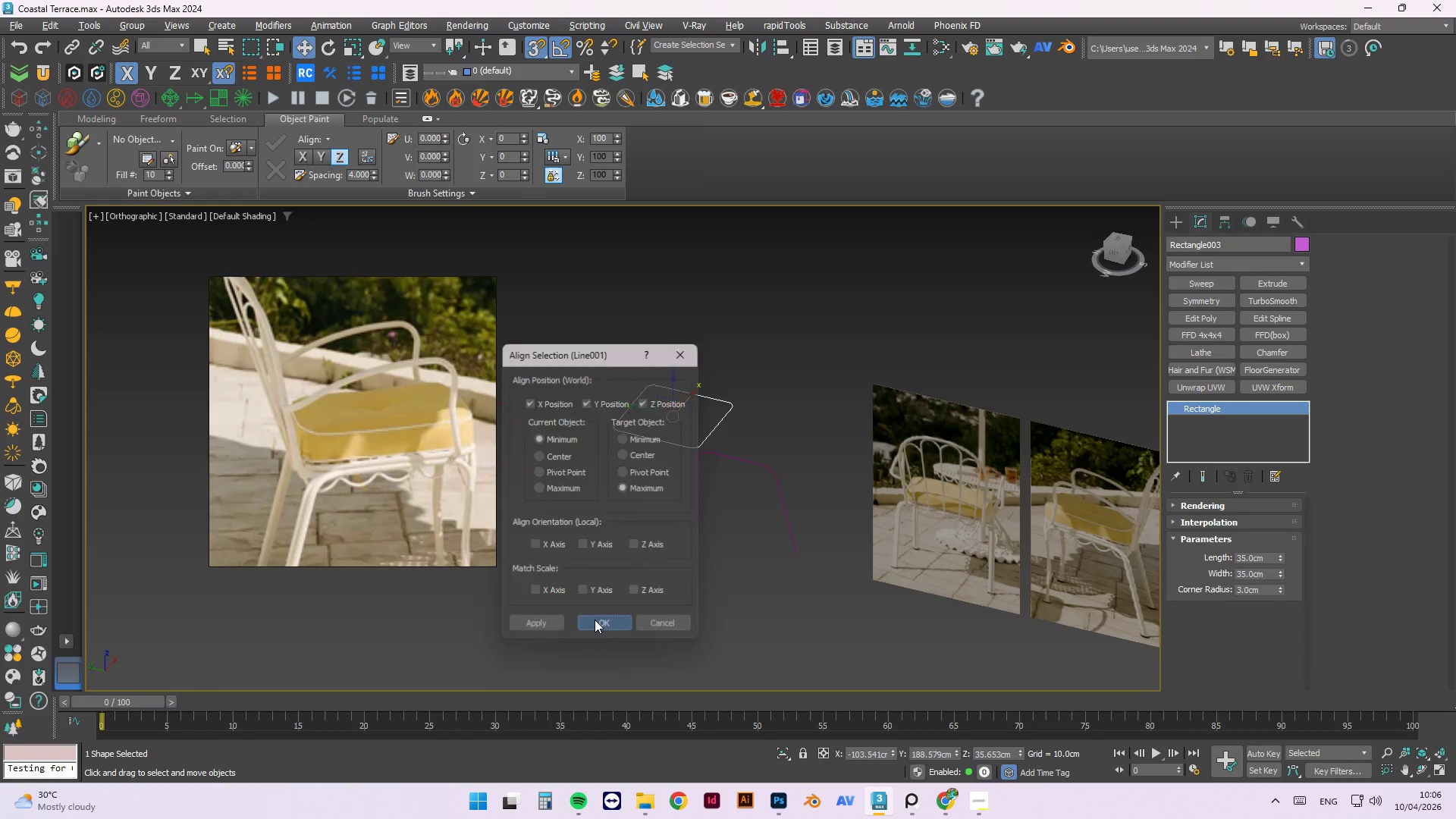 
scroll: coordinate [683, 450], scroll_direction: up, amount: 3.0
 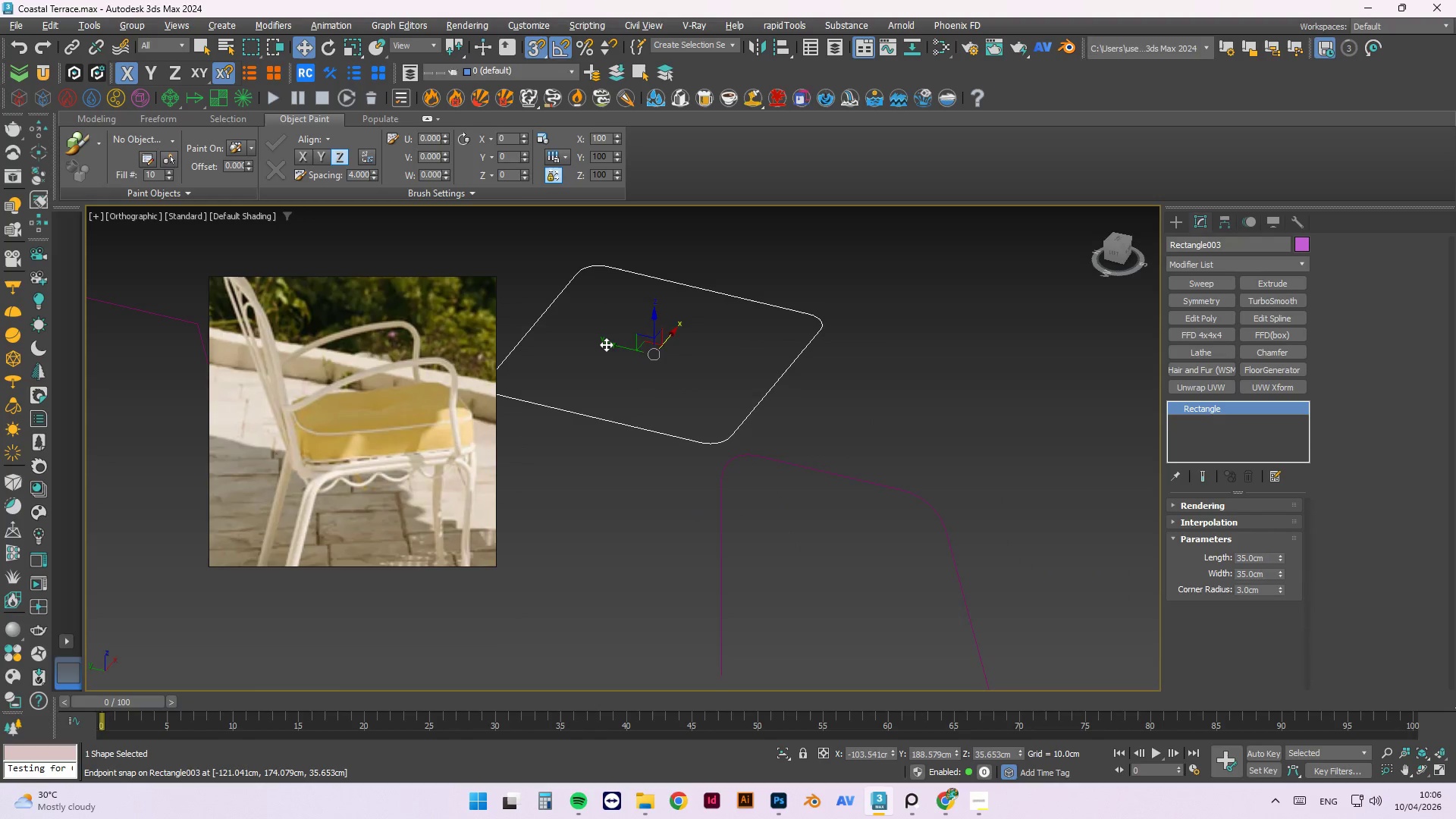 
left_click_drag(start_coordinate=[610, 346], to_coordinate=[1067, 551])
 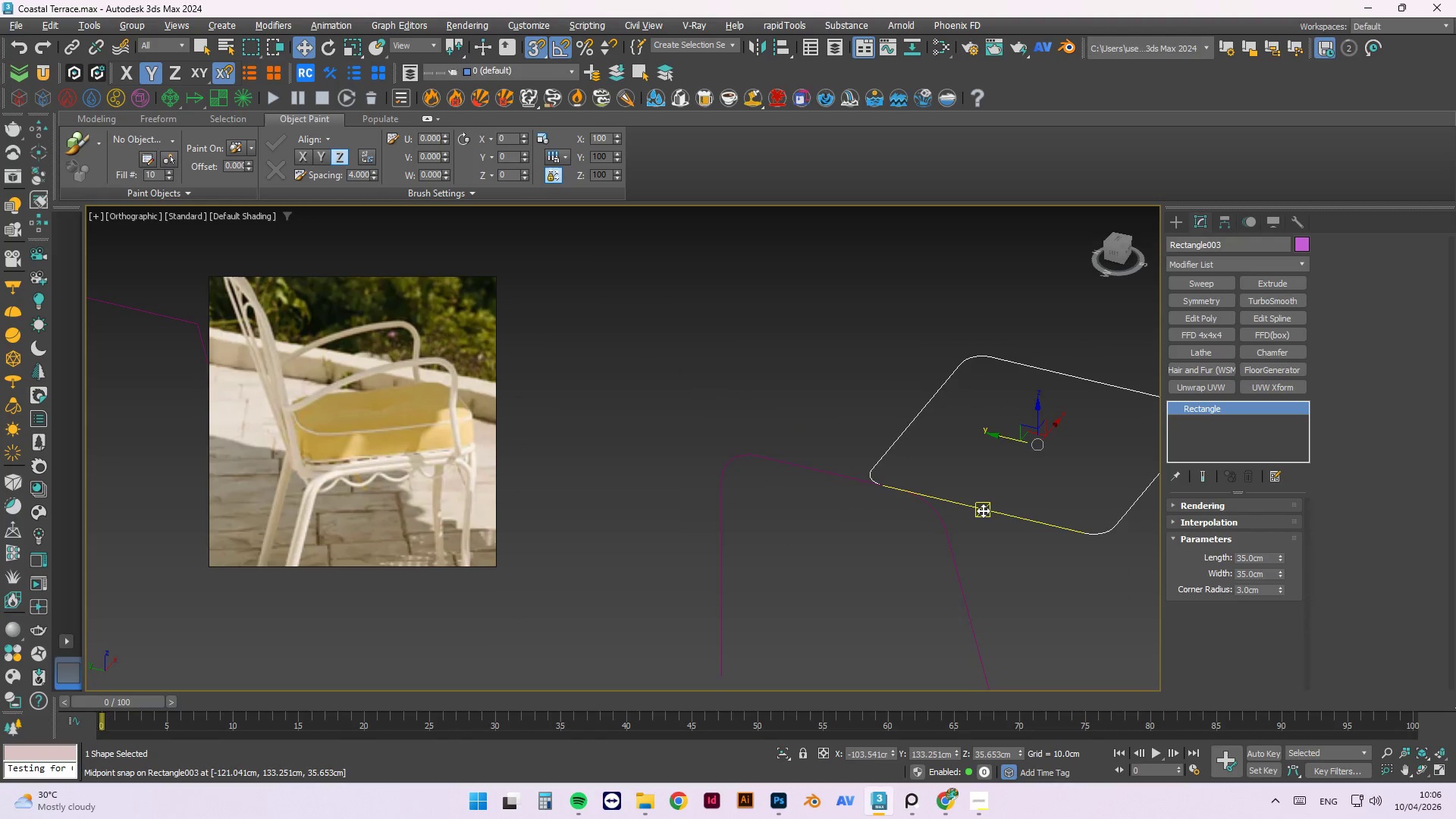 
left_click_drag(start_coordinate=[983, 510], to_coordinate=[825, 470])
 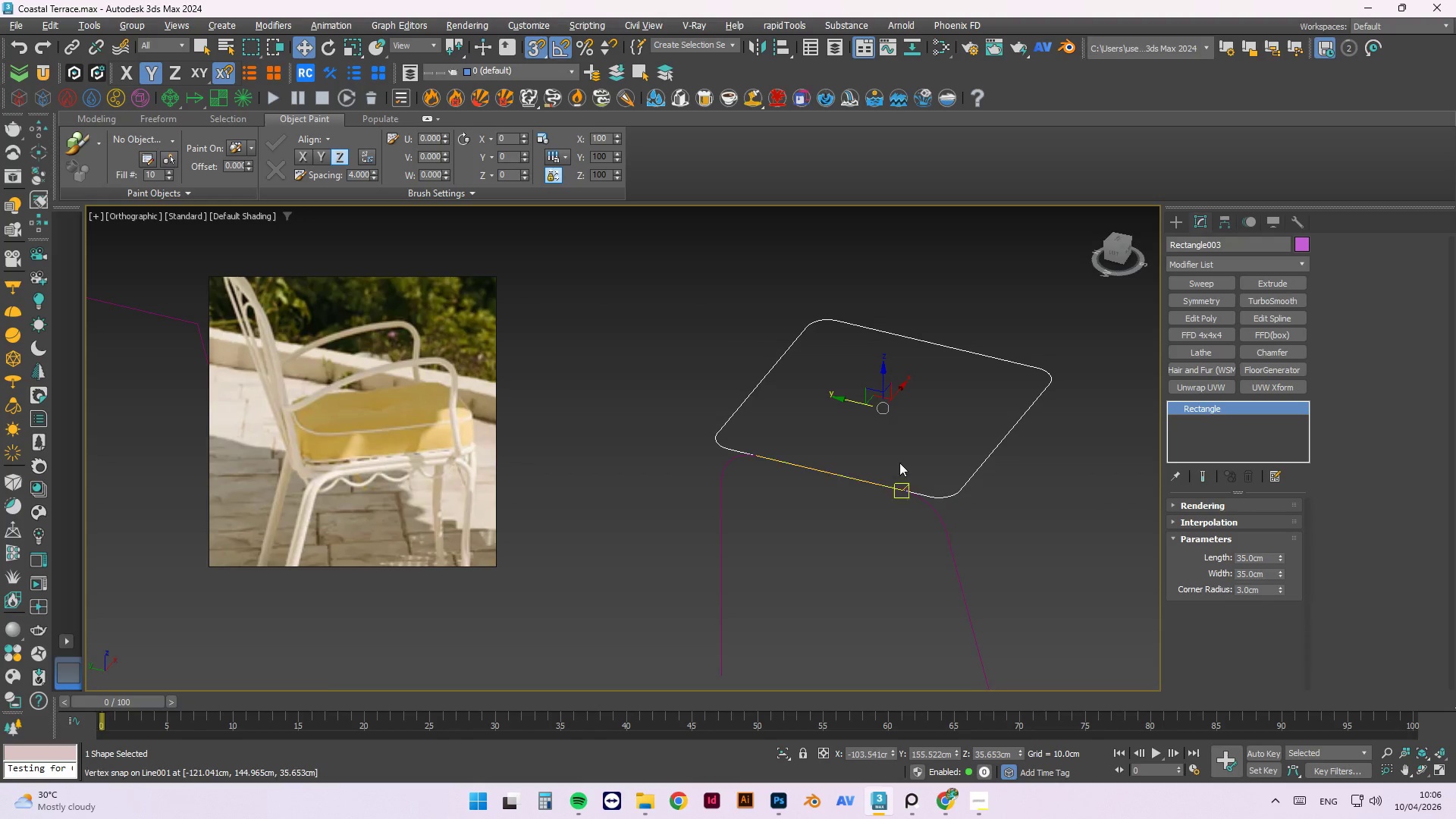 
scroll: coordinate [819, 366], scroll_direction: down, amount: 2.0
 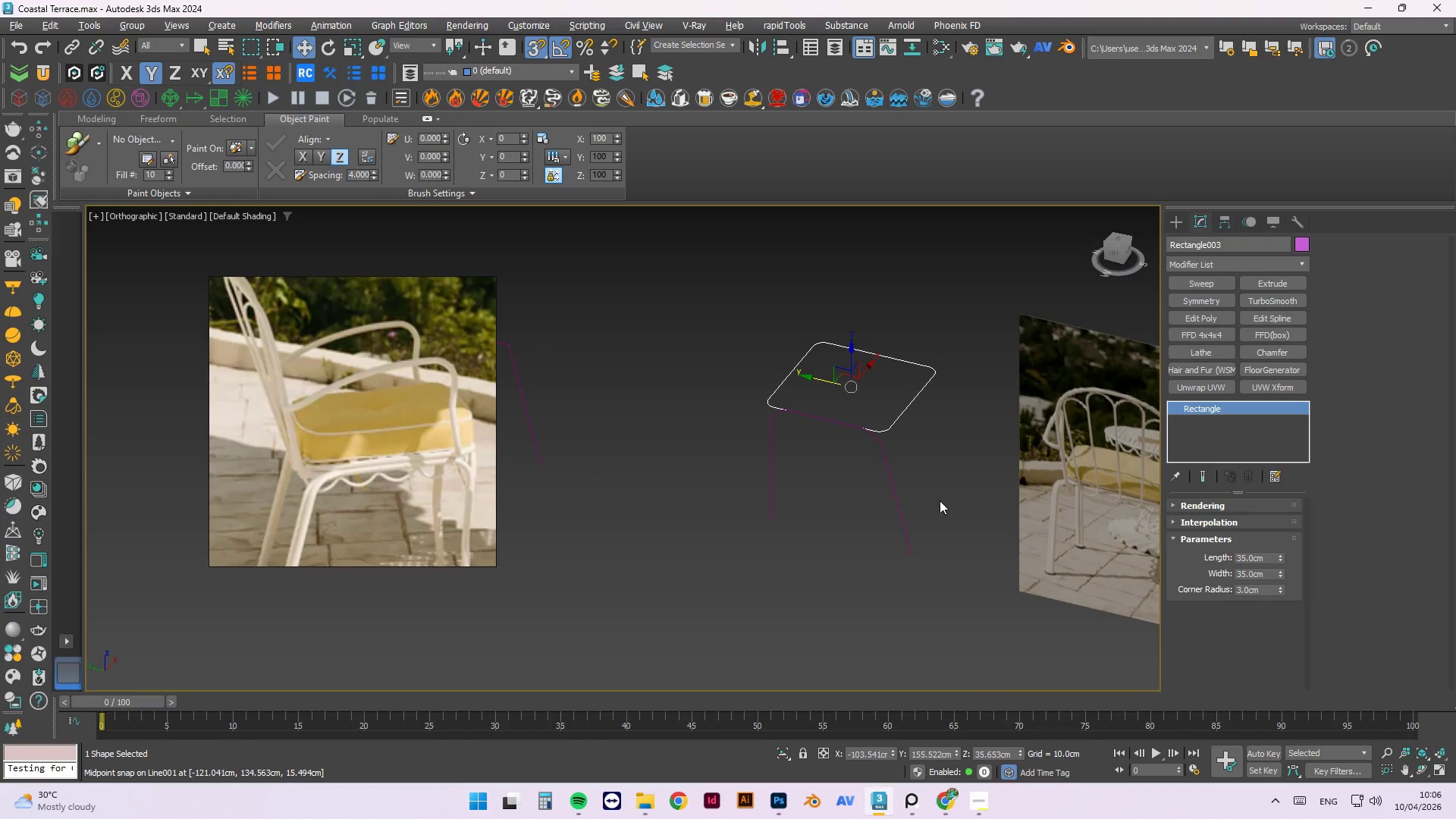 
left_click([946, 470])
 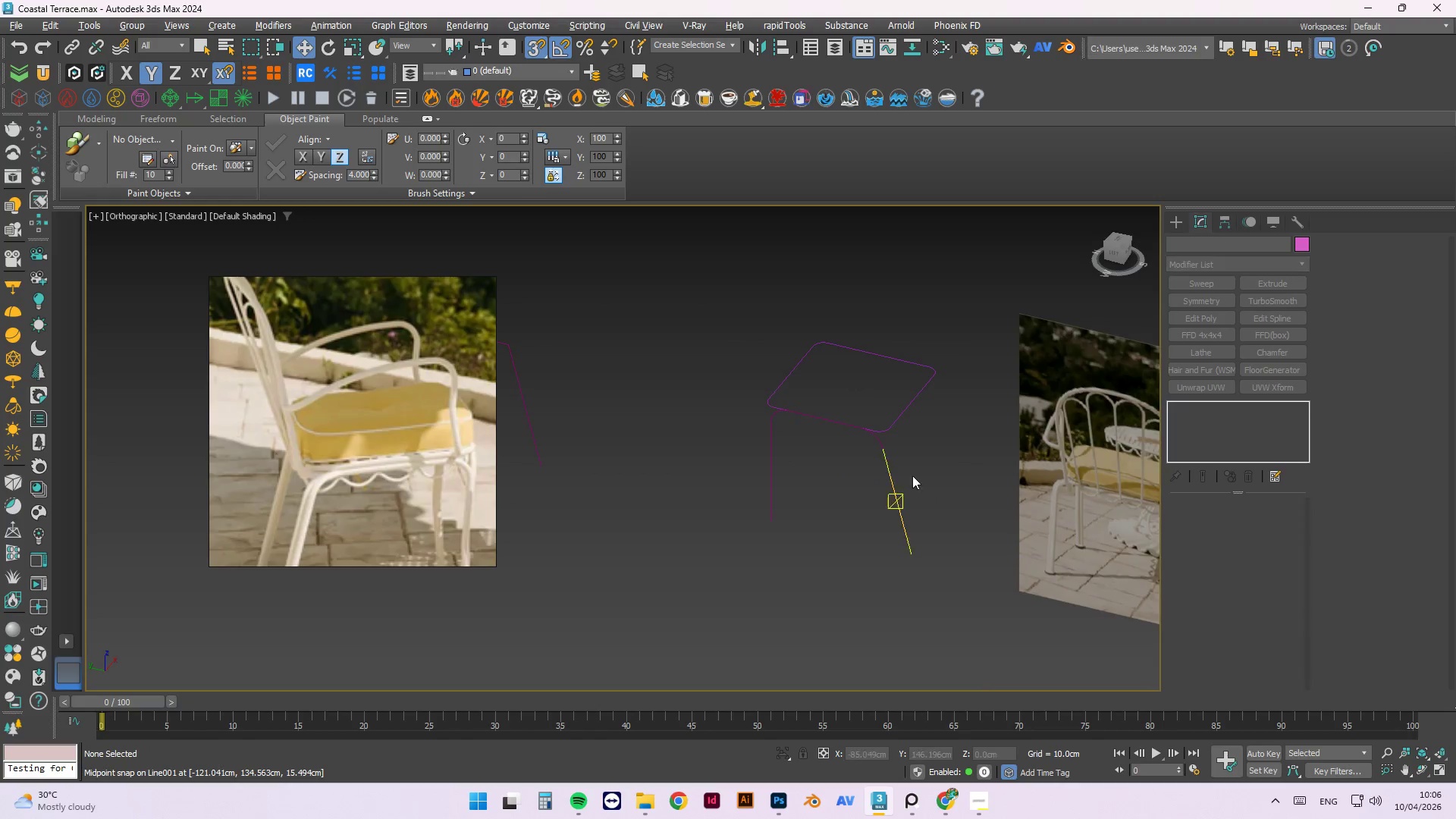 
hold_key(key=AltLeft, duration=1.5)
 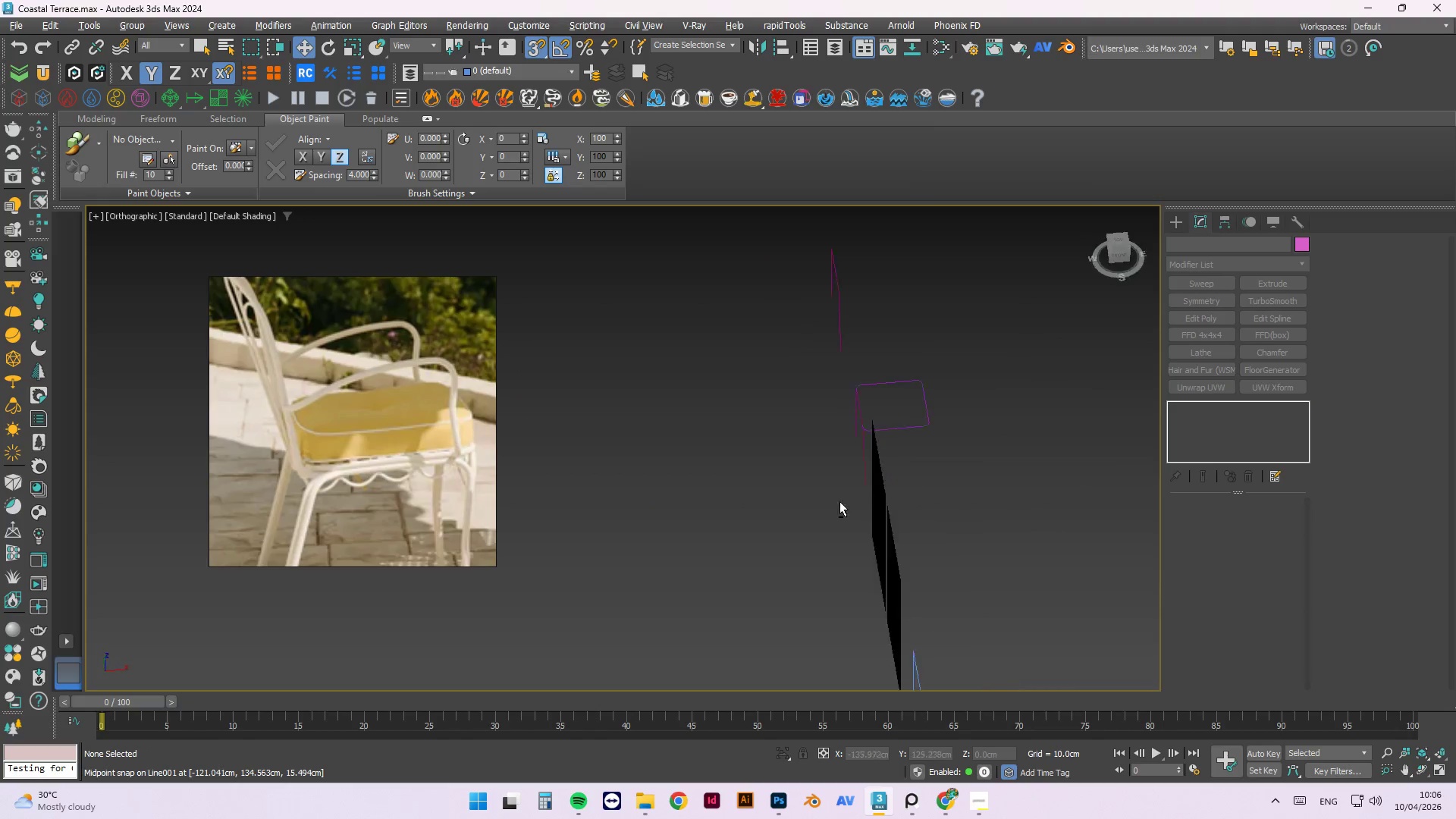 
scroll: coordinate [897, 477], scroll_direction: down, amount: 2.0
 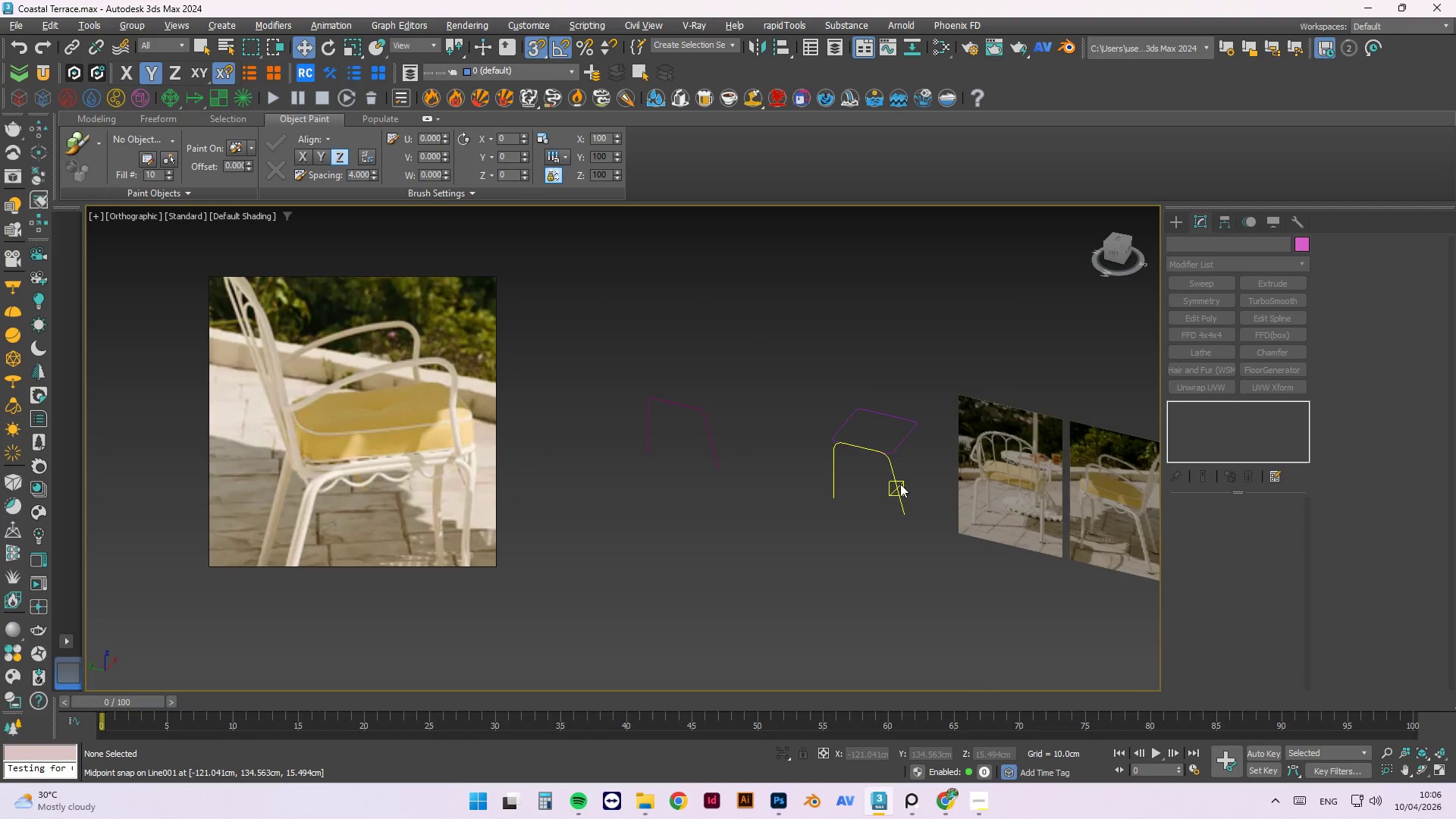 
hold_key(key=AltLeft, duration=1.51)
 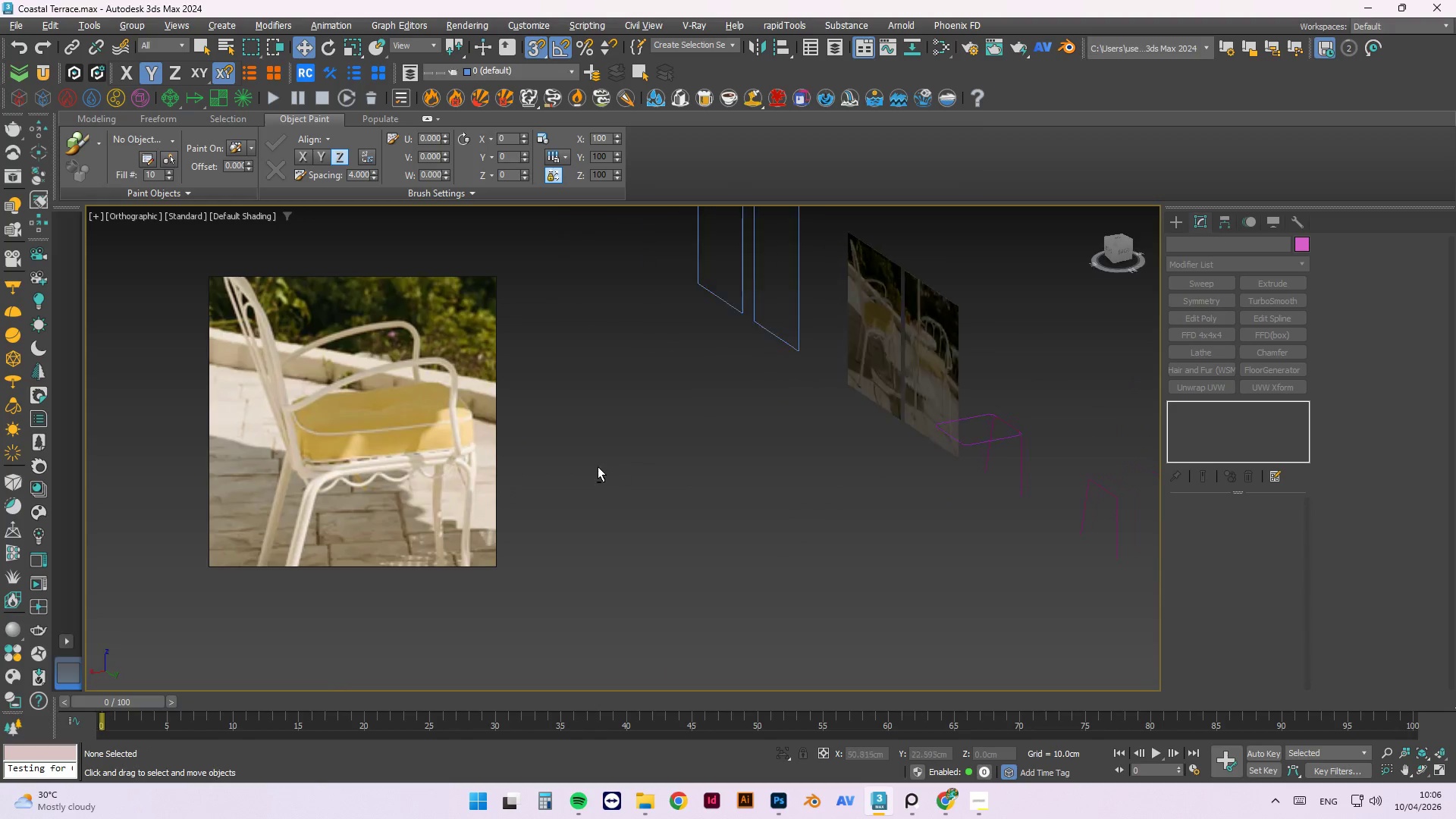 
hold_key(key=AltLeft, duration=1.52)
 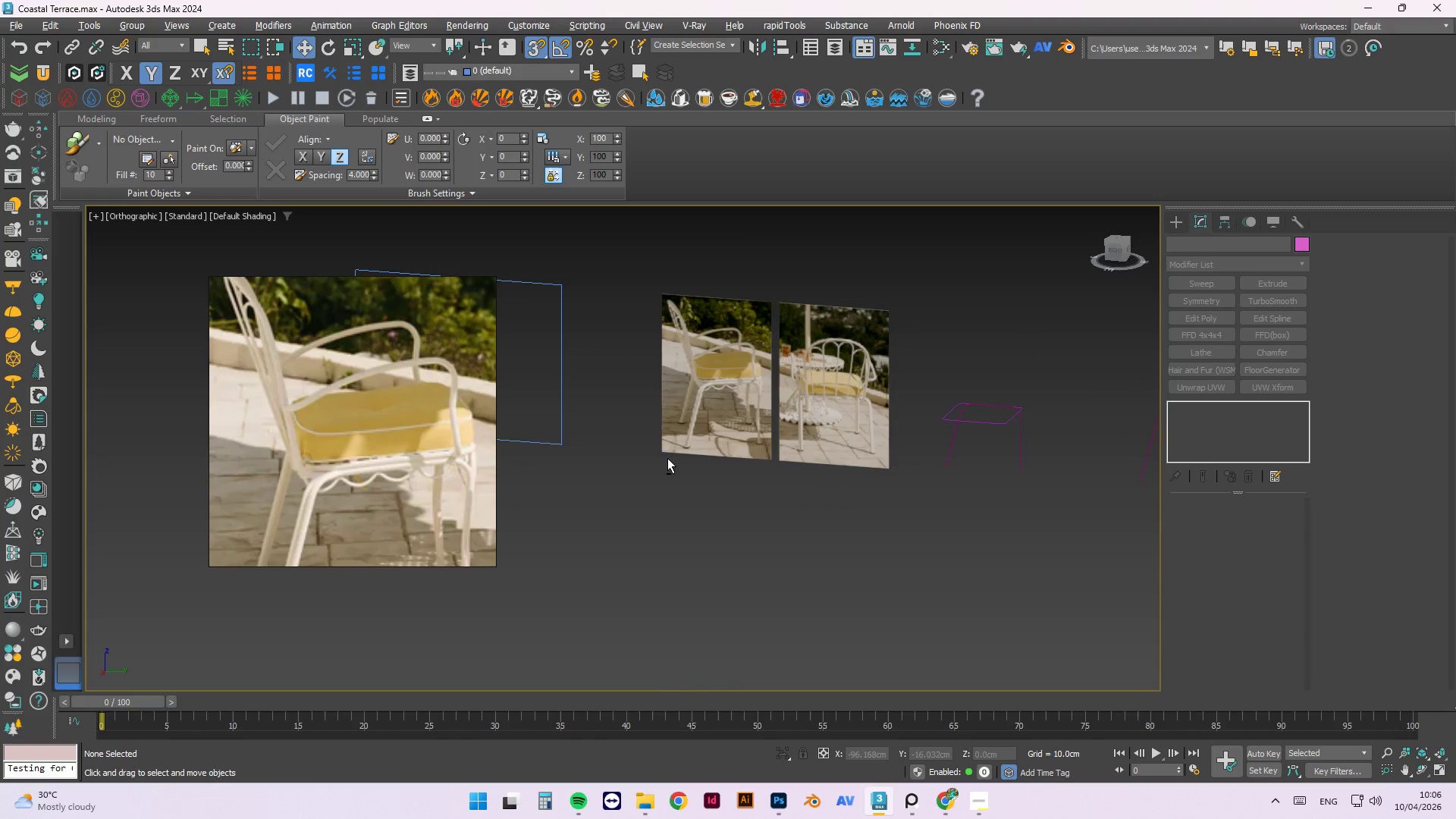 
key(Alt+AltLeft)
 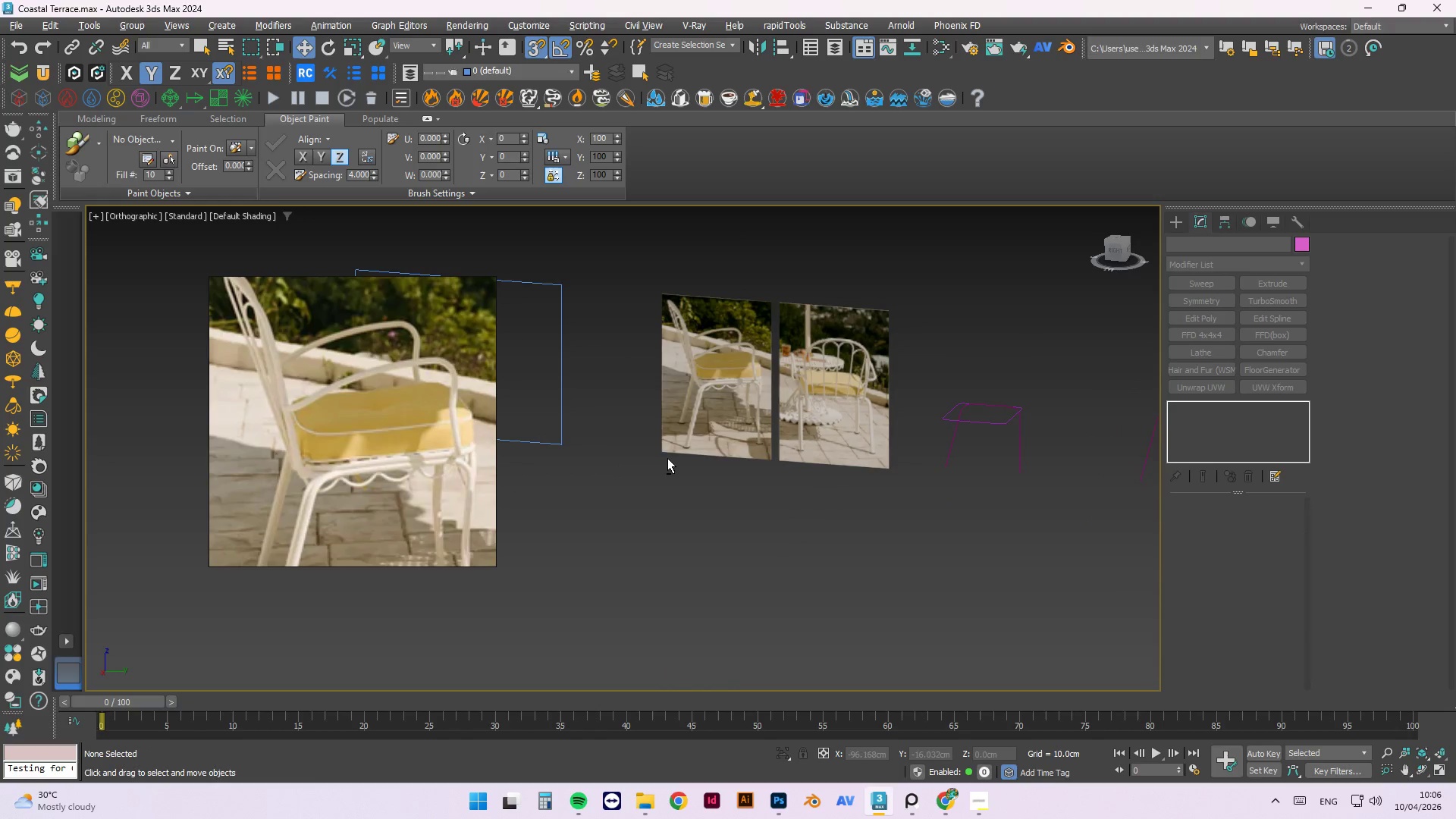 
key(Alt+AltLeft)
 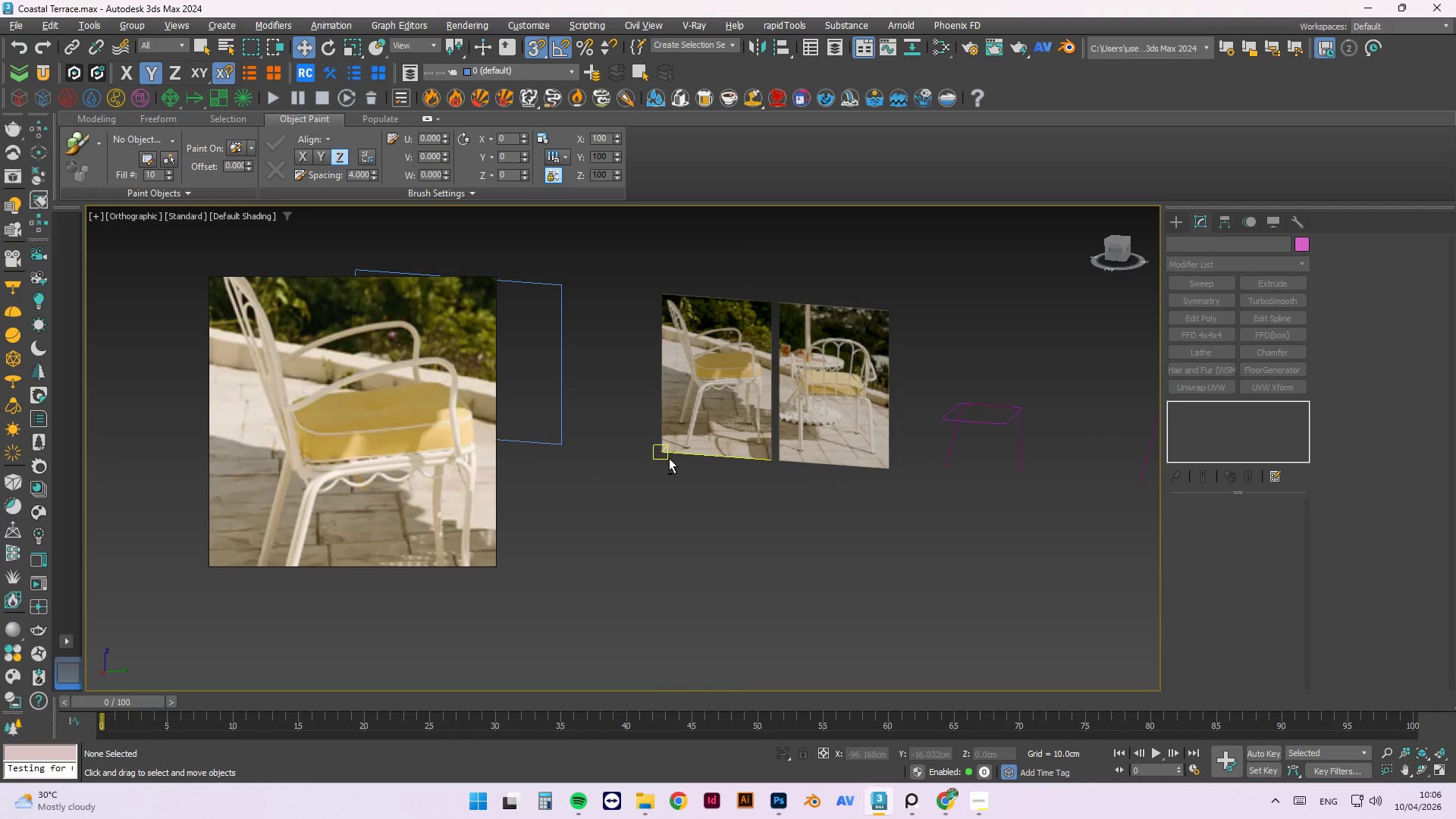 
key(Alt+AltLeft)
 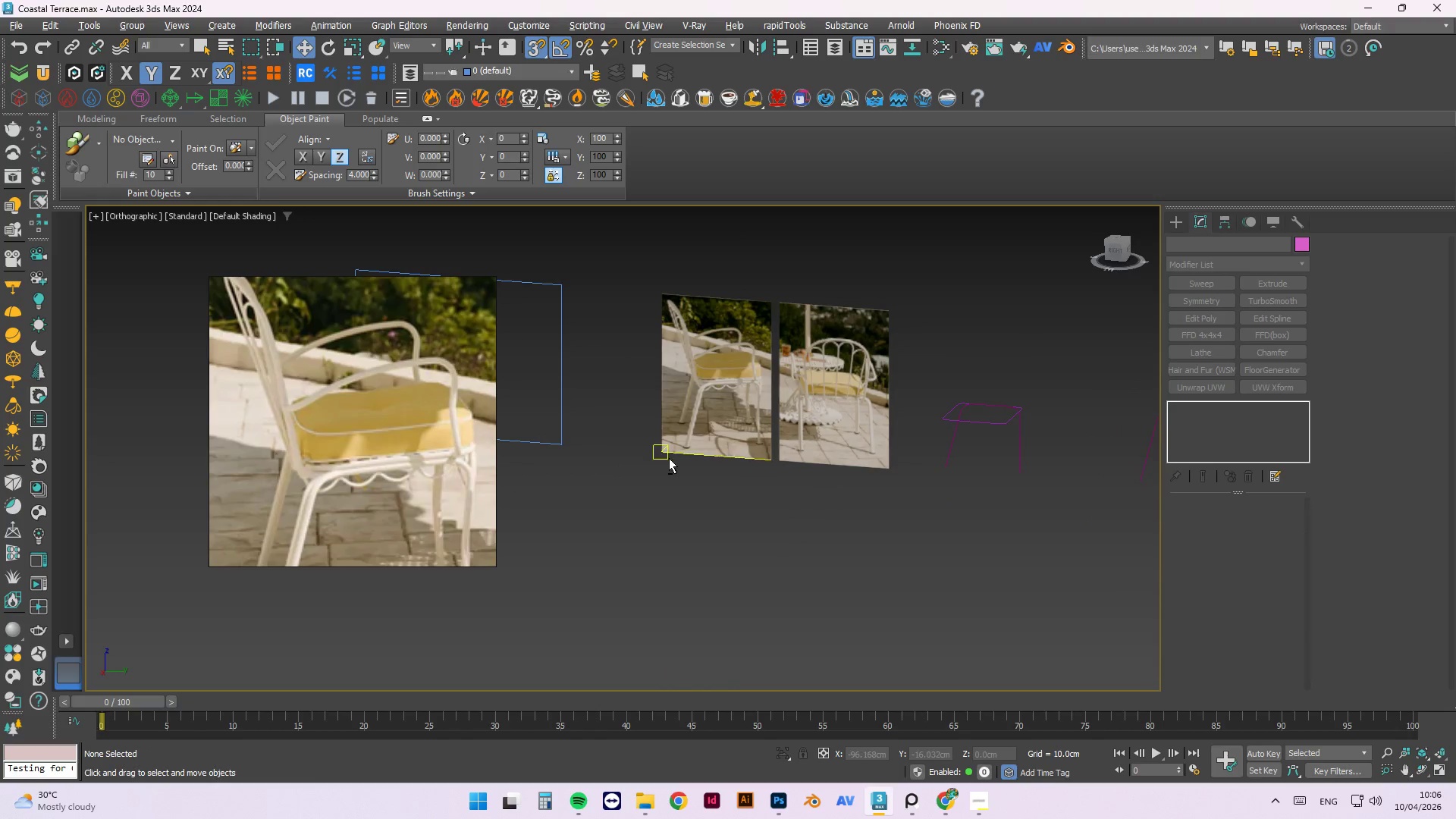 
key(Alt+AltLeft)
 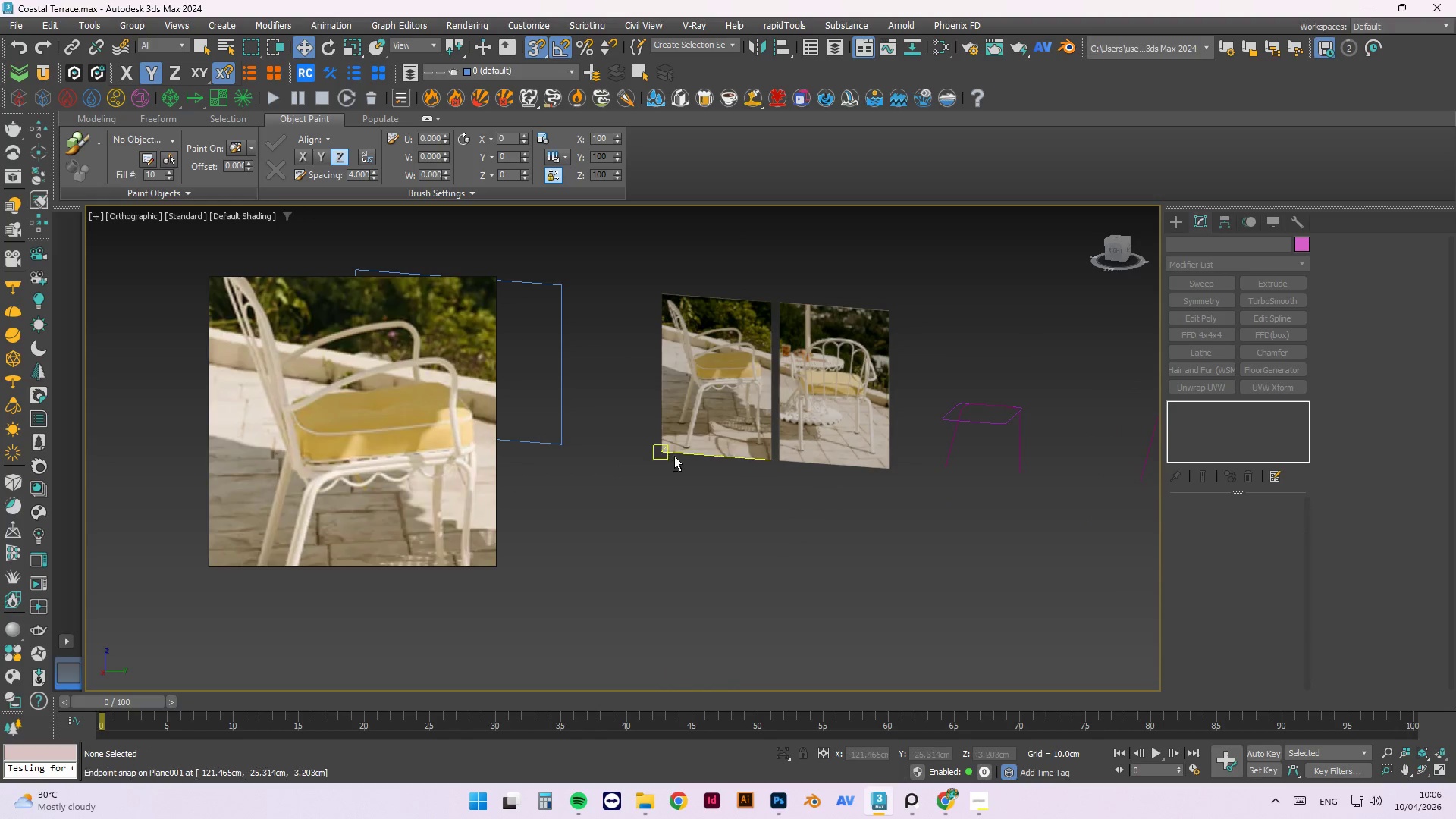 
key(Alt+AltLeft)
 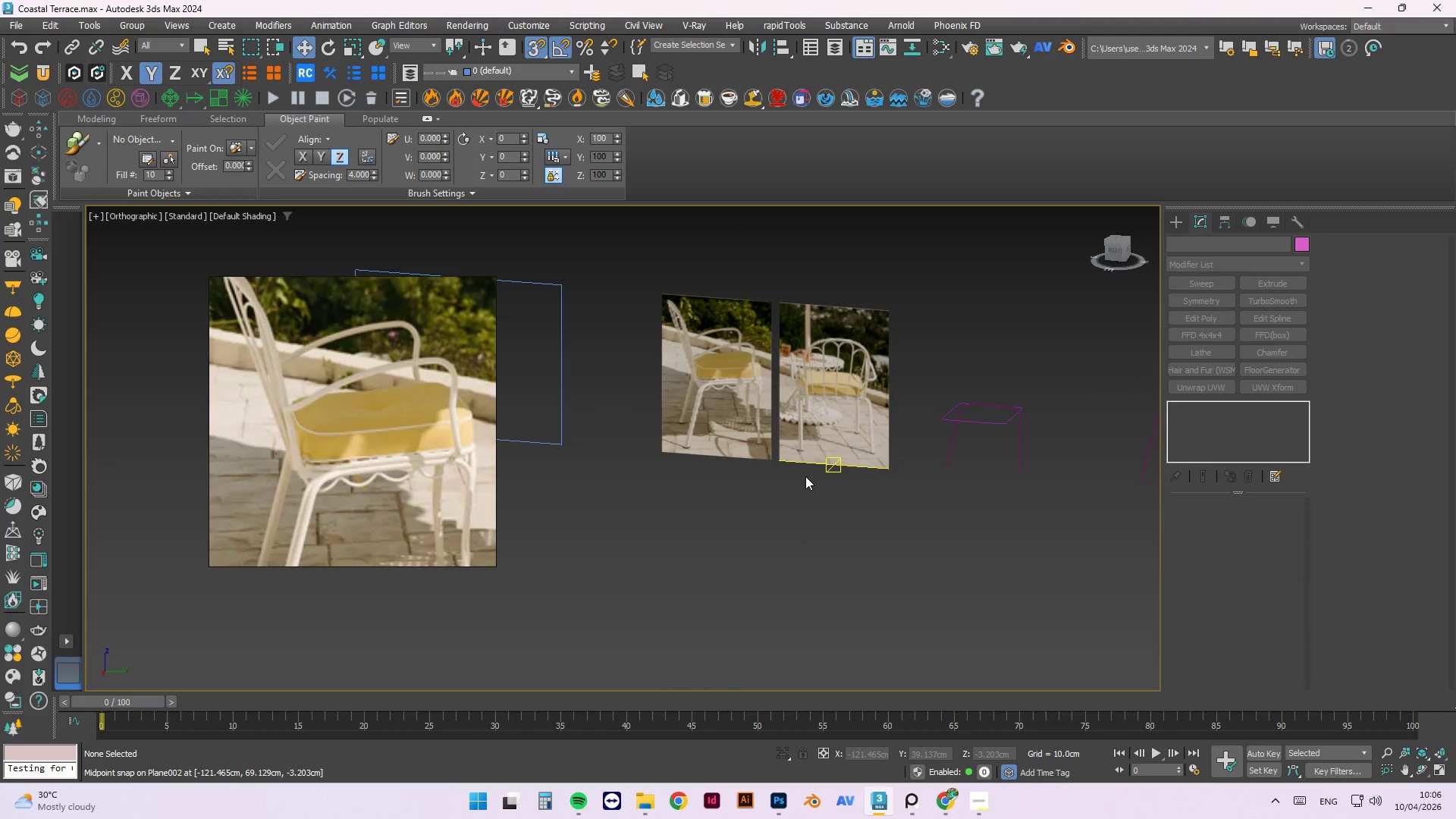 
key(F)
 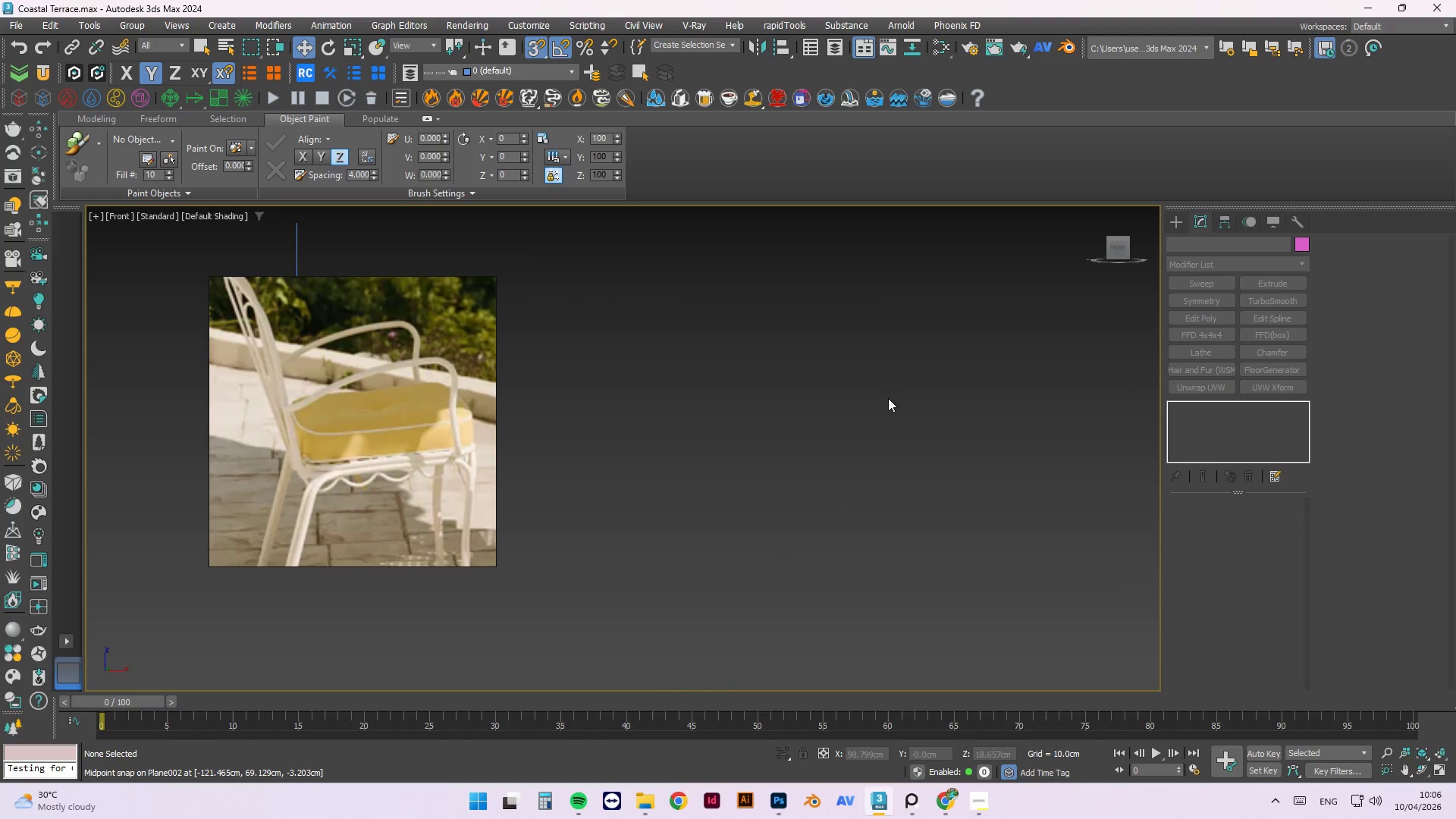 
scroll: coordinate [917, 481], scroll_direction: down, amount: 3.0
 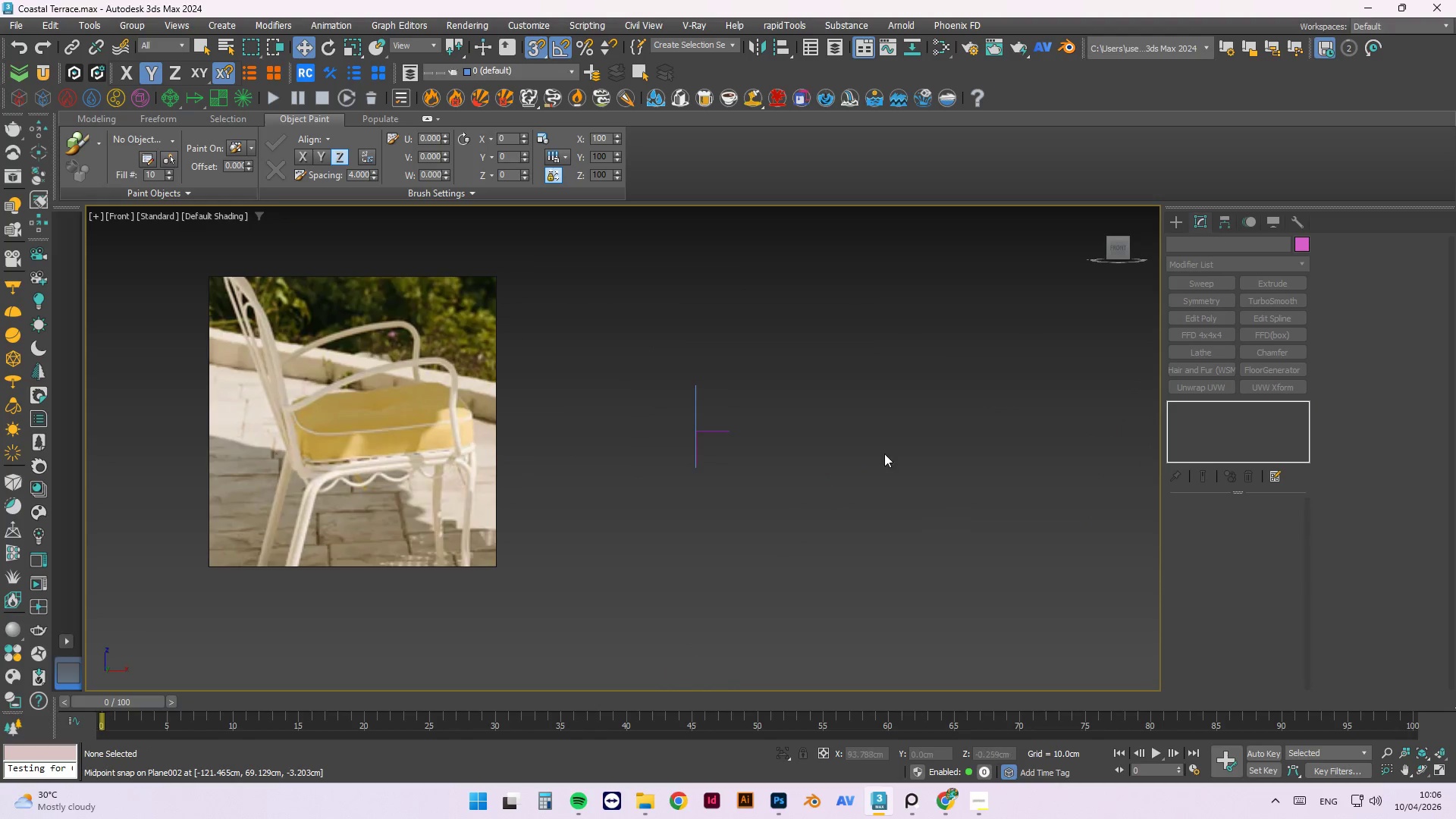 
scroll: coordinate [762, 432], scroll_direction: up, amount: 3.0
 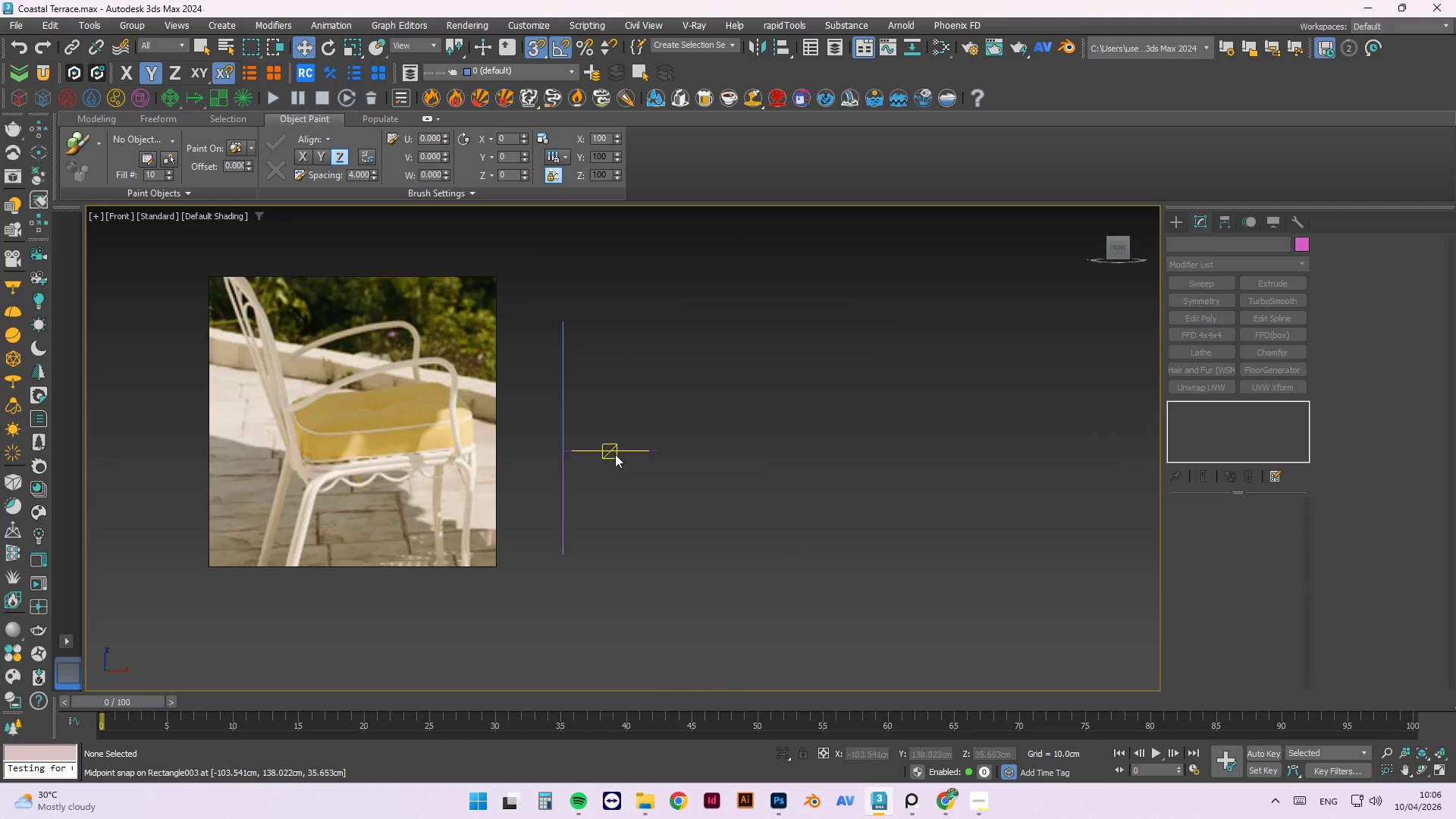 
left_click([613, 454])
 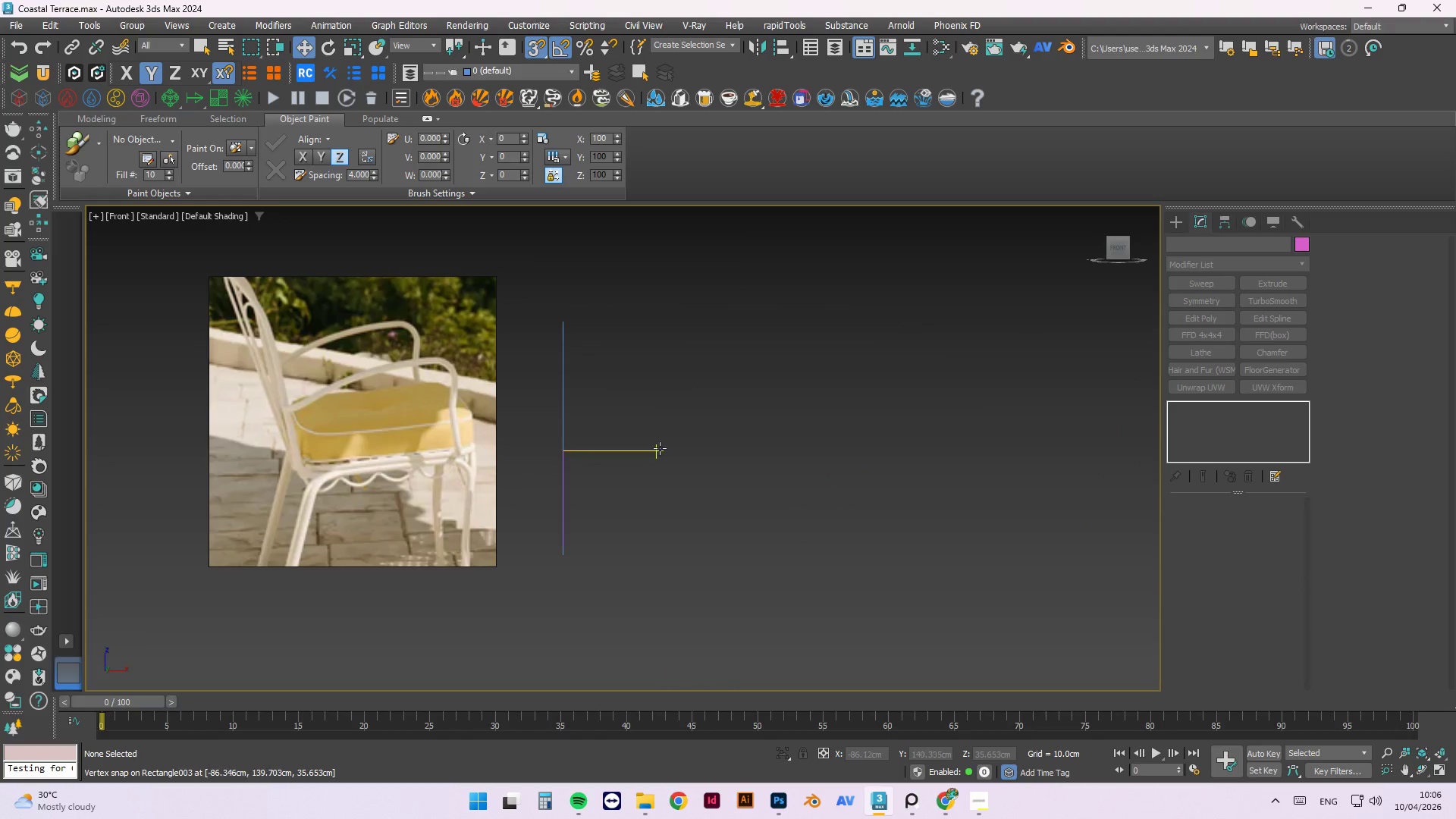 
left_click([639, 449])
 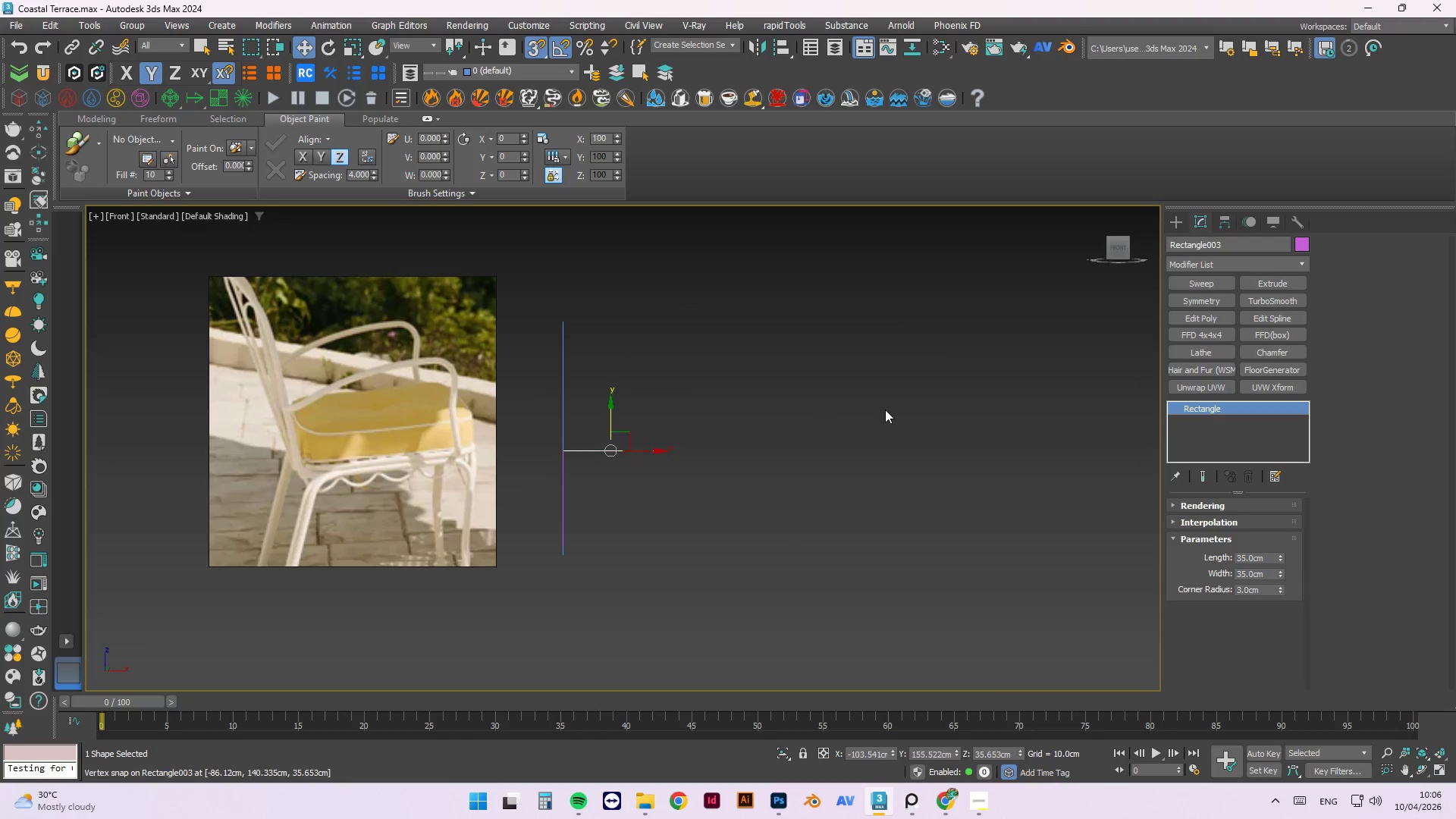 
hold_key(key=AltLeft, duration=1.52)
 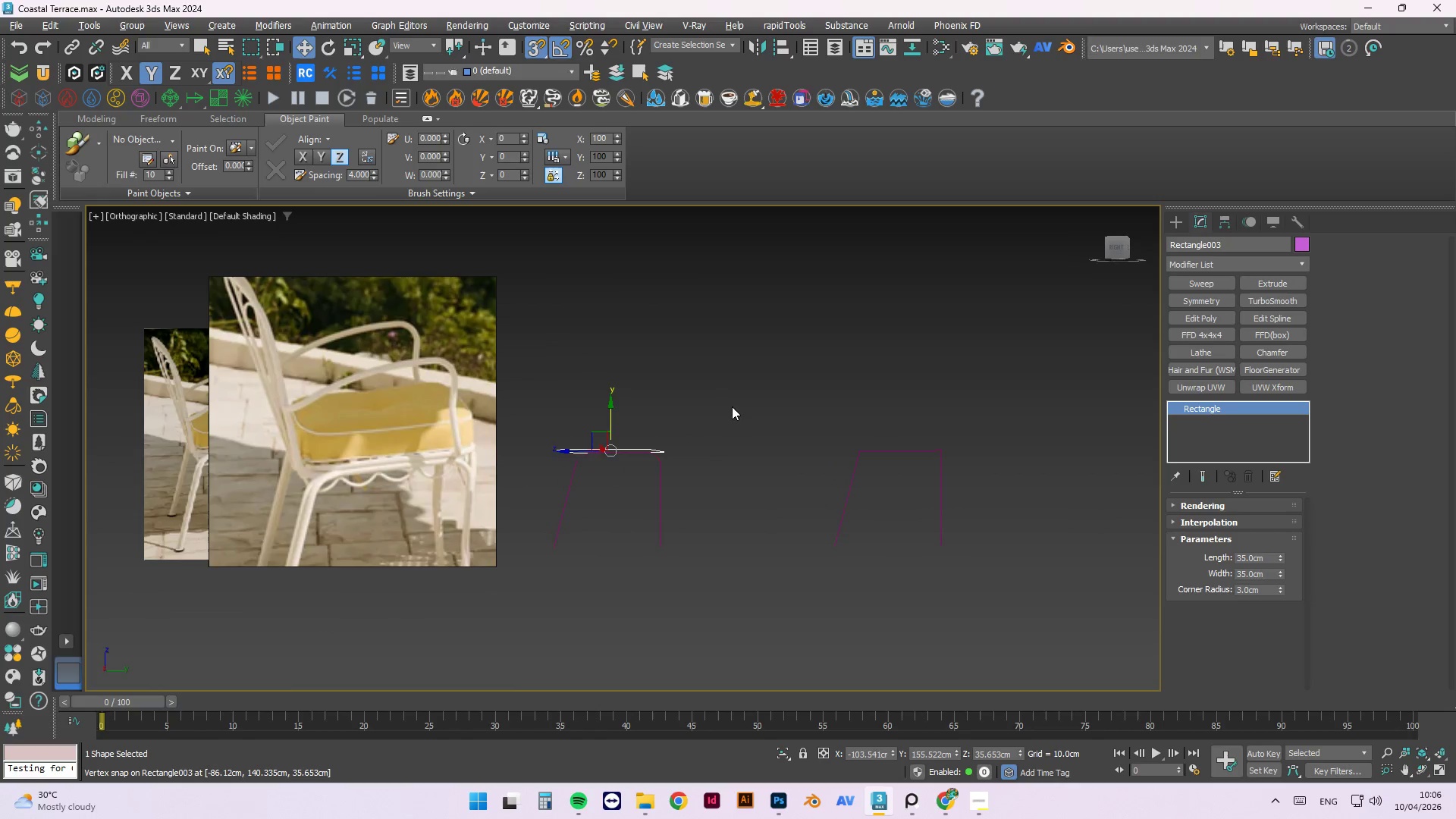 
hold_key(key=AltLeft, duration=1.53)
 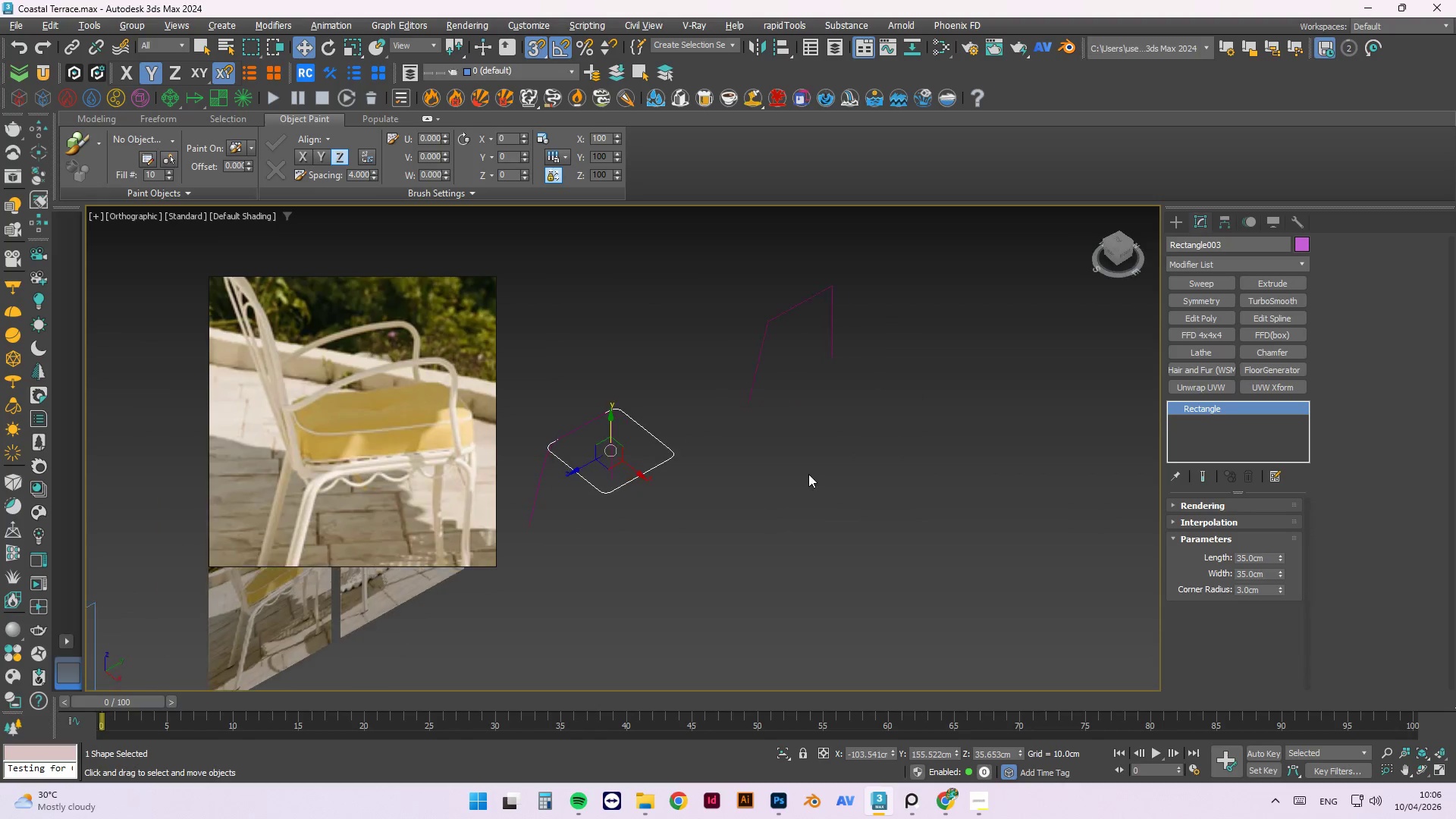 
hold_key(key=AltLeft, duration=1.51)
 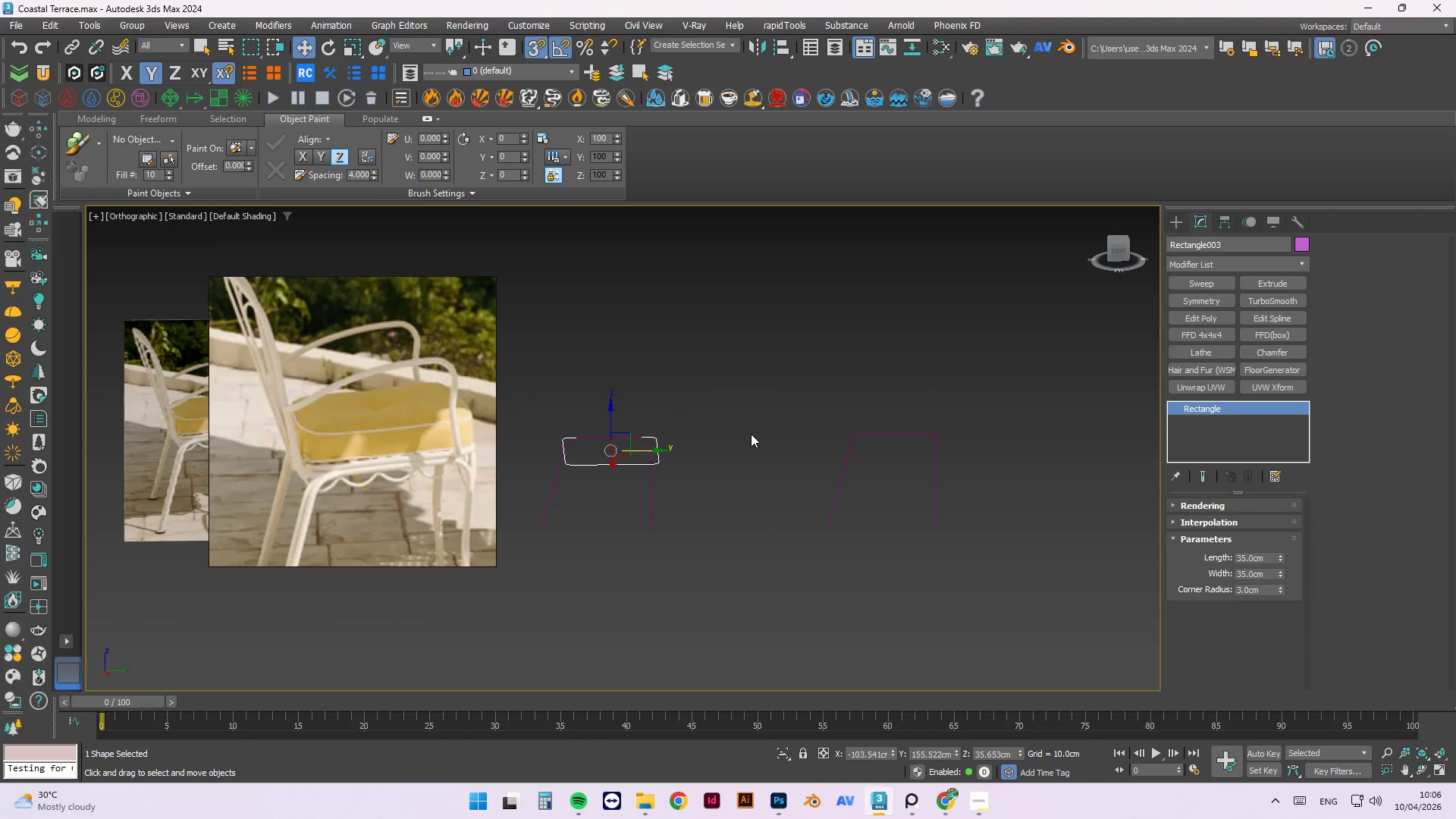 
hold_key(key=AltLeft, duration=0.38)
 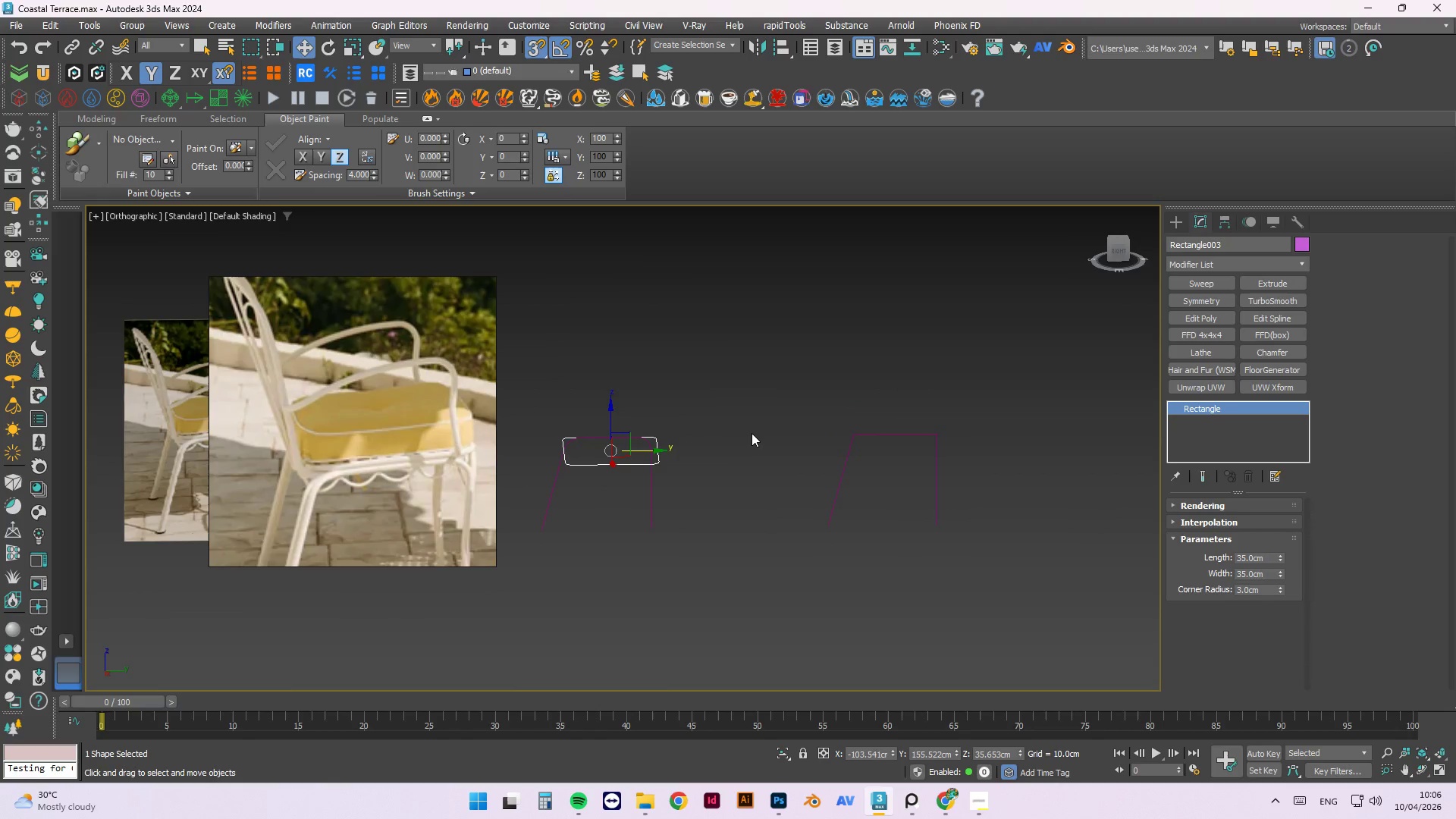 
key(G)
 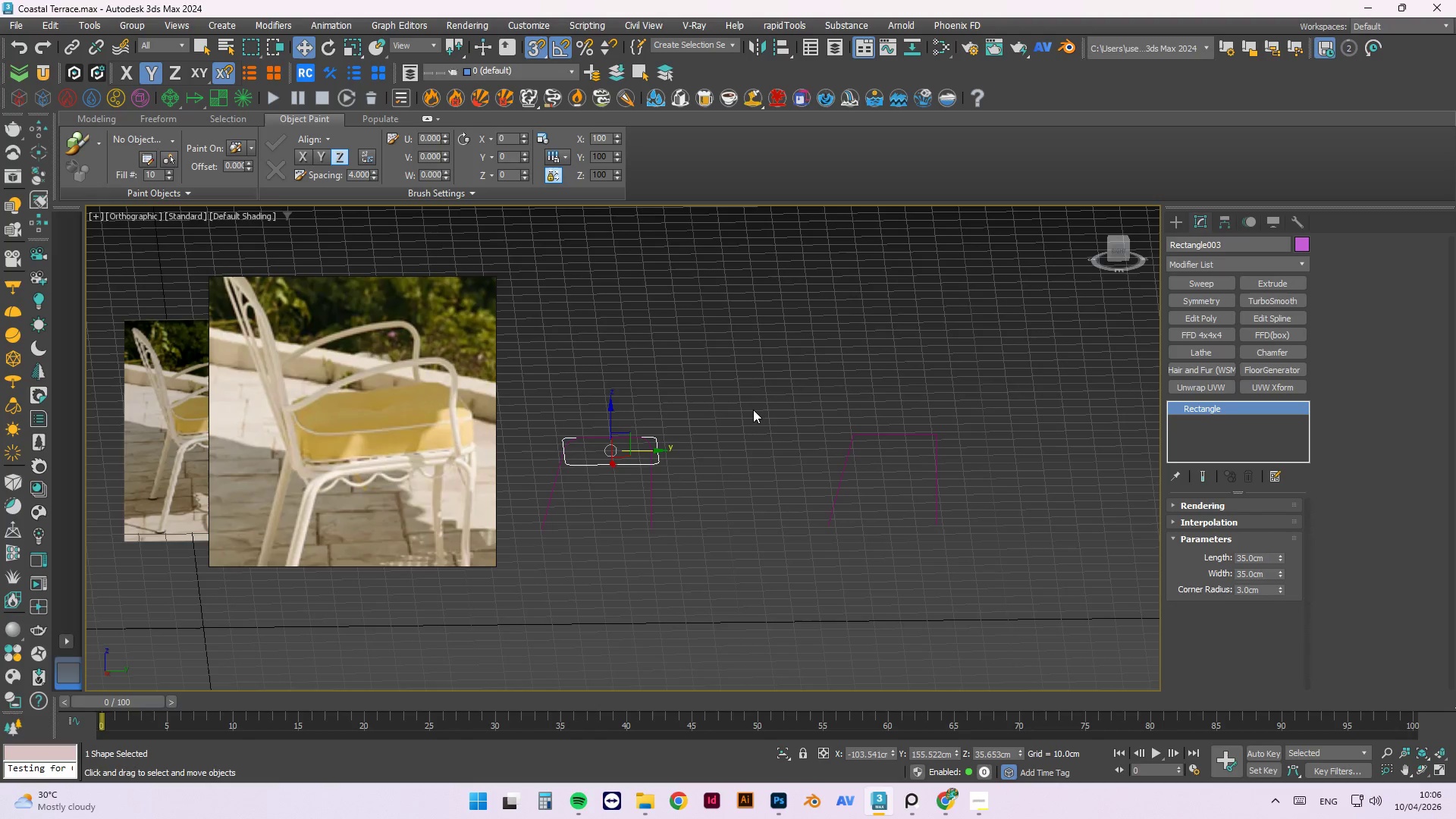 
type(gd)
 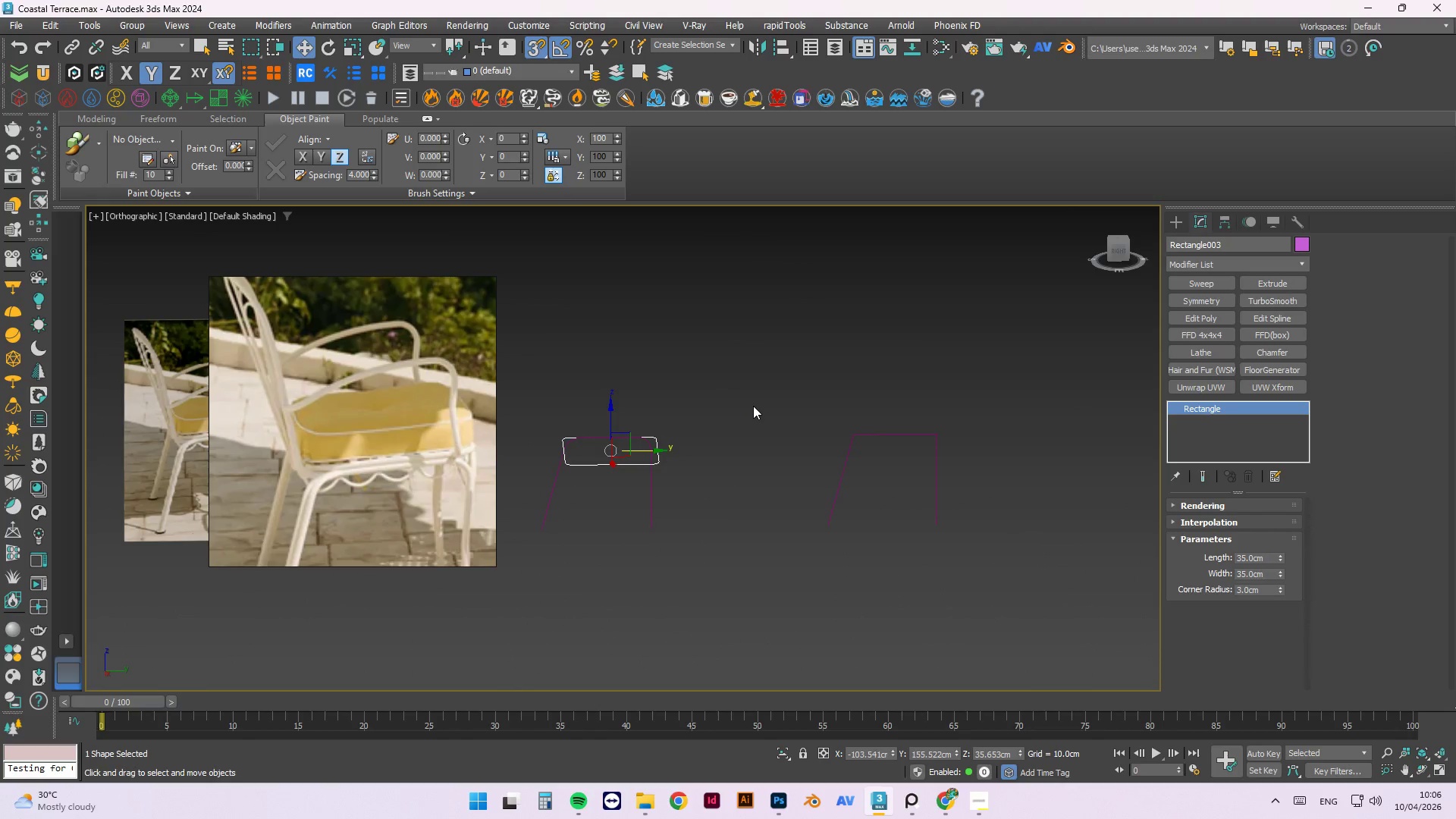 
left_click([764, 390])
 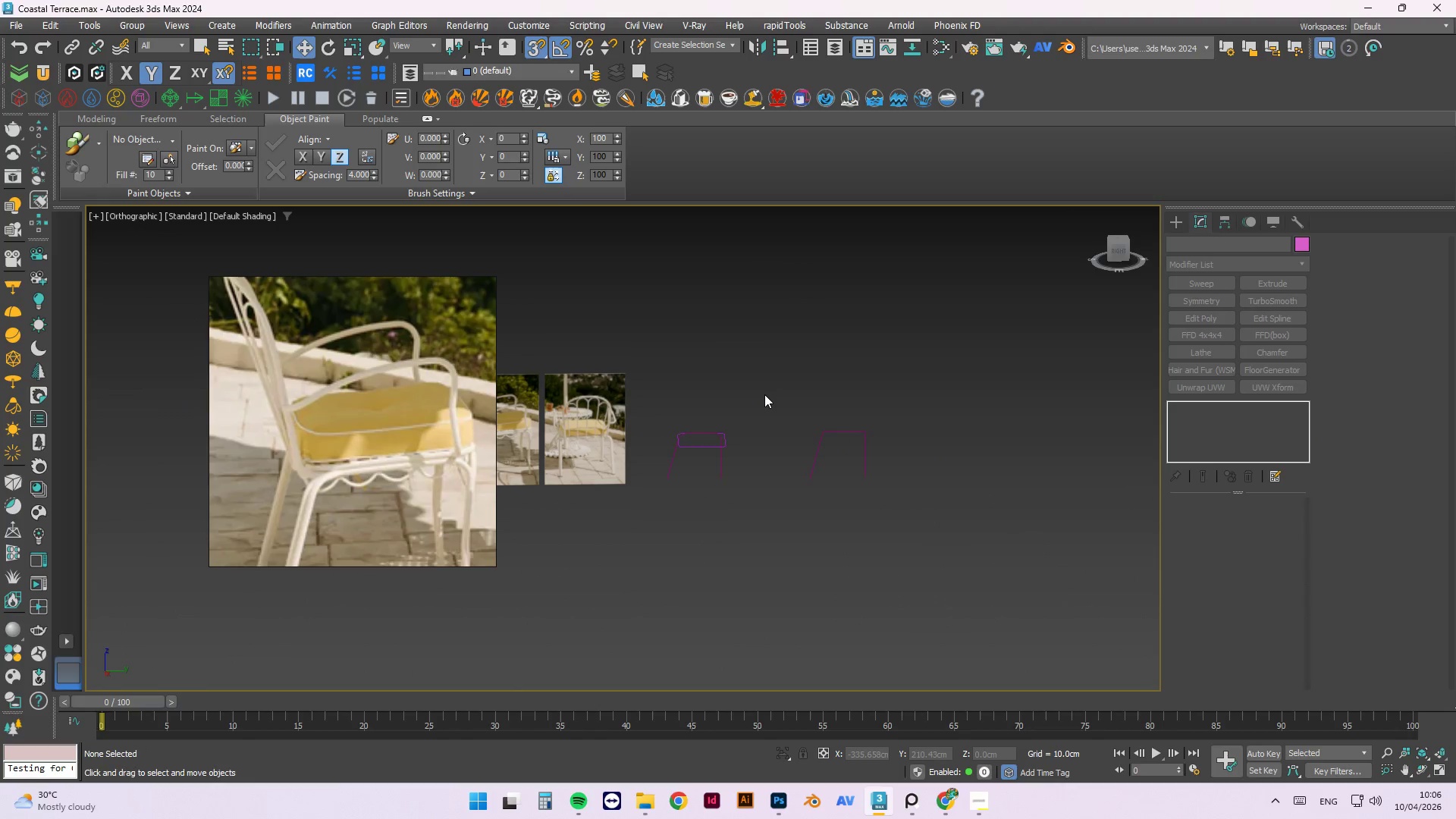 
scroll: coordinate [792, 430], scroll_direction: down, amount: 2.0
 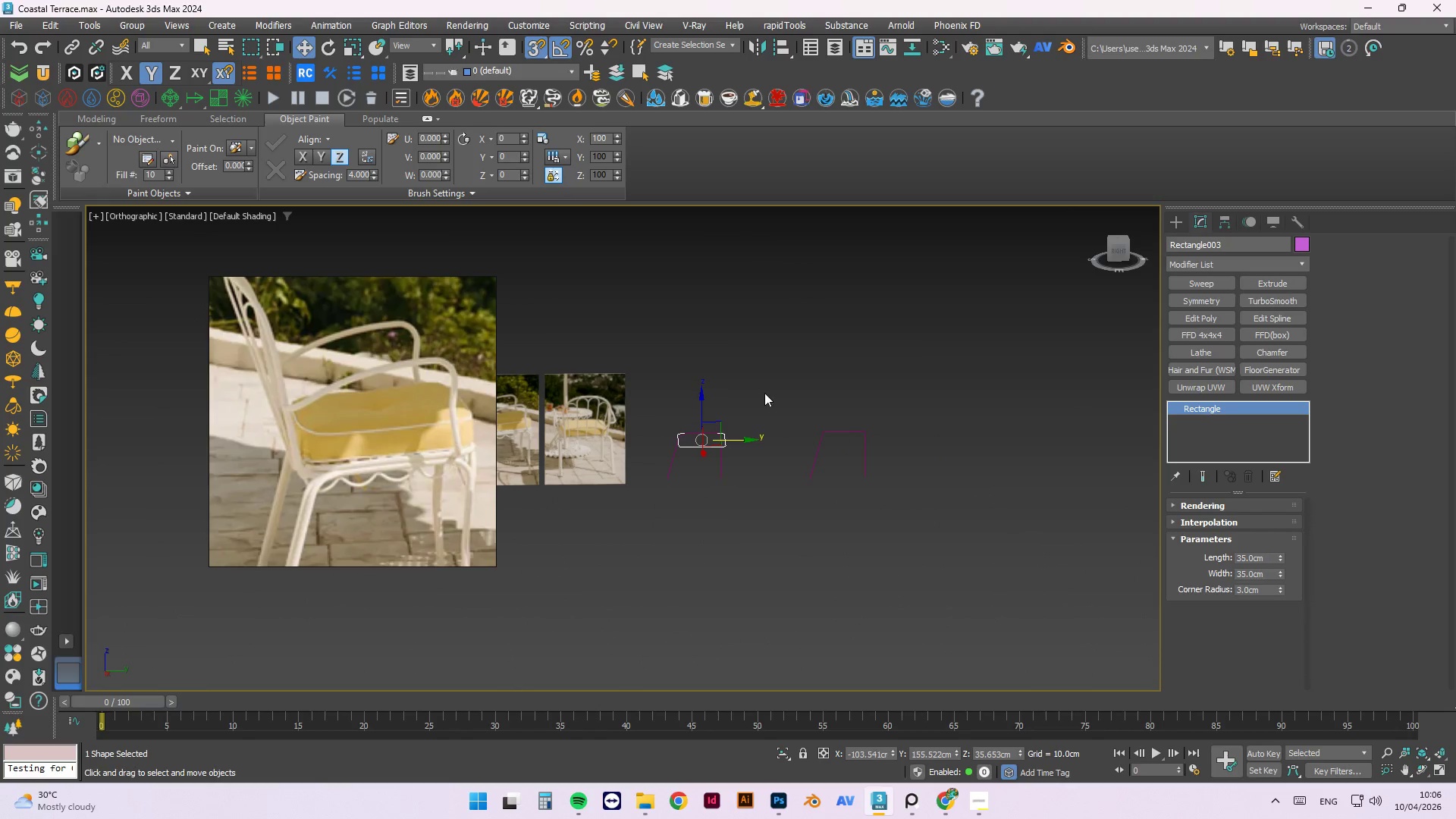 
type(df)
 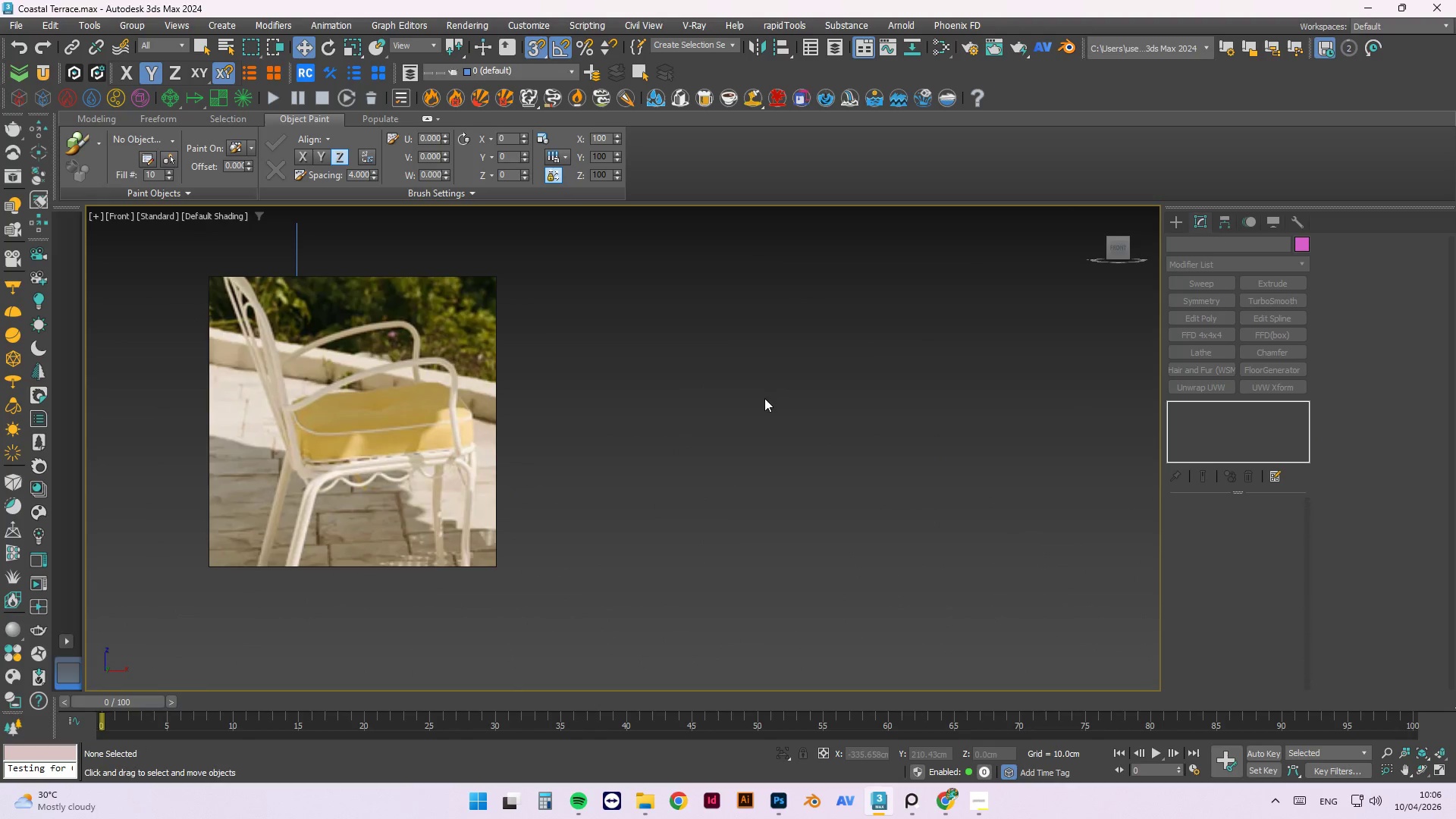 
scroll: coordinate [852, 507], scroll_direction: down, amount: 3.0
 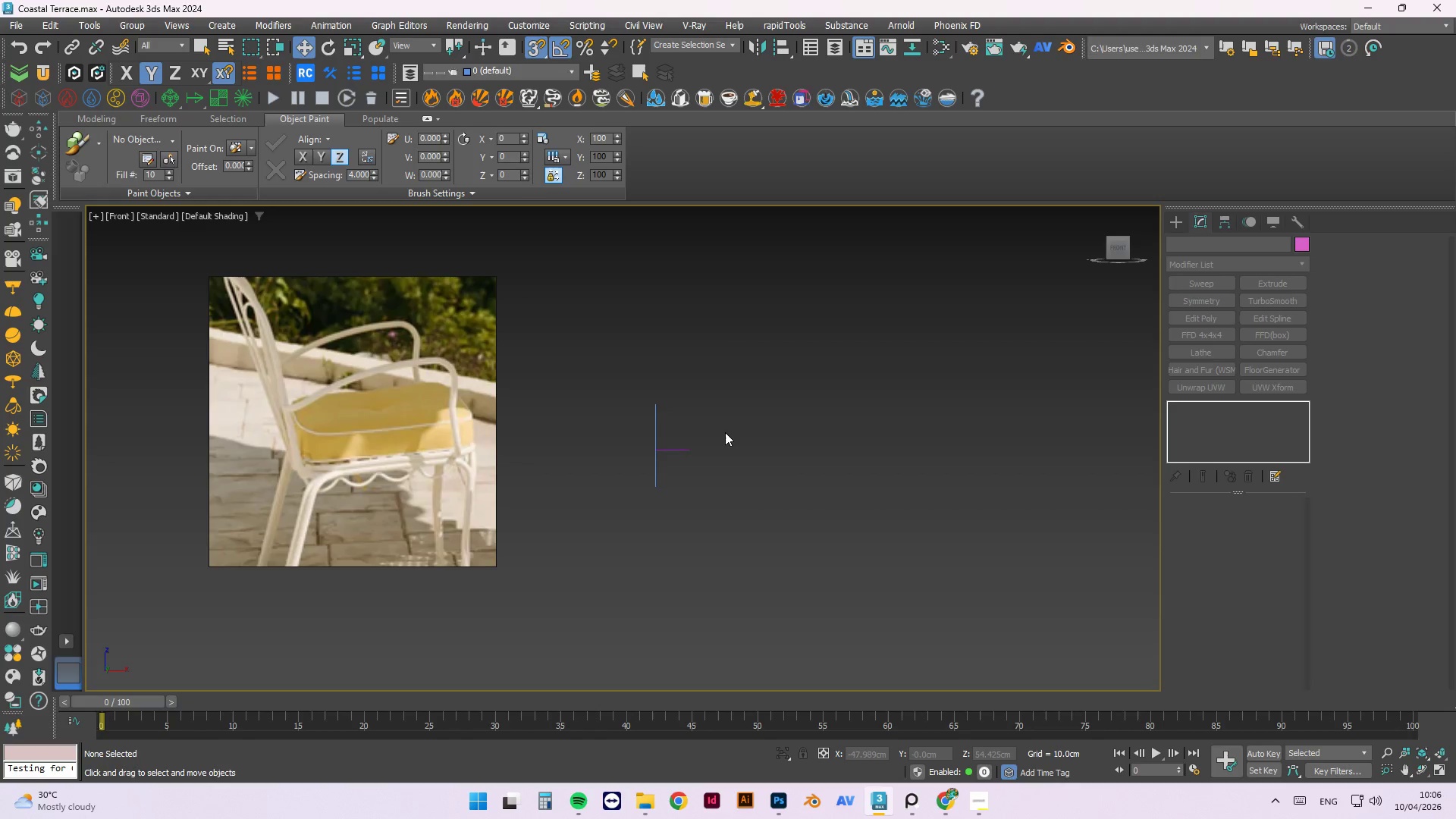 
scroll: coordinate [668, 425], scroll_direction: up, amount: 3.0
 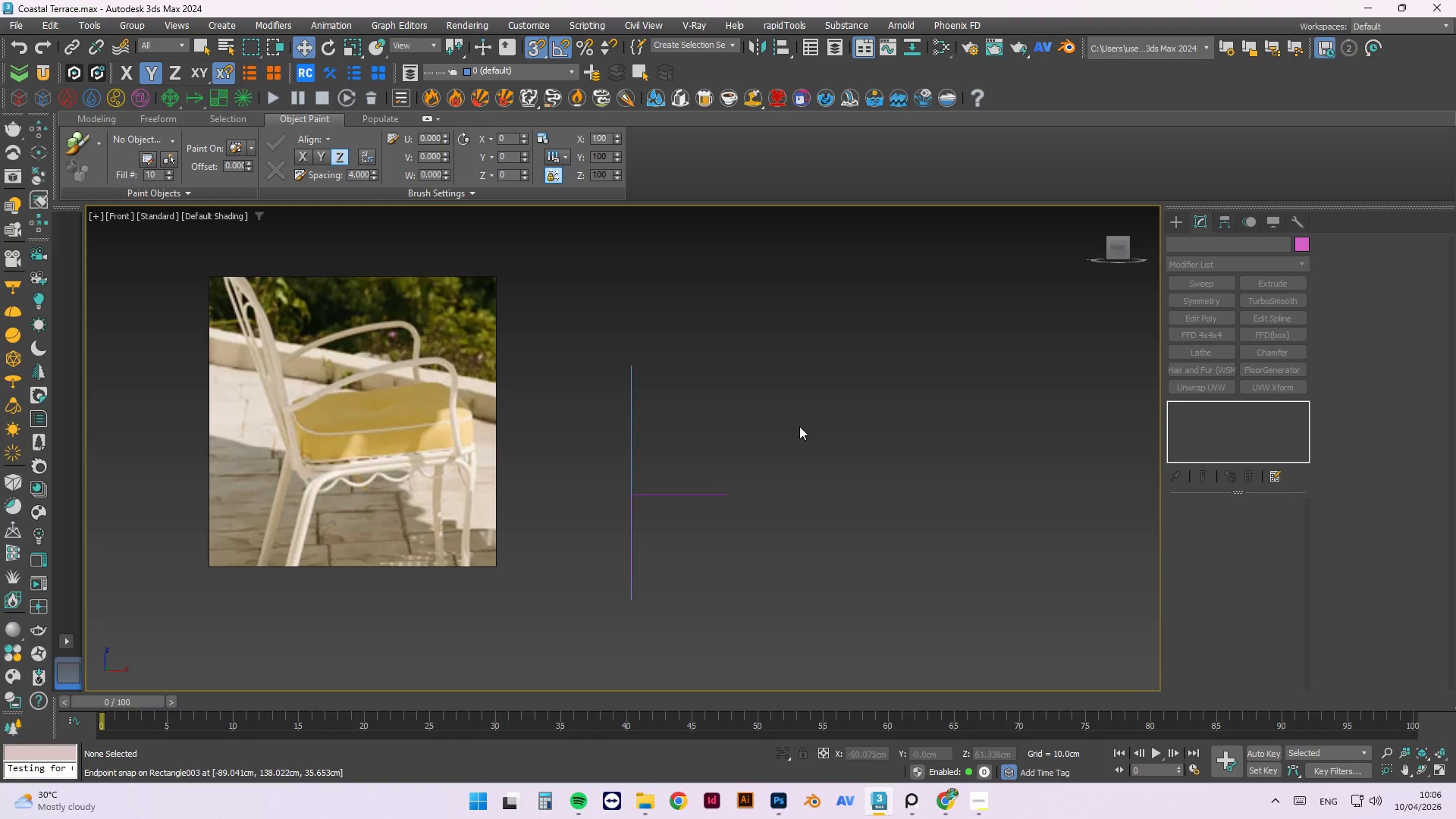 
hold_key(key=AltLeft, duration=1.39)
 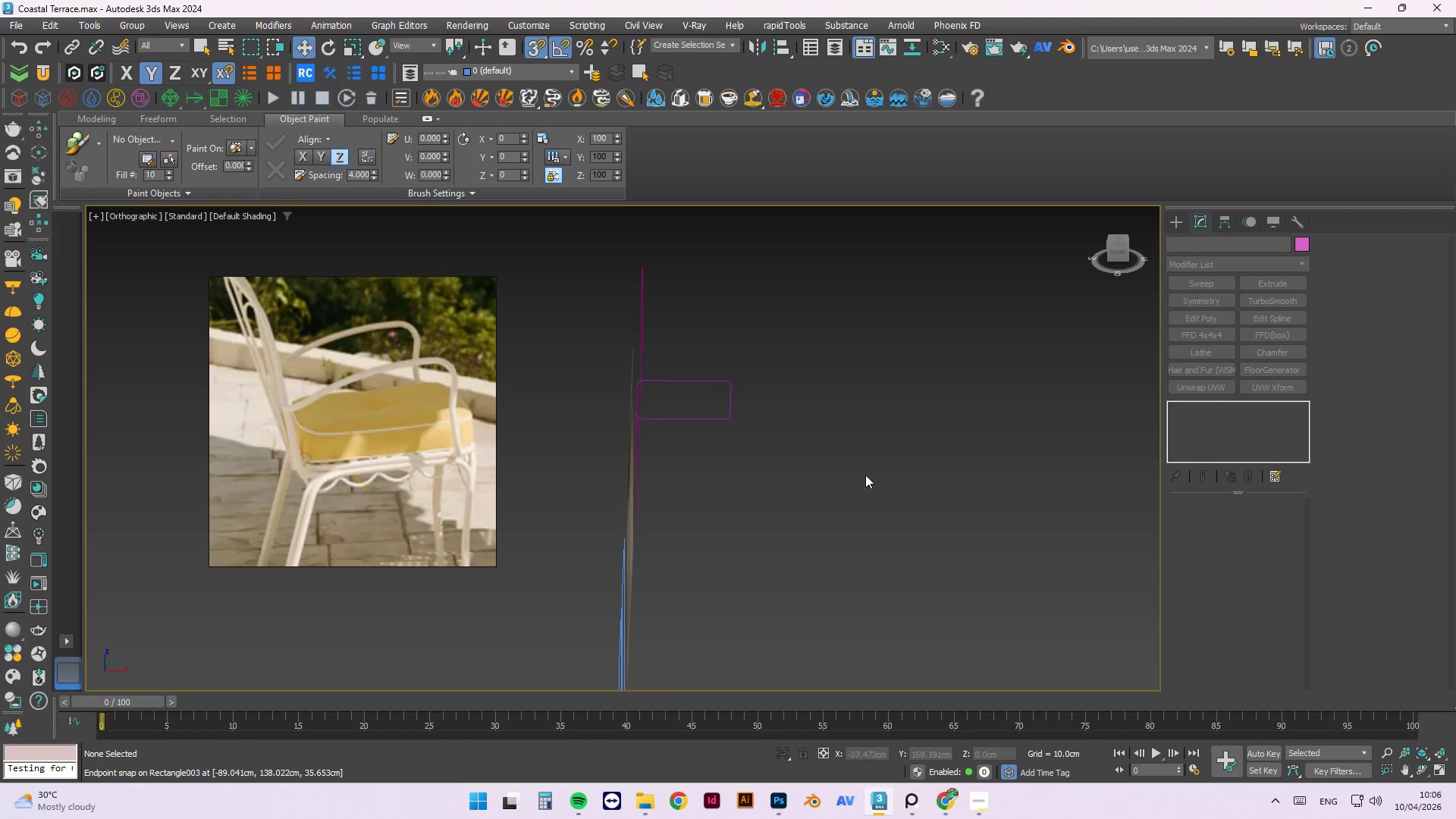 
hold_key(key=AltLeft, duration=1.5)
 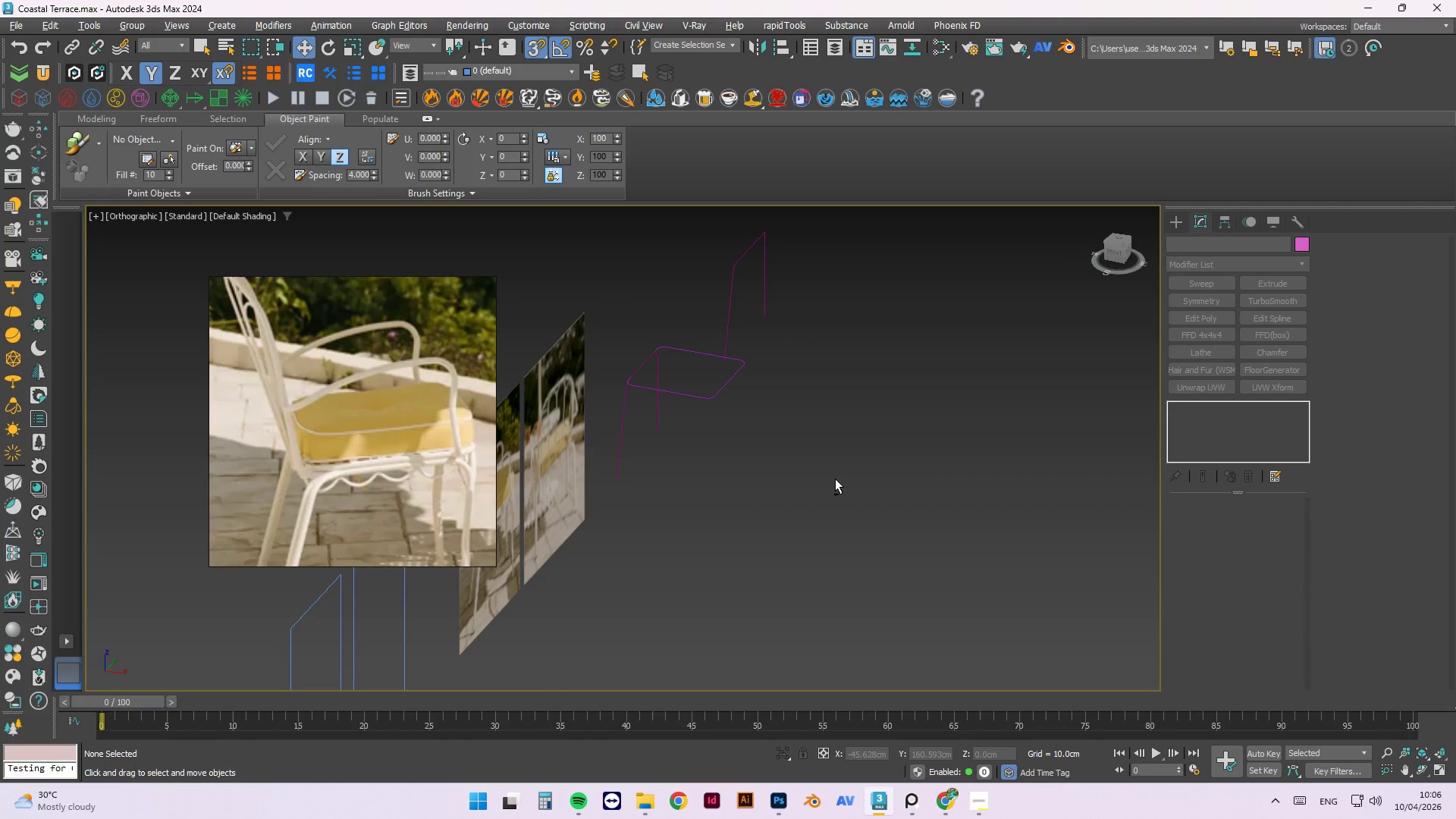 
hold_key(key=AltLeft, duration=1.3)
 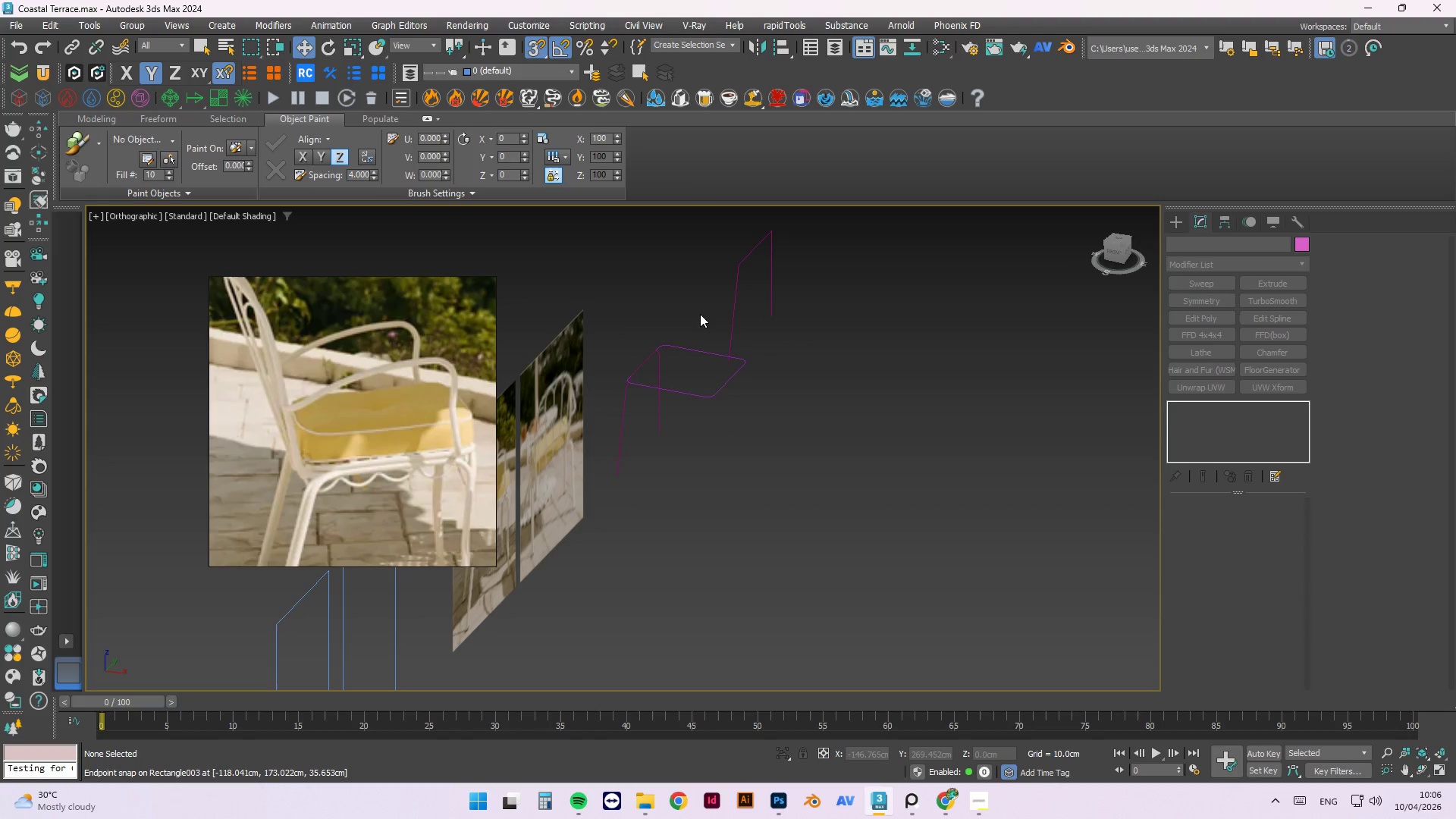 
left_click_drag(start_coordinate=[704, 306], to_coordinate=[627, 388])
 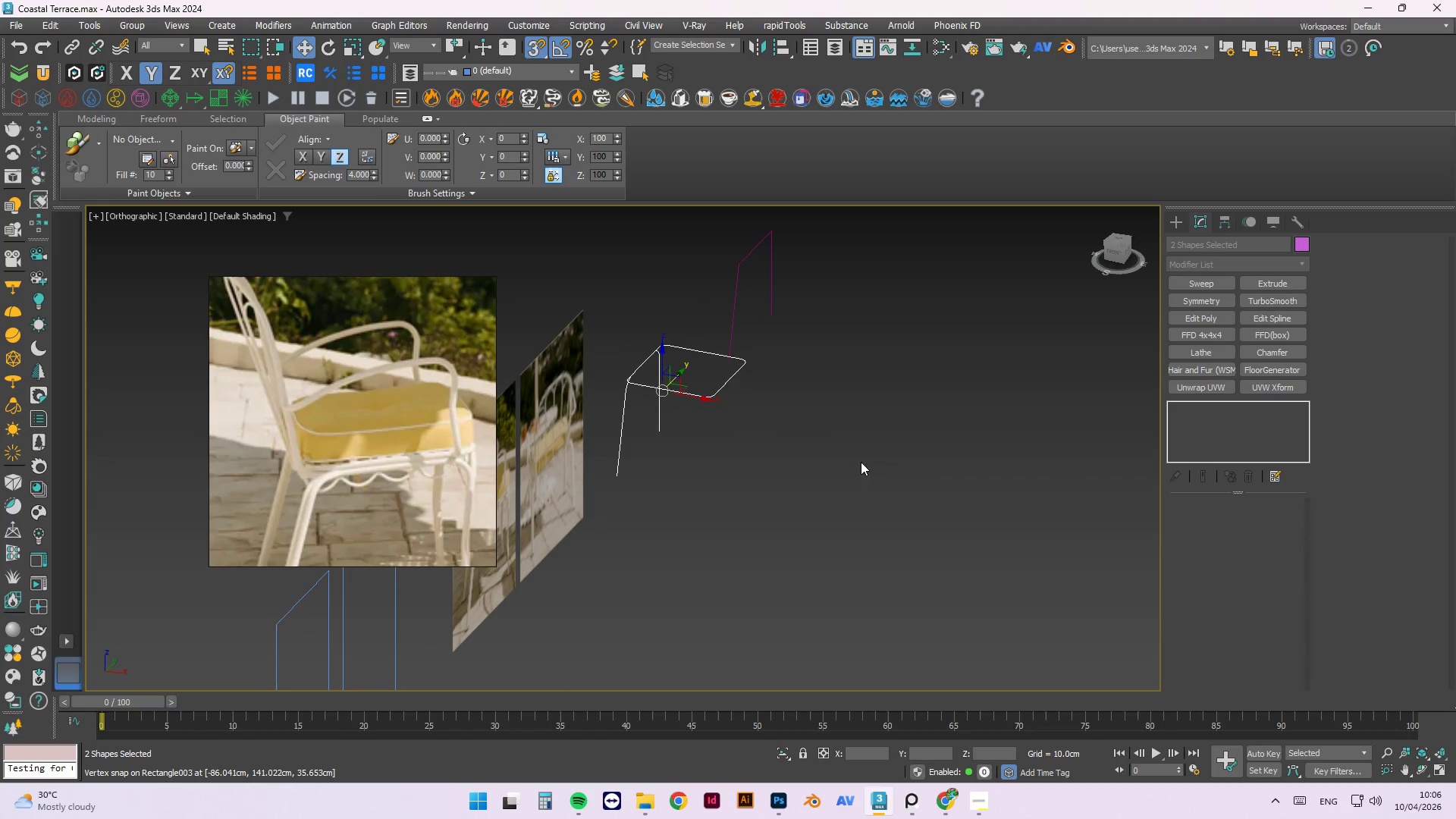 
hold_key(key=AltLeft, duration=1.5)
 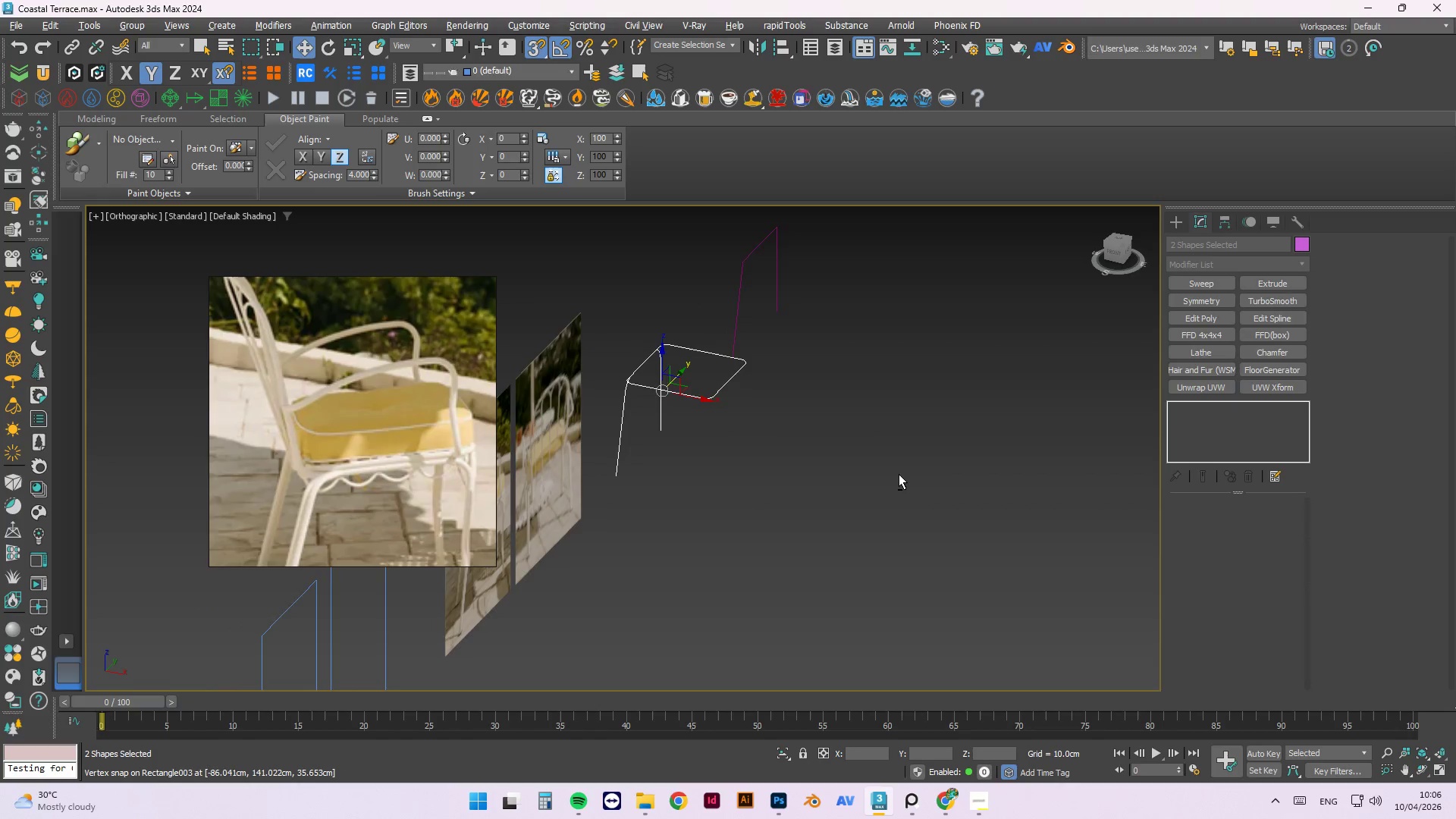 
hold_key(key=AltLeft, duration=1.51)
 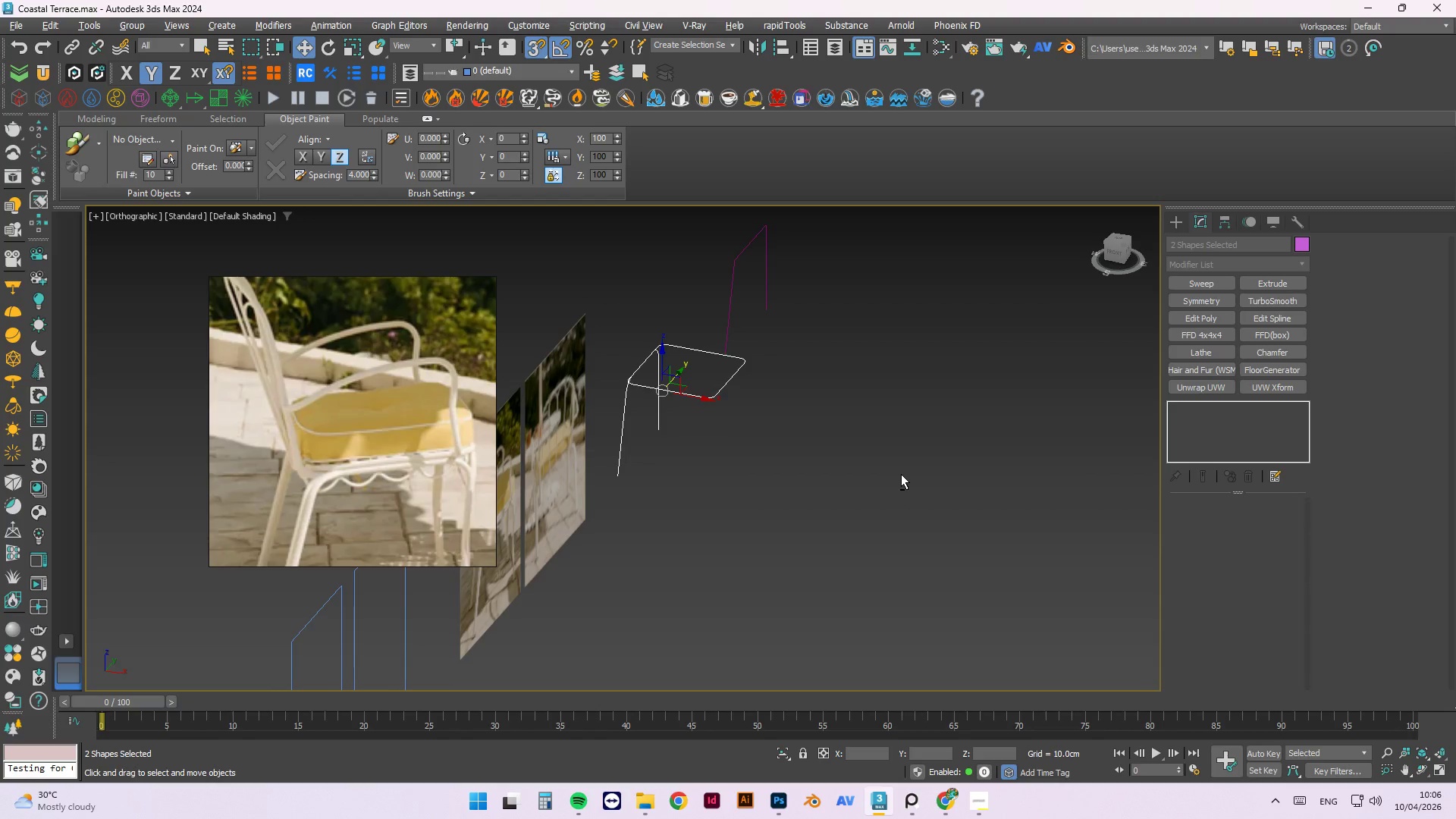 
hold_key(key=AltLeft, duration=1.52)
 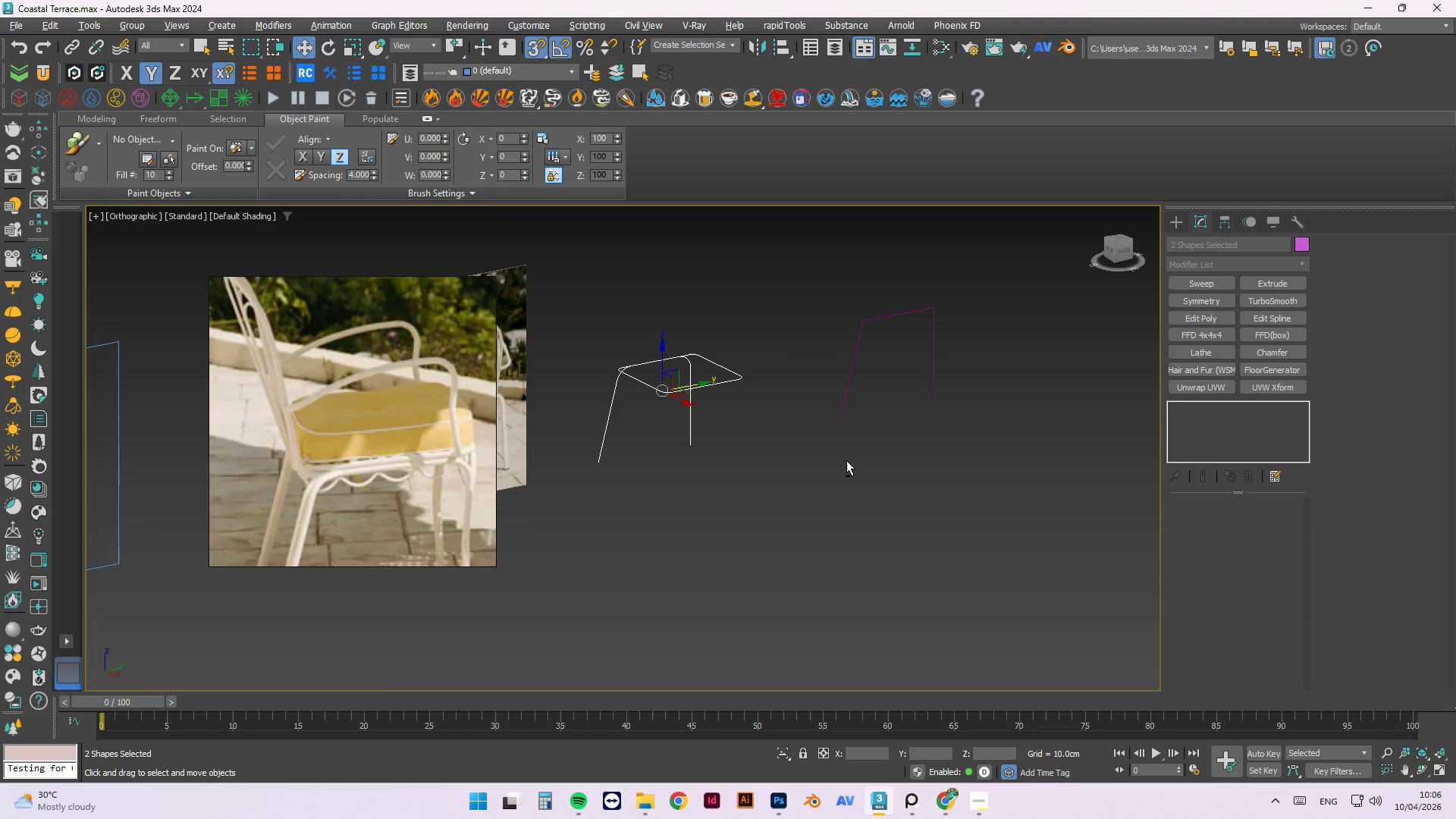 
hold_key(key=AltLeft, duration=1.52)
 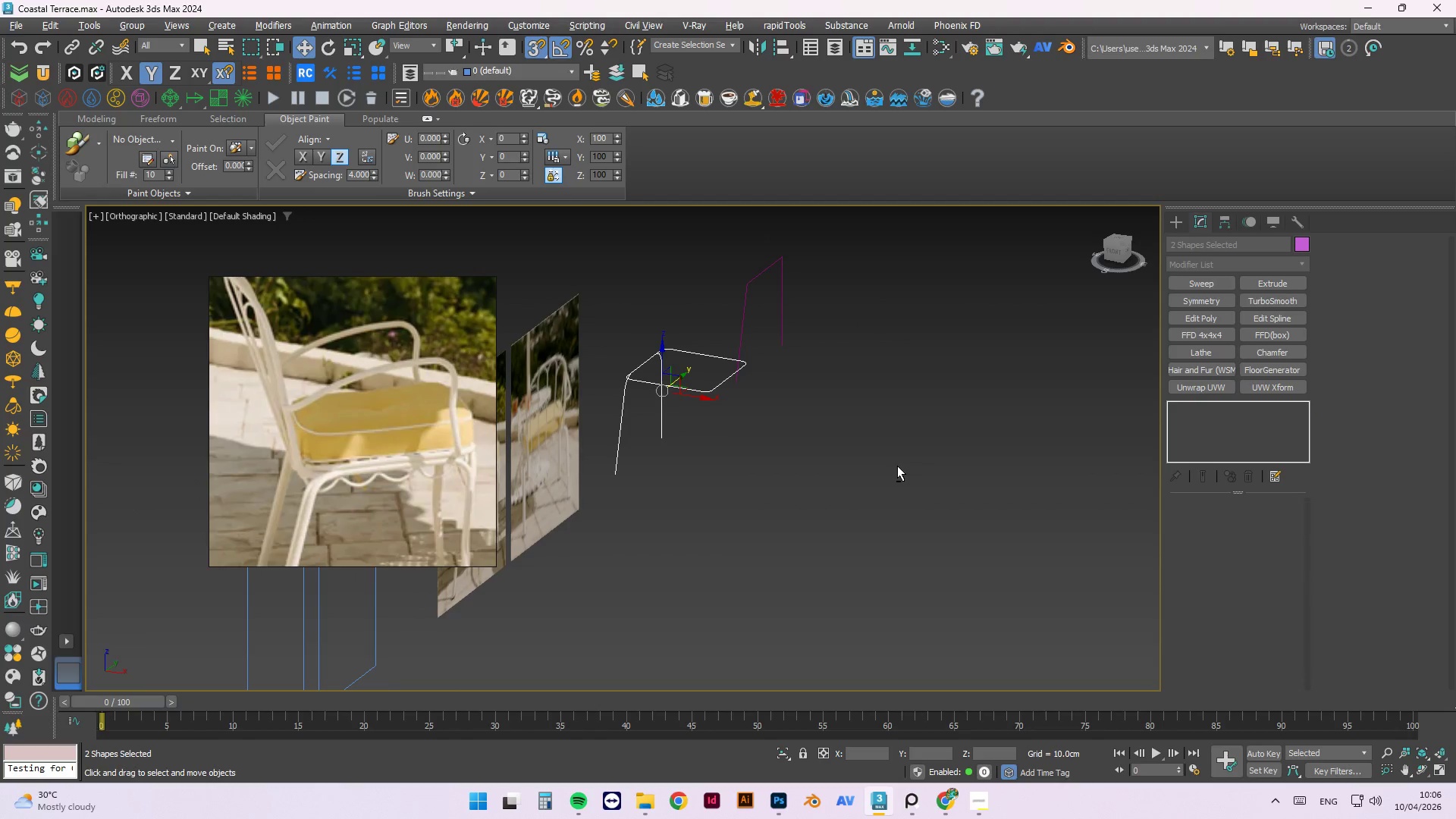 
hold_key(key=AltLeft, duration=1.11)
 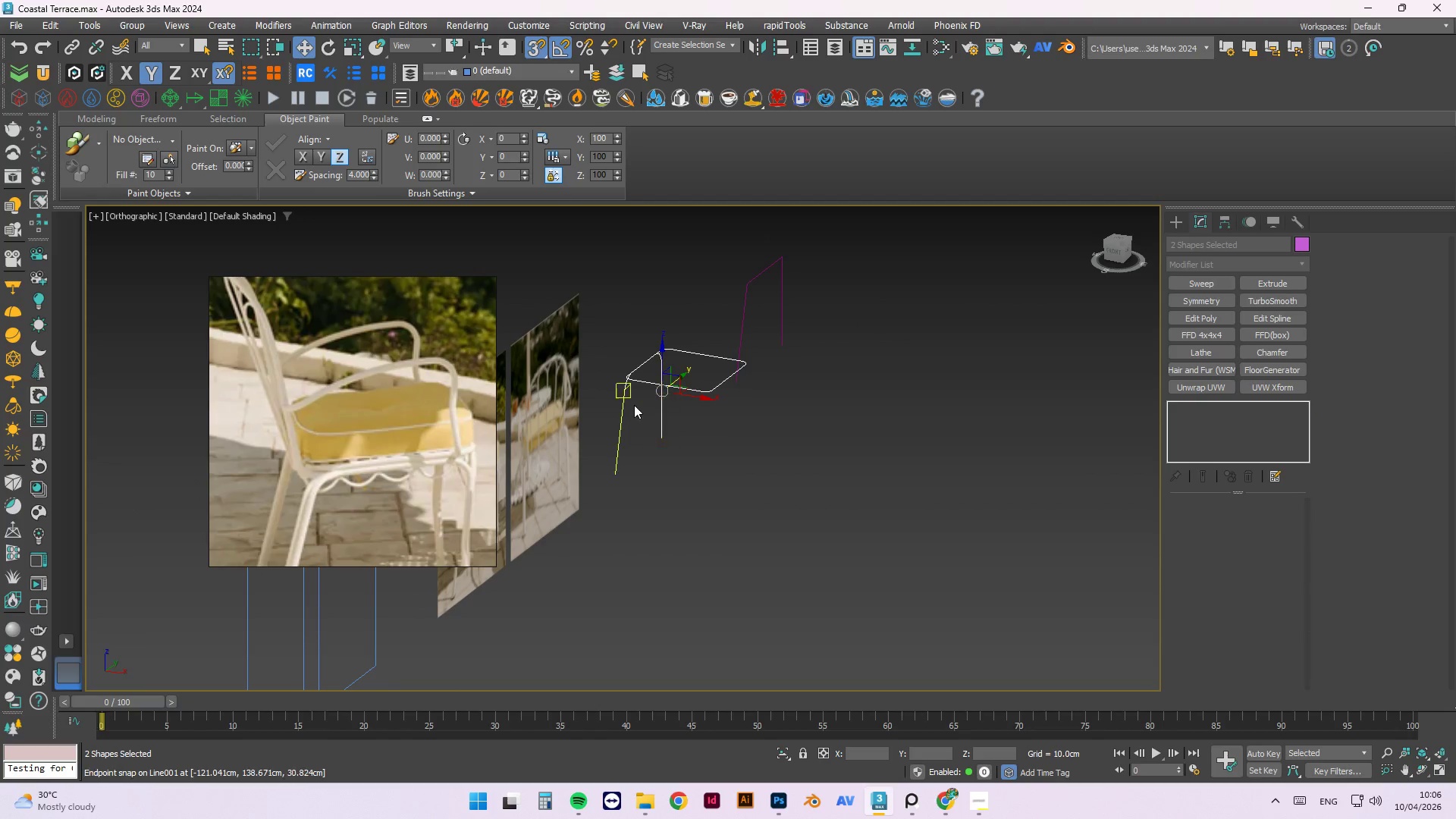 
left_click([626, 400])
 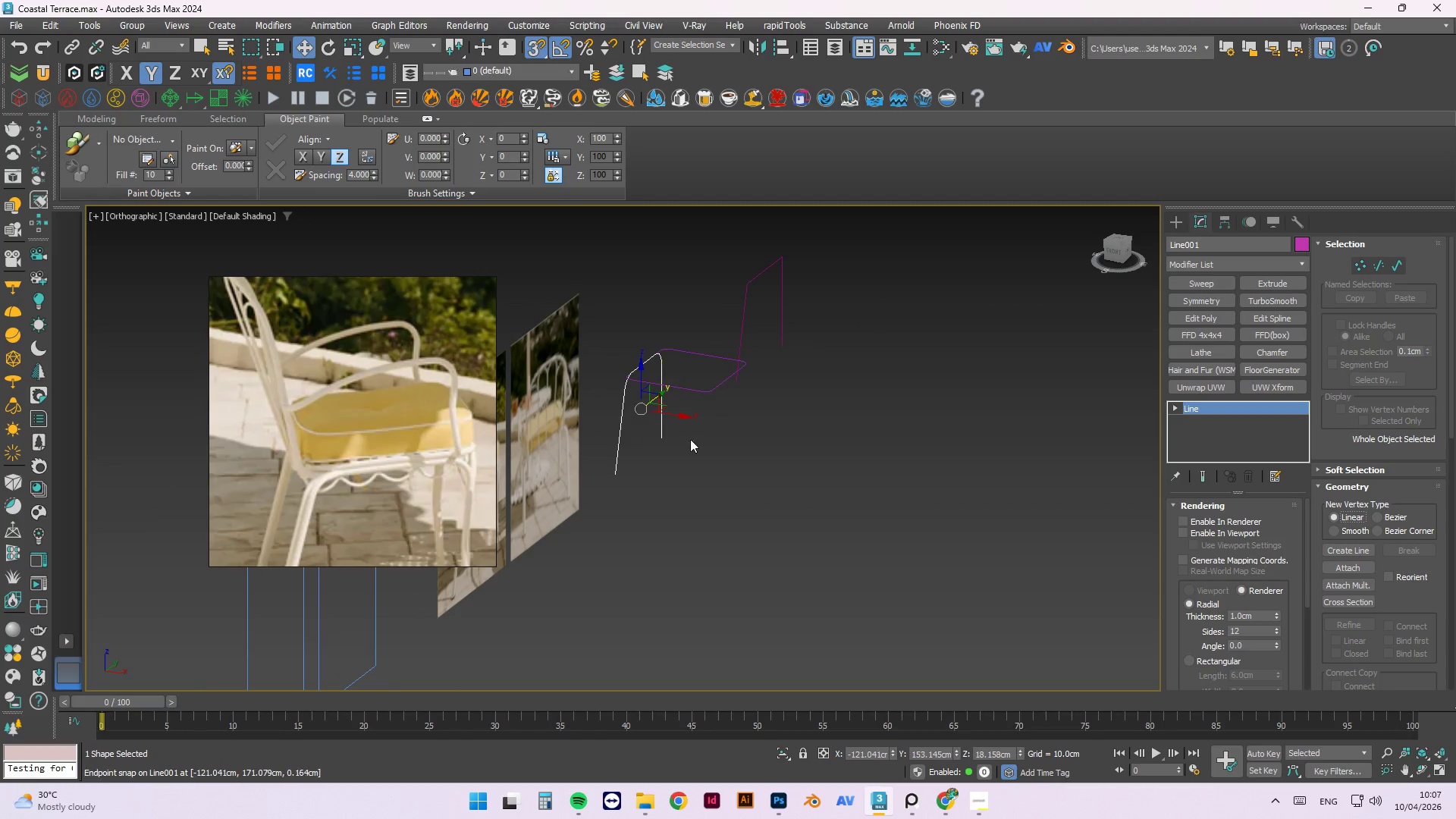 
left_click([770, 475])
 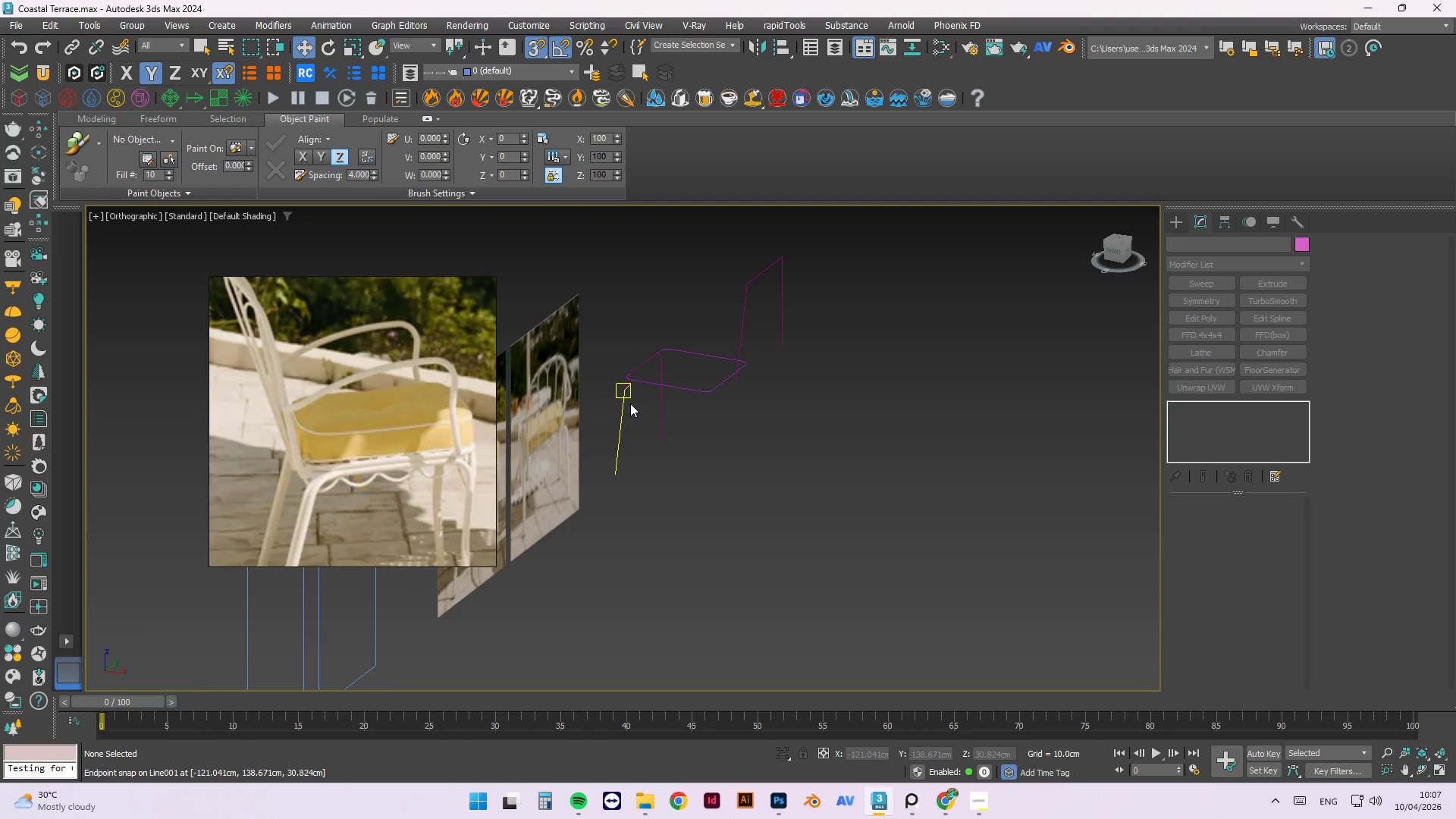 
left_click([630, 403])
 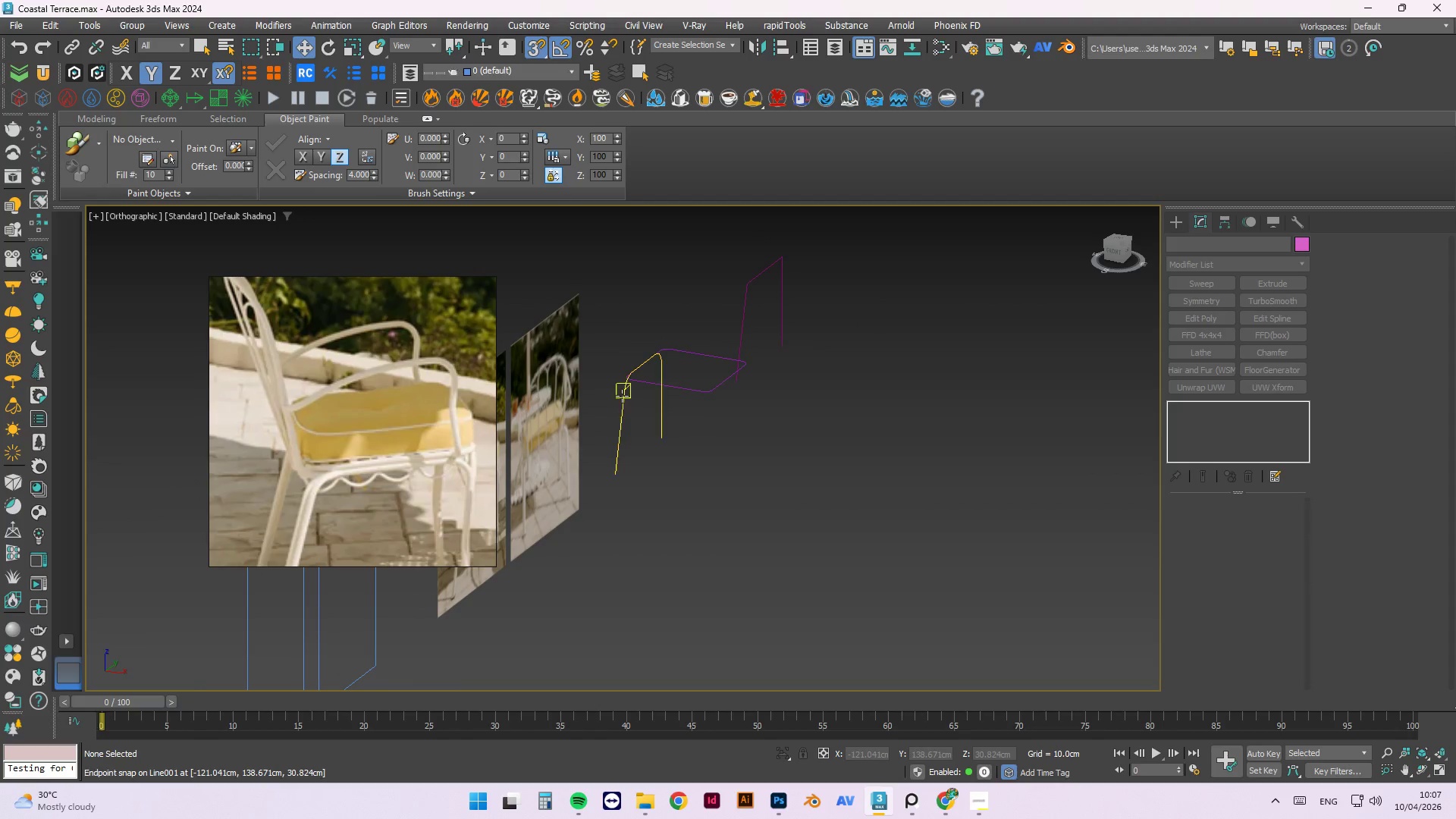 
left_click([620, 396])
 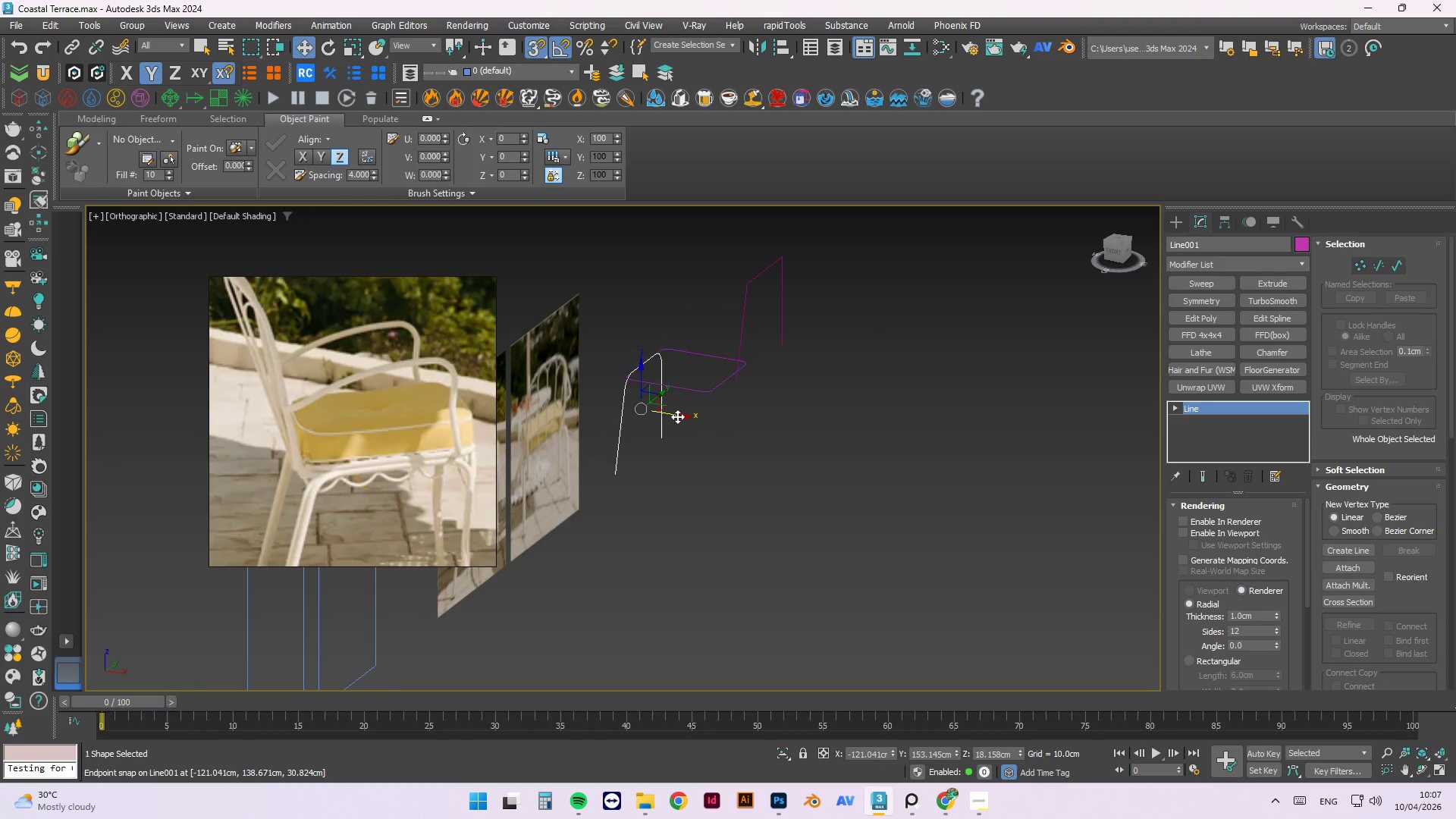 
hold_key(key=ShiftLeft, duration=1.42)
left_click_drag(start_coordinate=[677, 416], to_coordinate=[825, 446])
 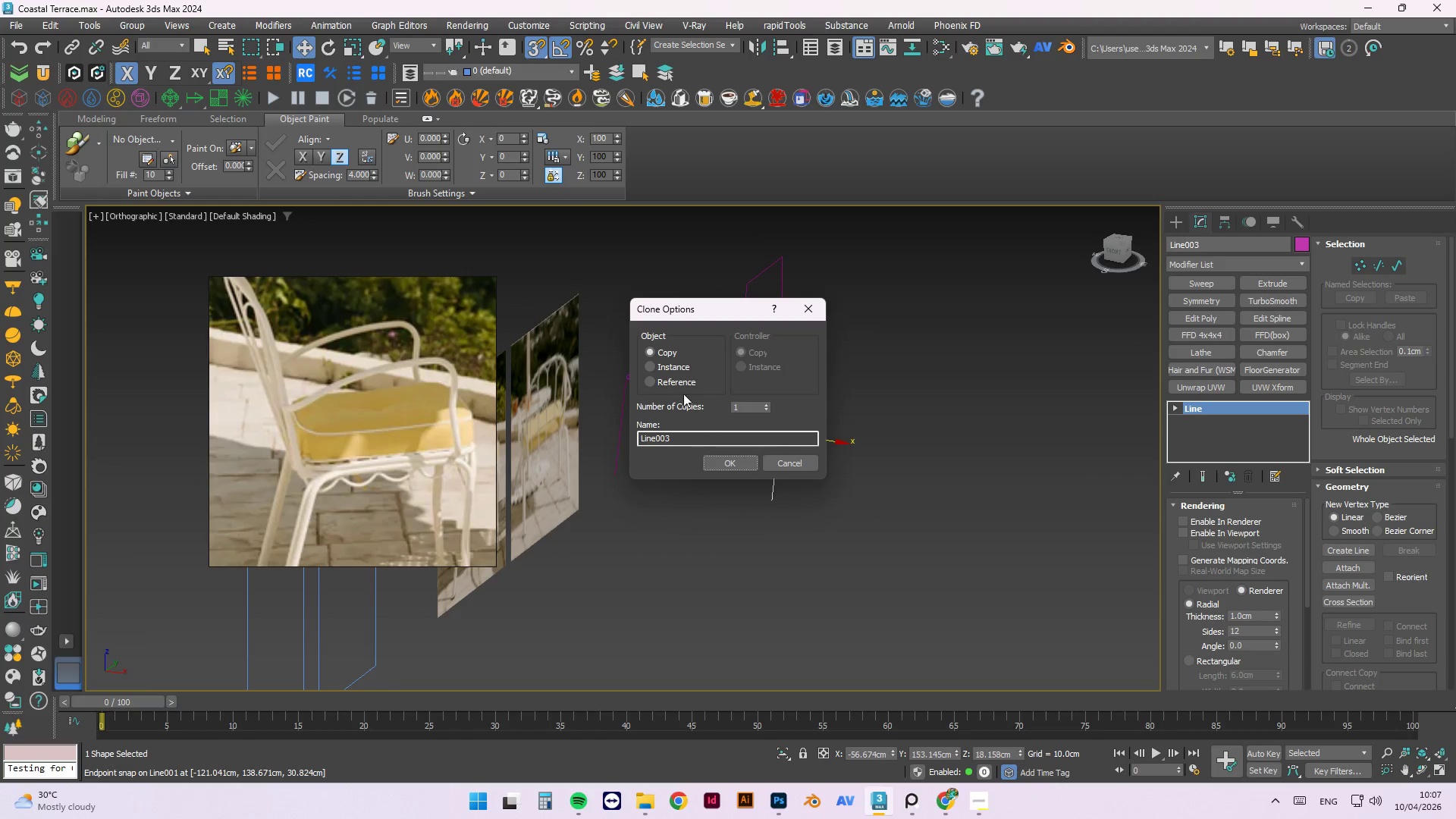 
left_click([675, 365])
 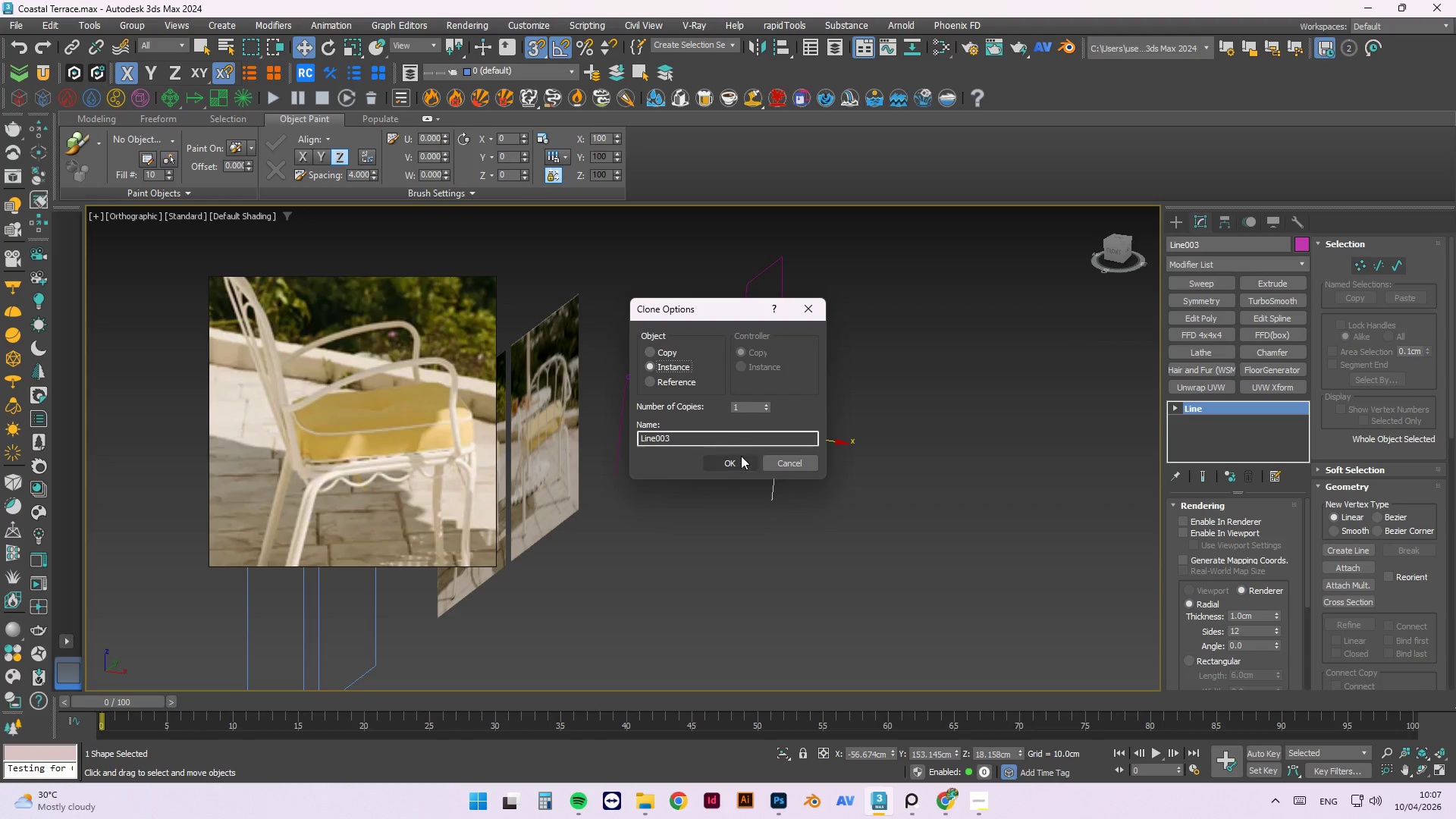 
left_click([742, 464])
 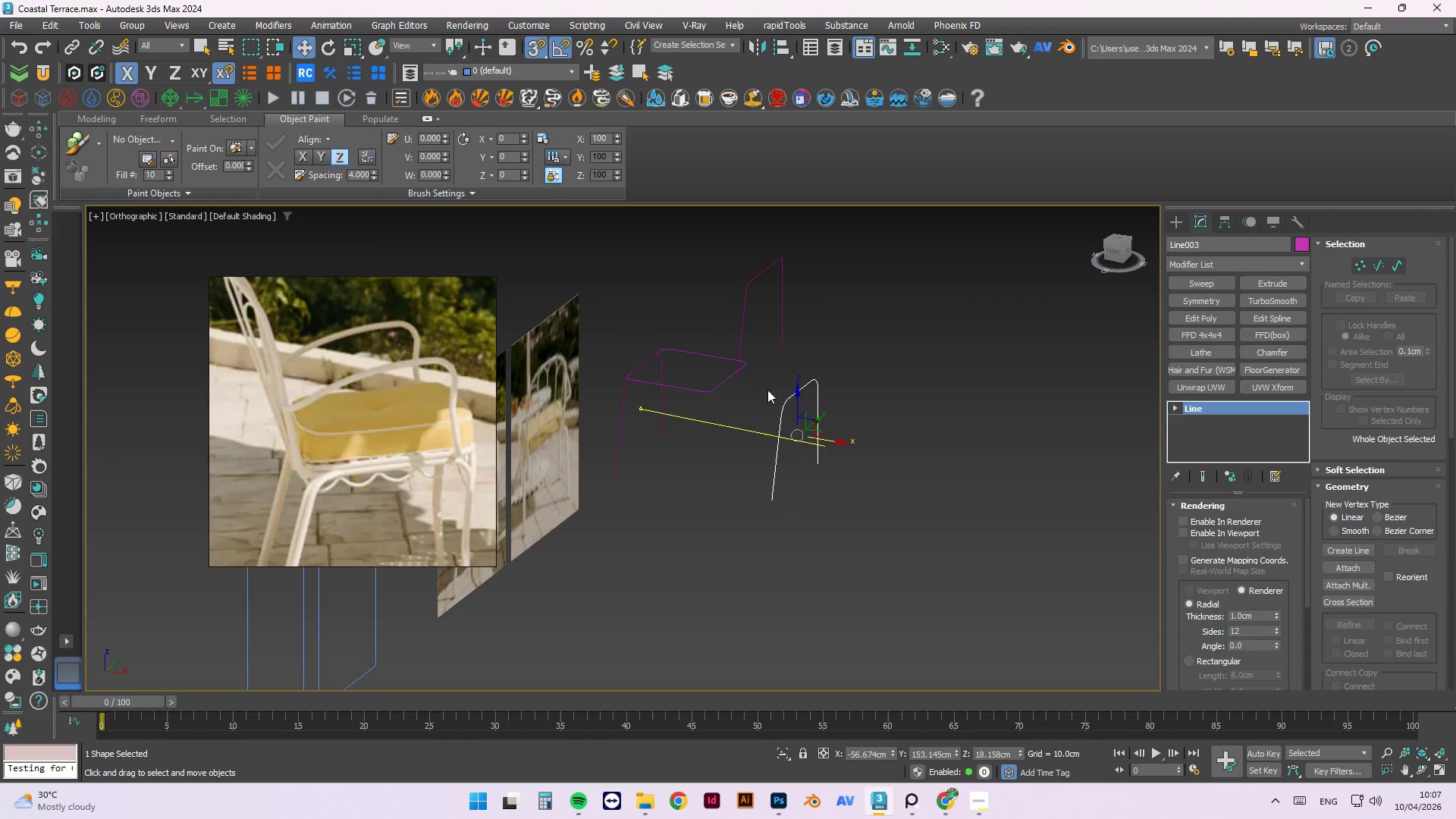 
scroll: coordinate [772, 400], scroll_direction: up, amount: 2.0
 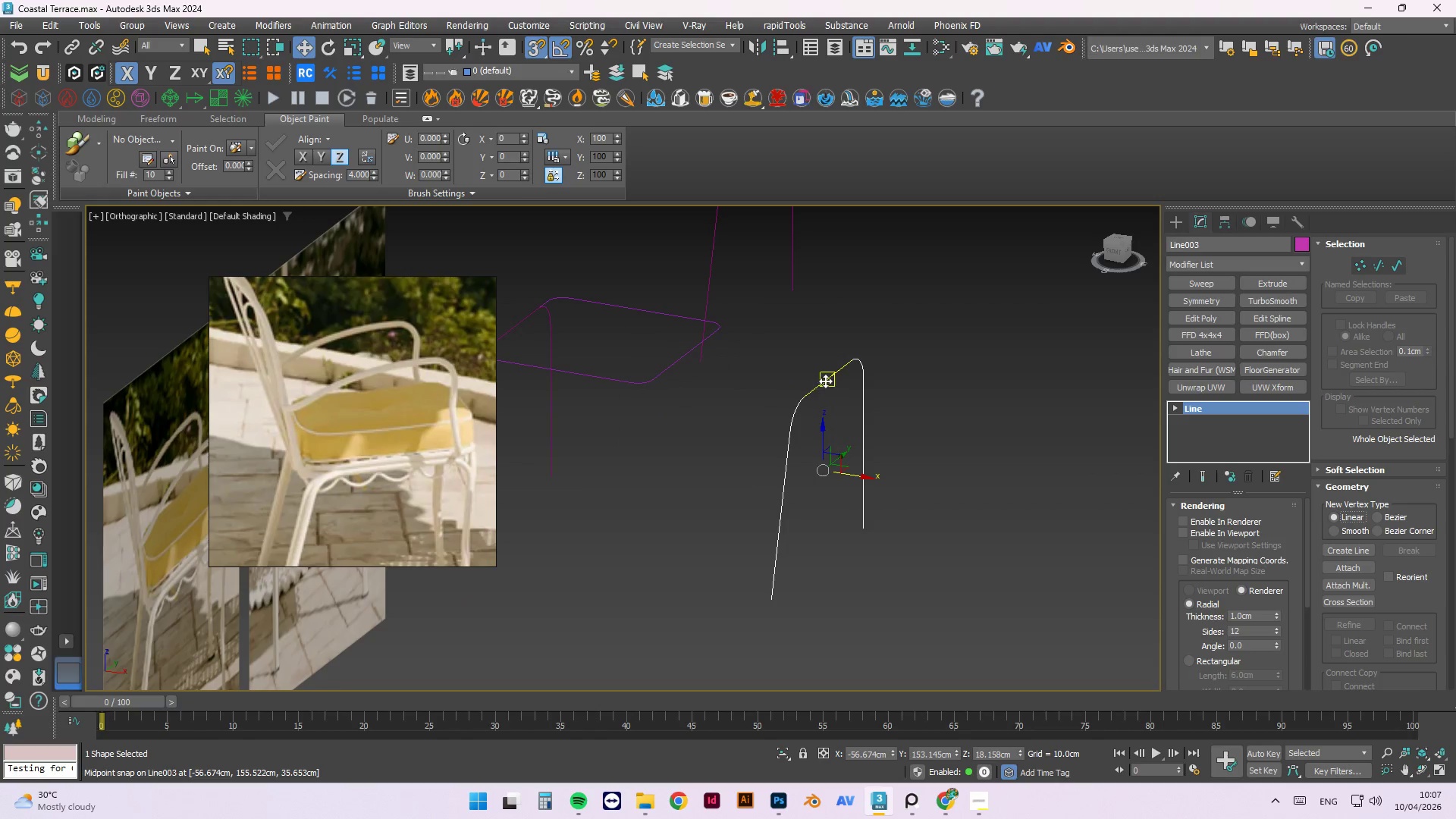 
left_click_drag(start_coordinate=[826, 381], to_coordinate=[683, 349])
 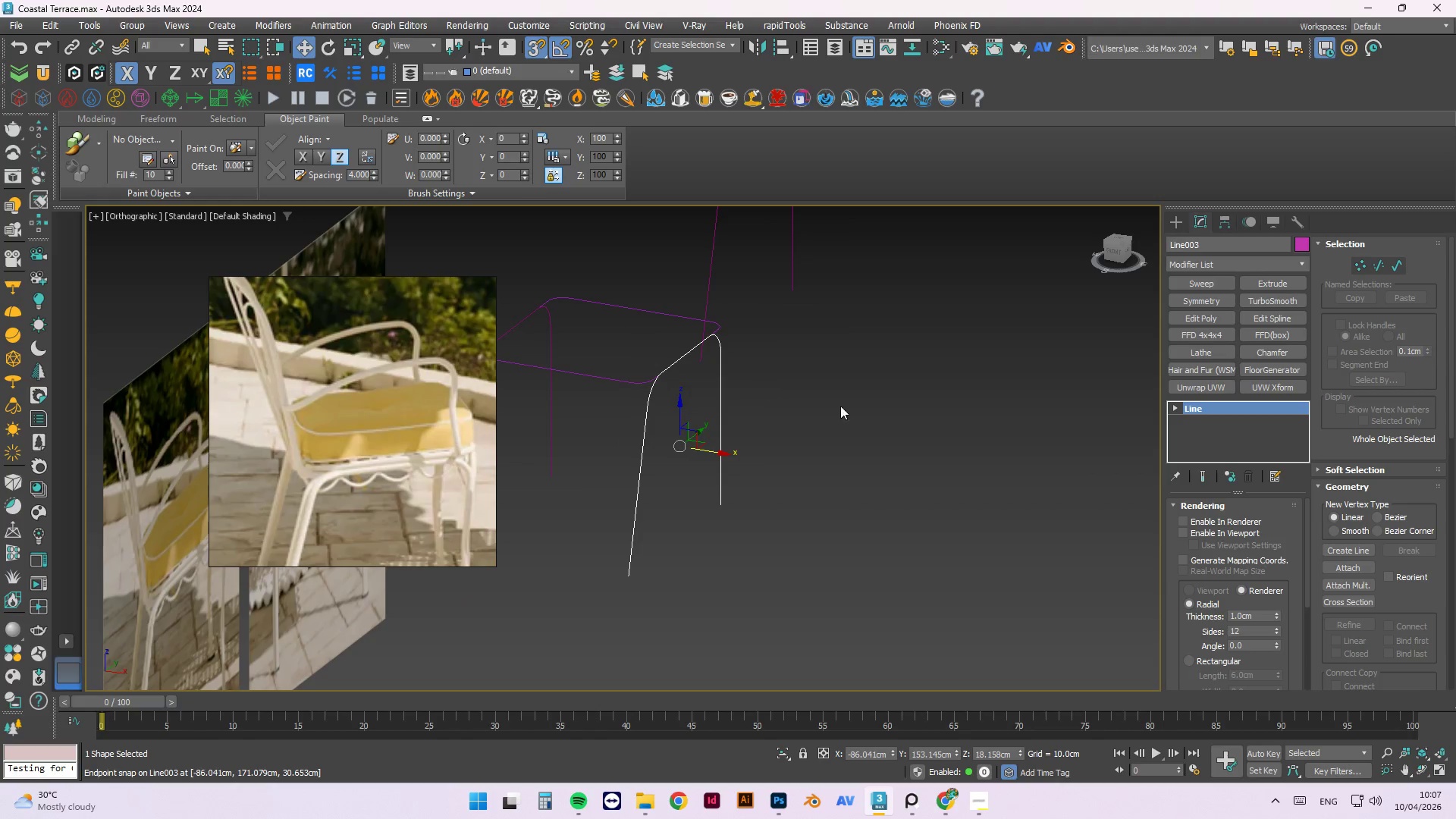 
left_click([898, 419])
 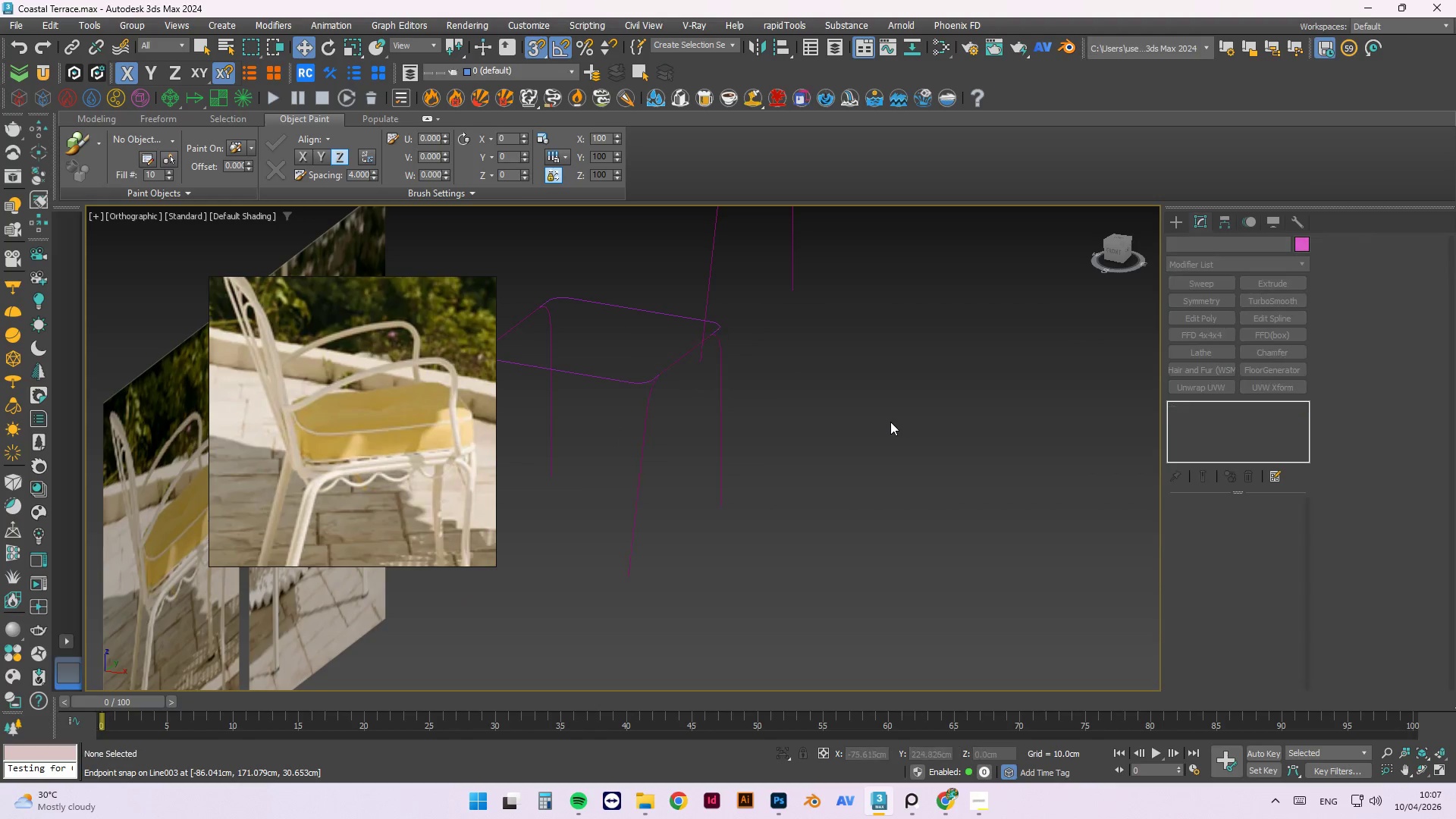 
hold_key(key=AltLeft, duration=1.5)
 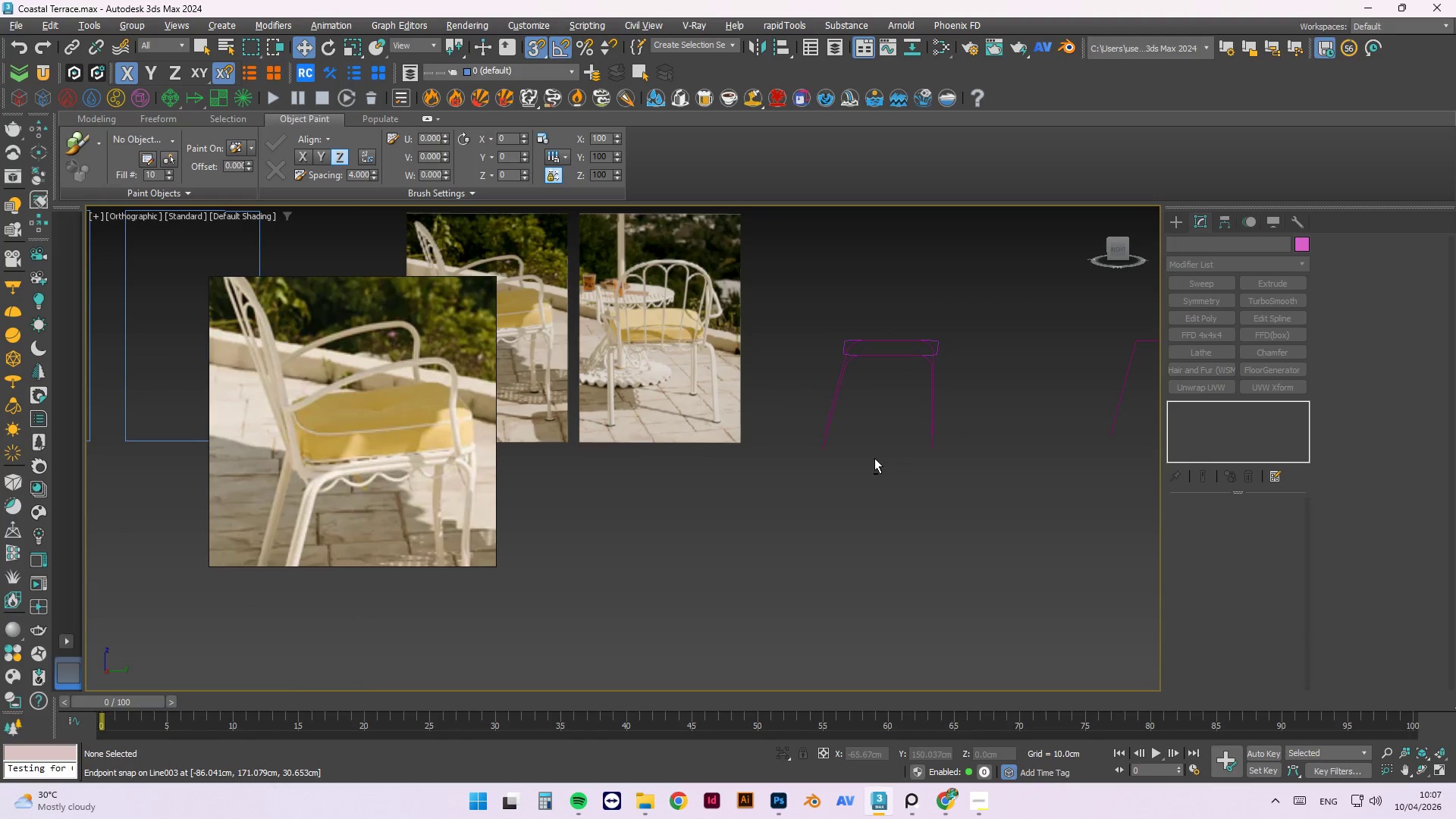 
scroll: coordinate [878, 425], scroll_direction: down, amount: 2.0
 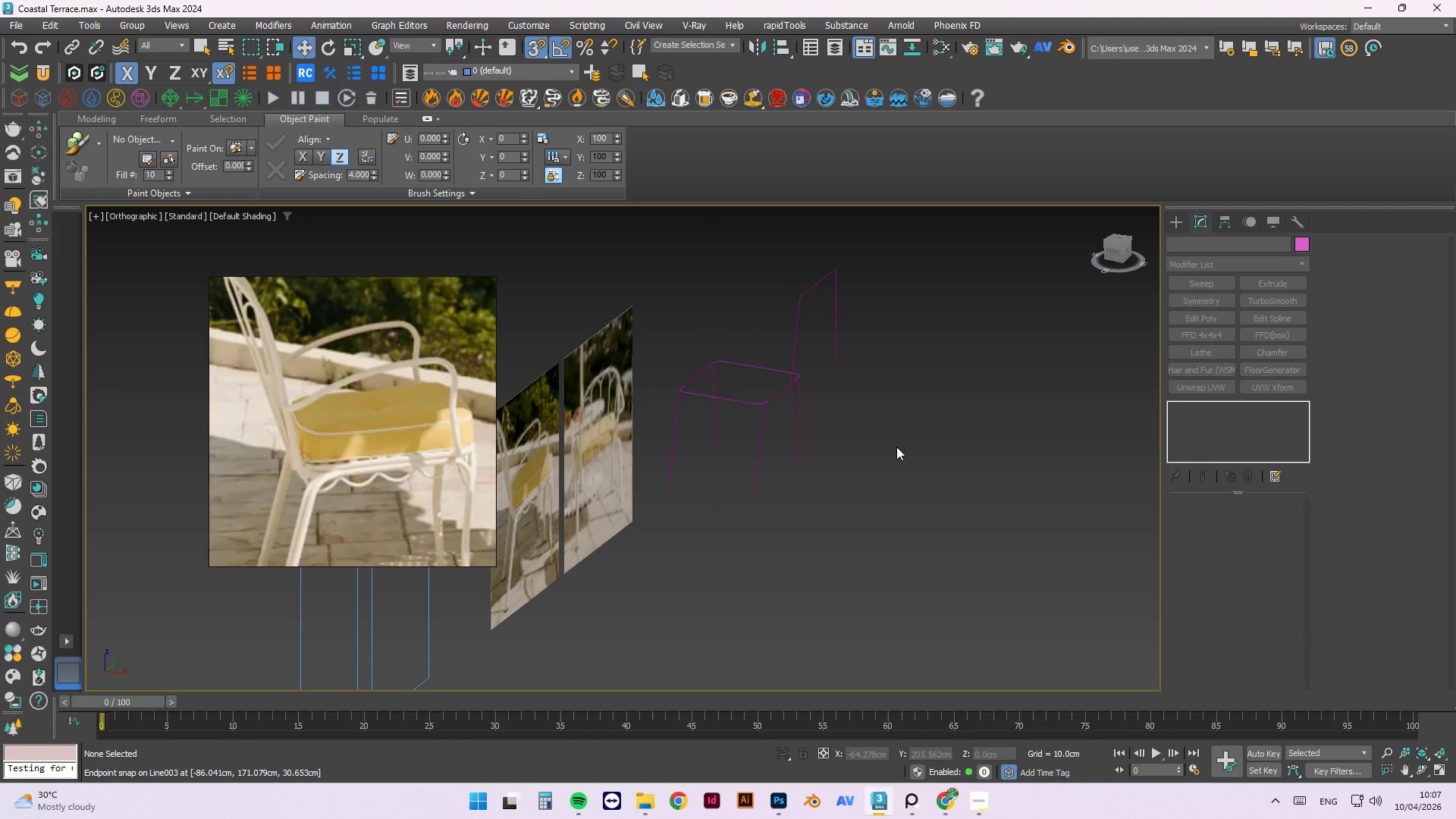 
hold_key(key=AltLeft, duration=0.78)
 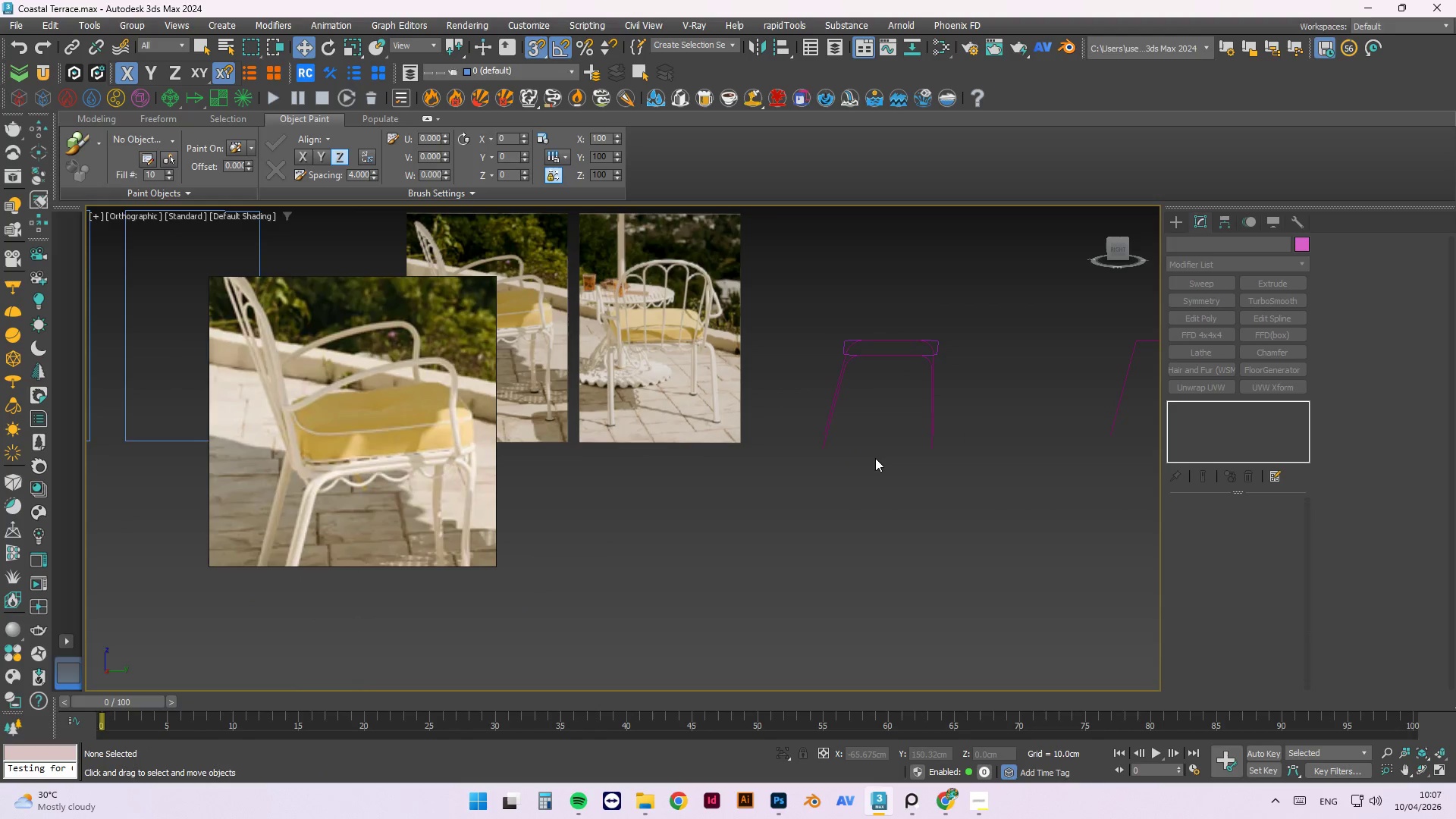 
hold_key(key=AltLeft, duration=7.53)
 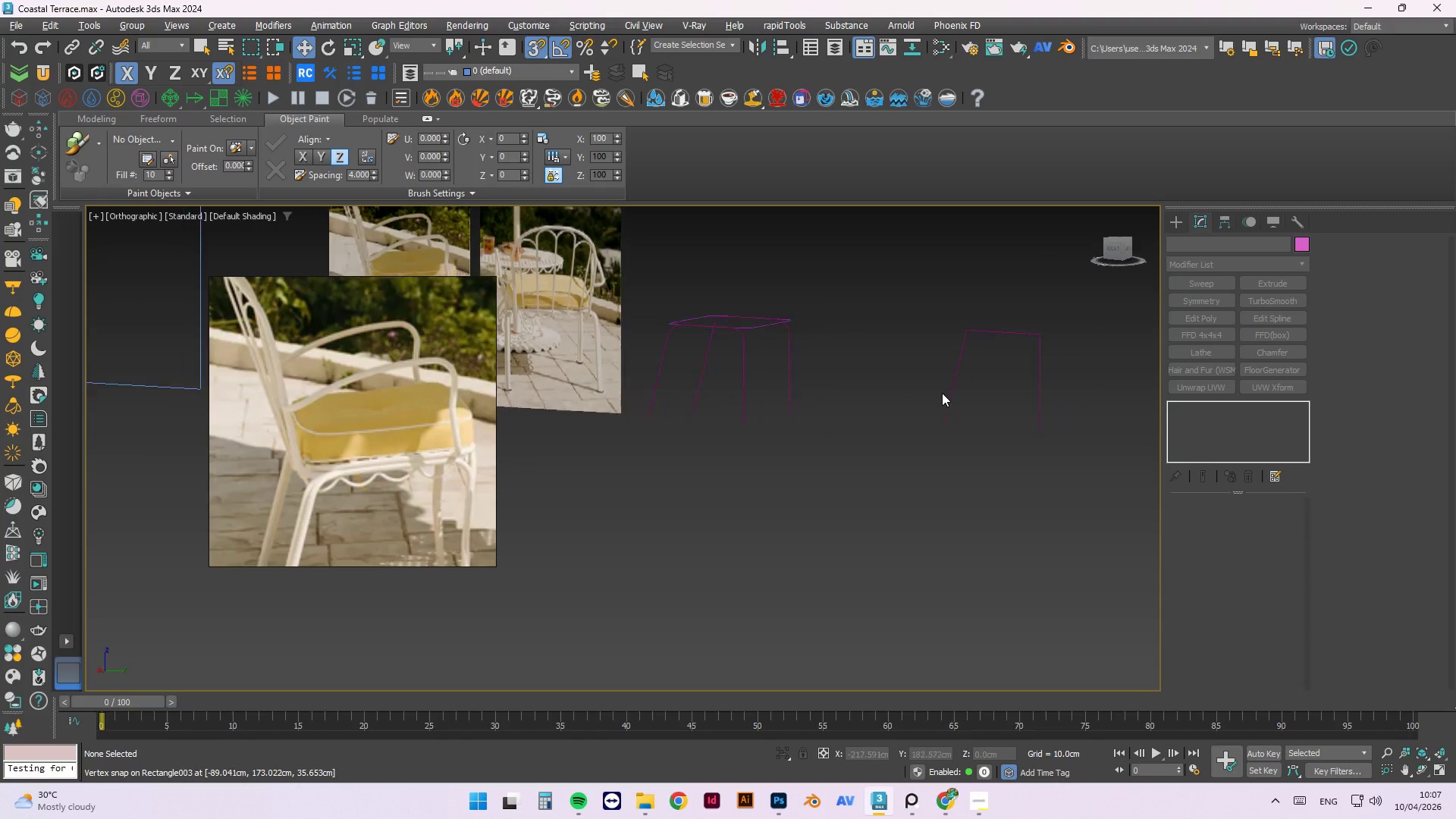 
key(Control+S)
 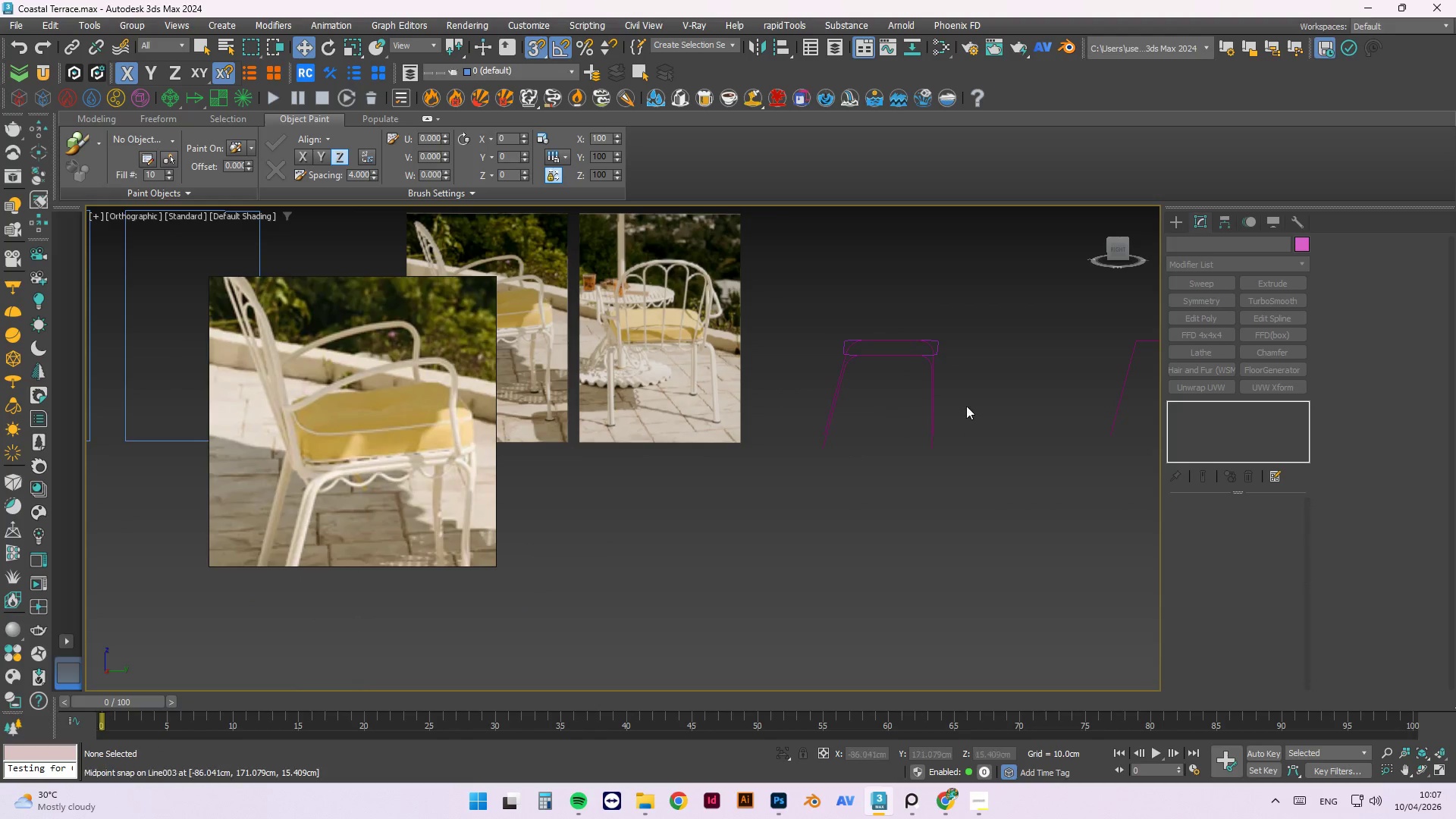 
scroll: coordinate [950, 317], scroll_direction: up, amount: 2.0
 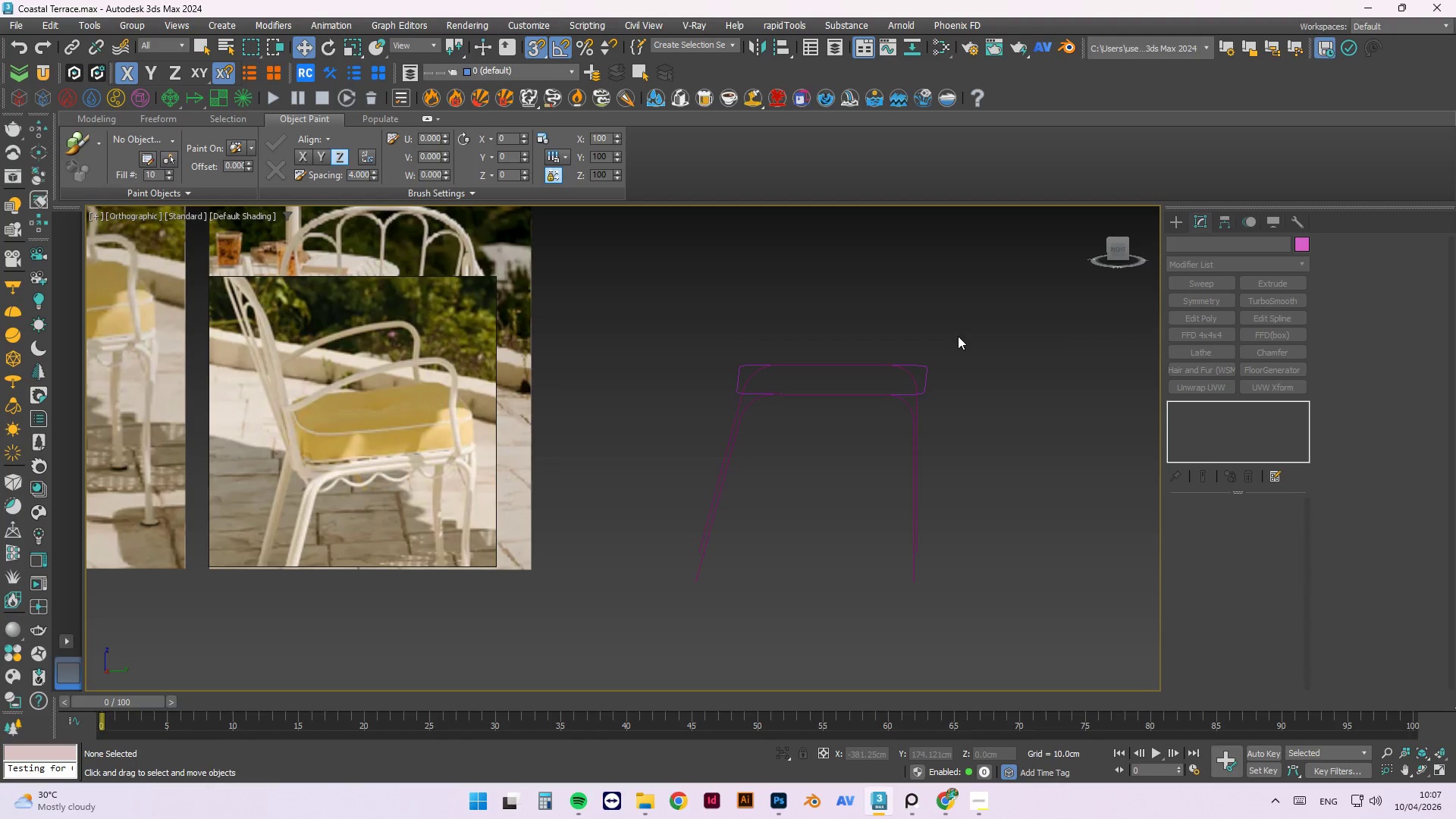 
hold_key(key=AltLeft, duration=1.5)
 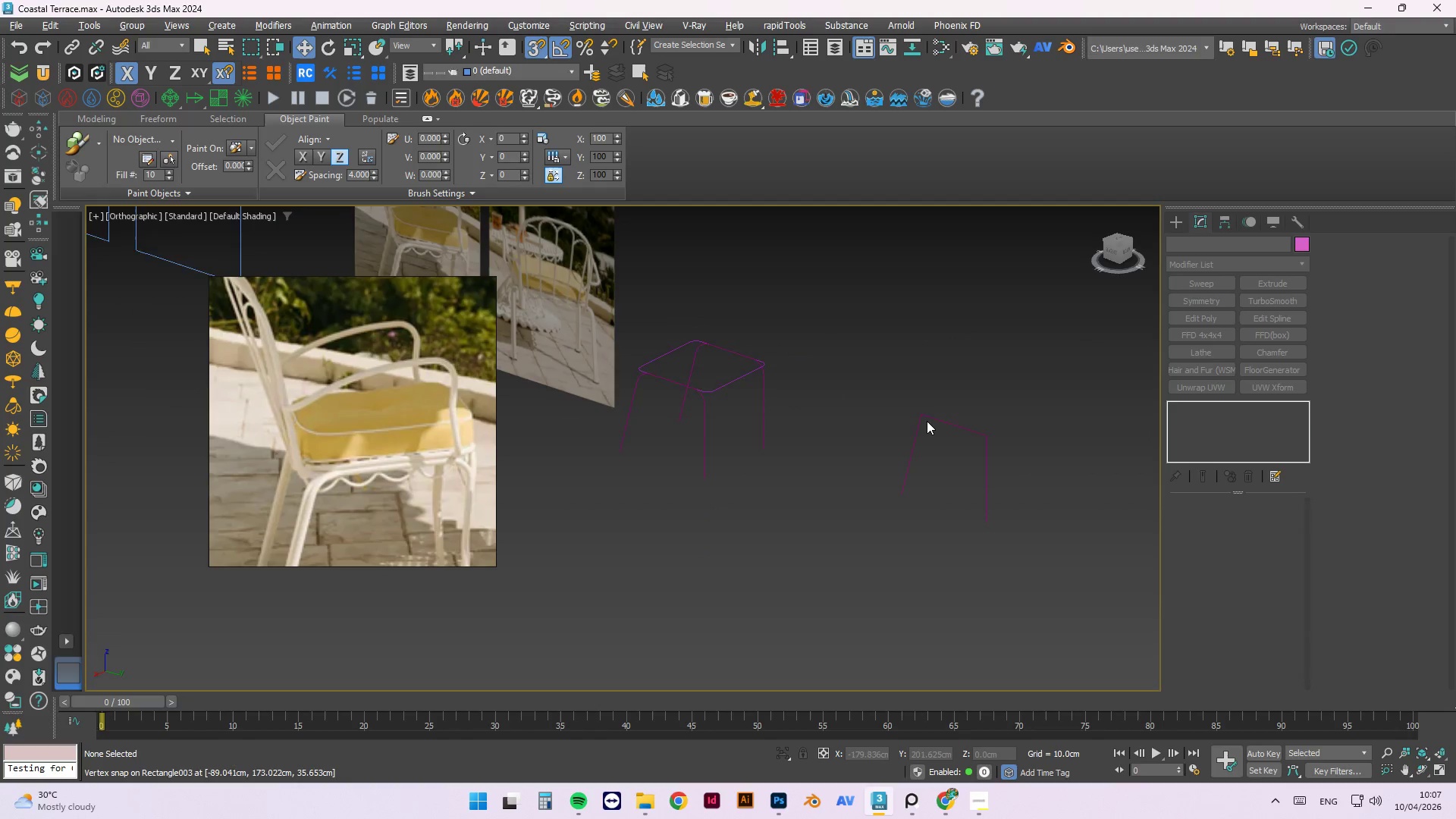 
scroll: coordinate [861, 315], scroll_direction: down, amount: 2.0
 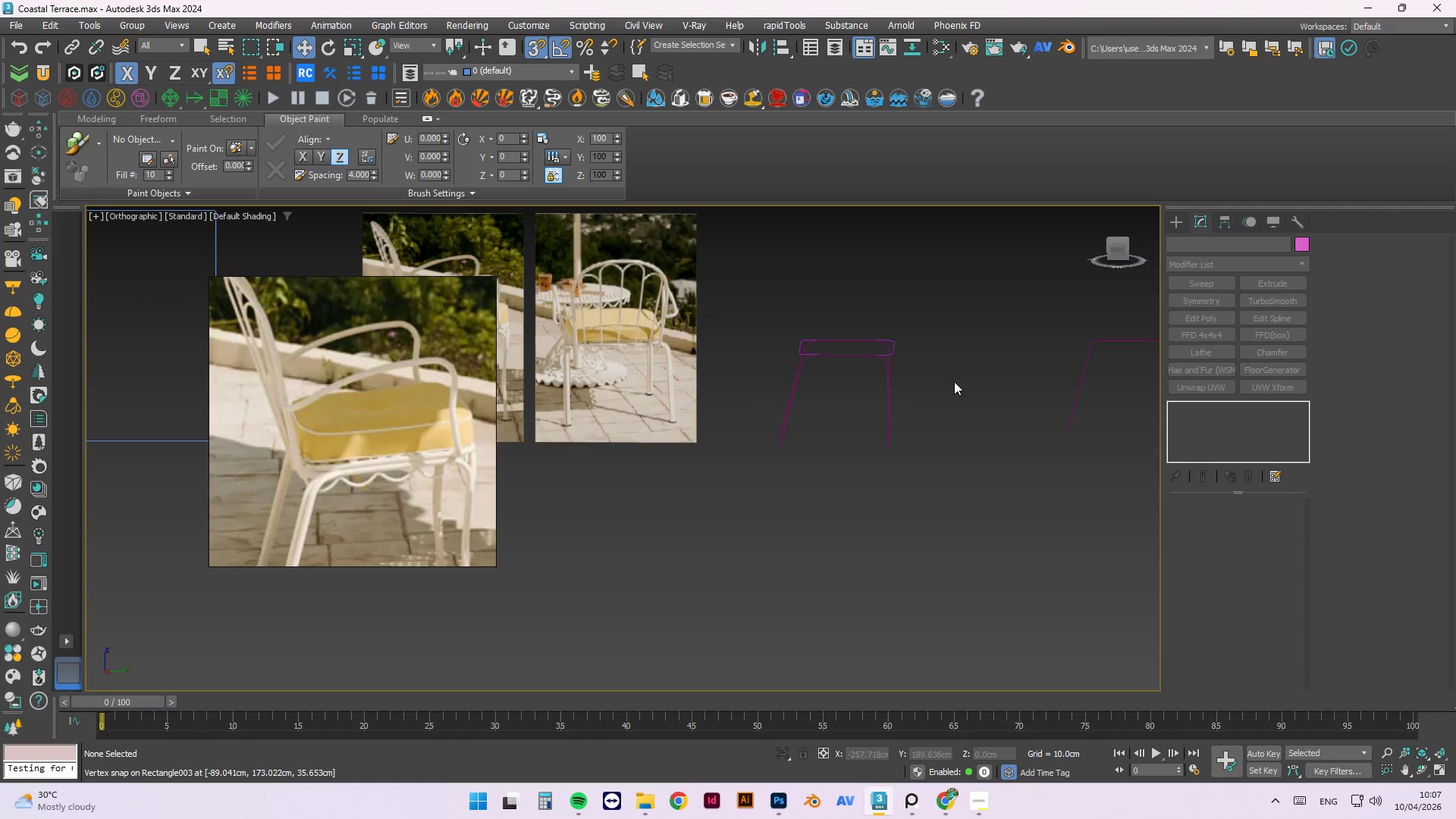 
key(Alt+AltLeft)
 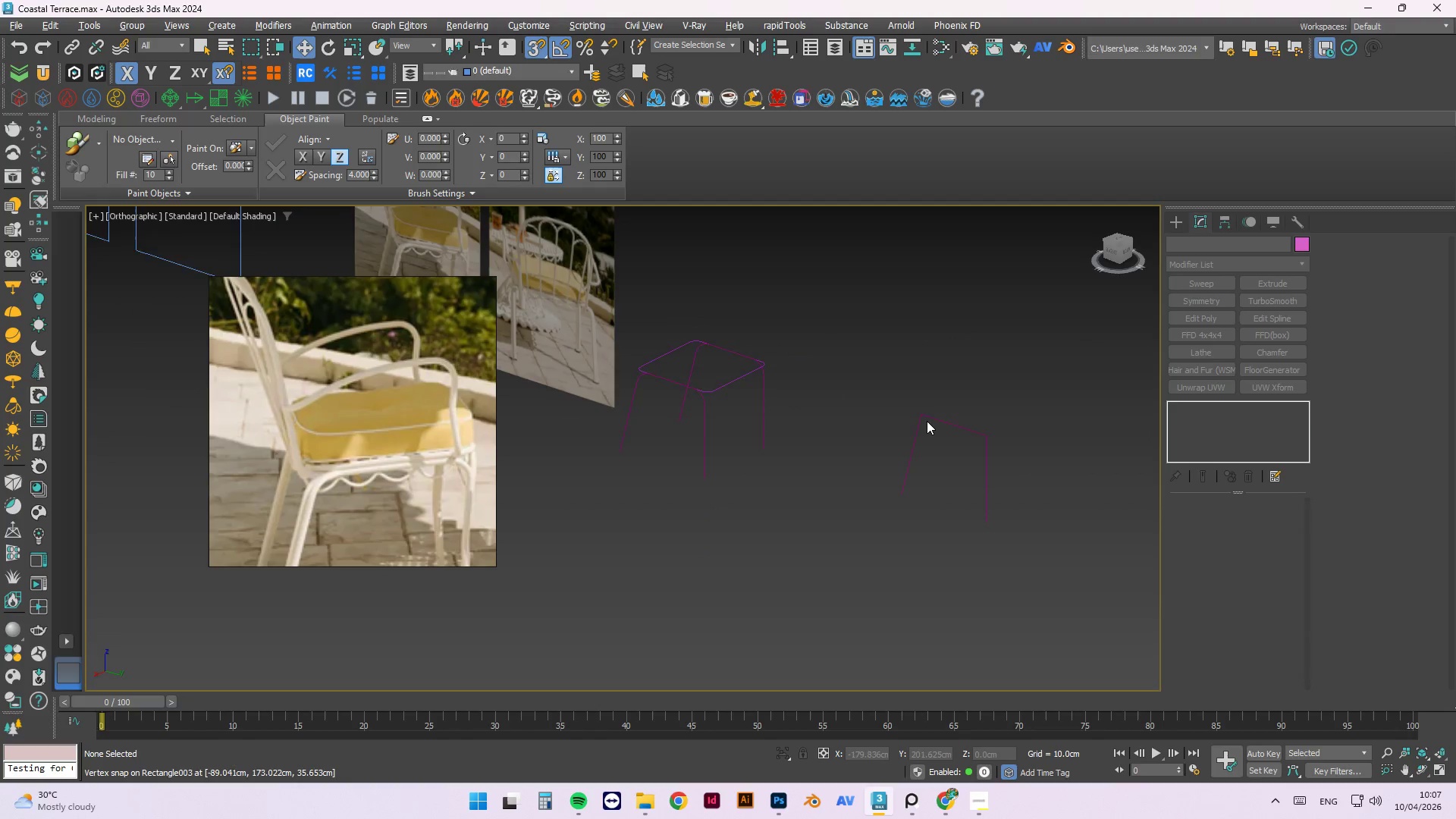 
key(Alt+AltLeft)
 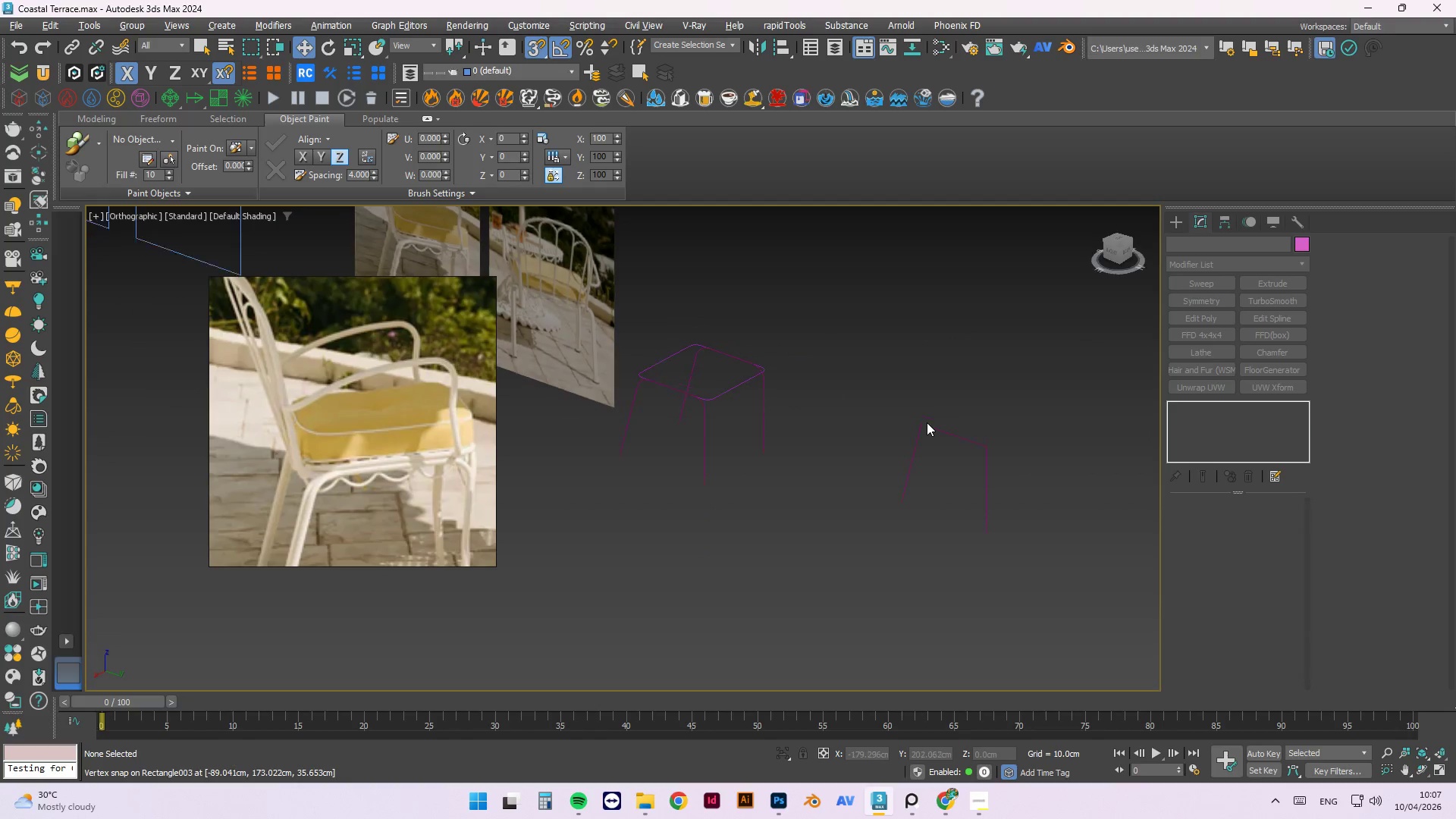 
key(Alt+AltLeft)
 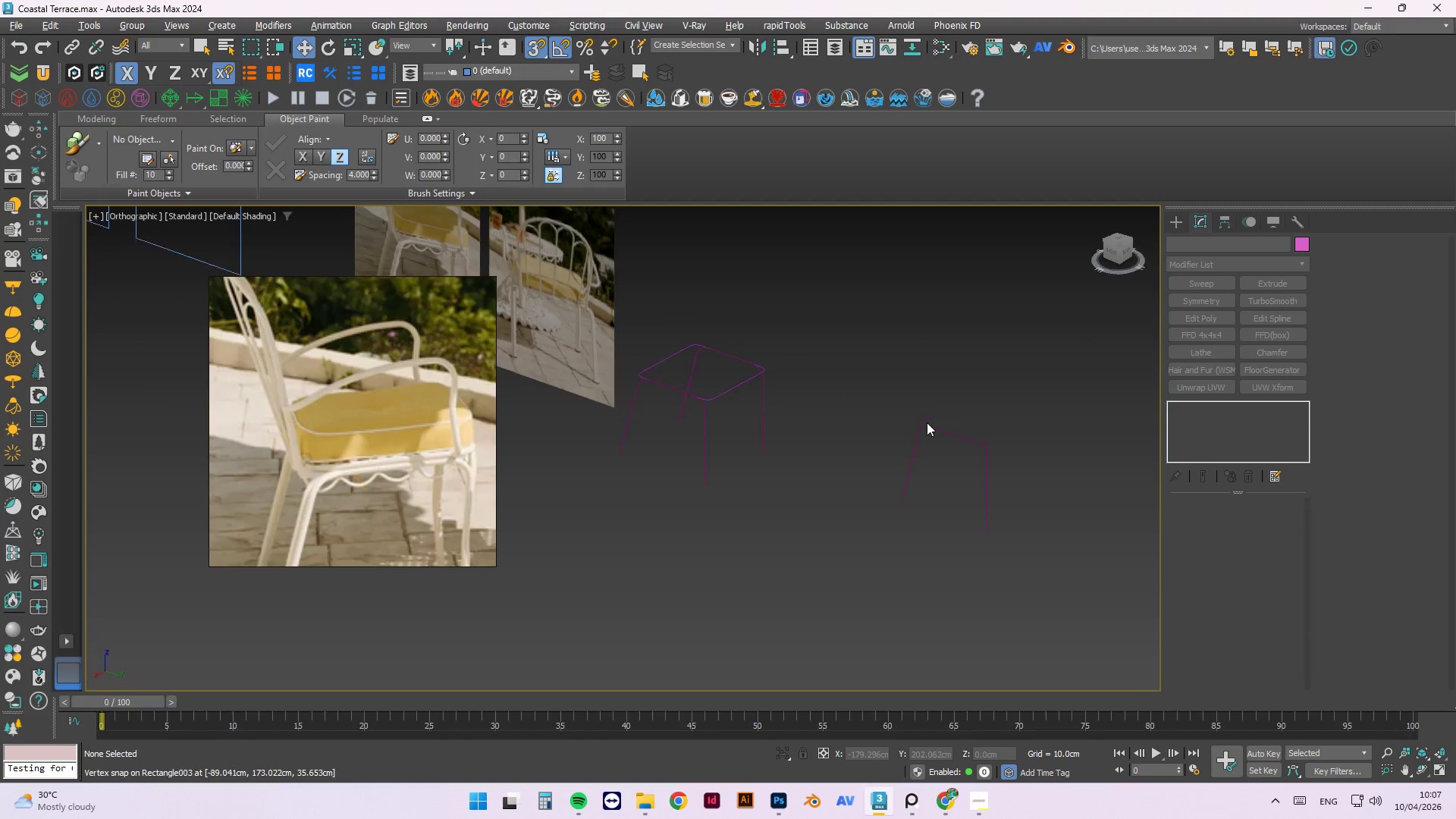 
key(Alt+AltLeft)
 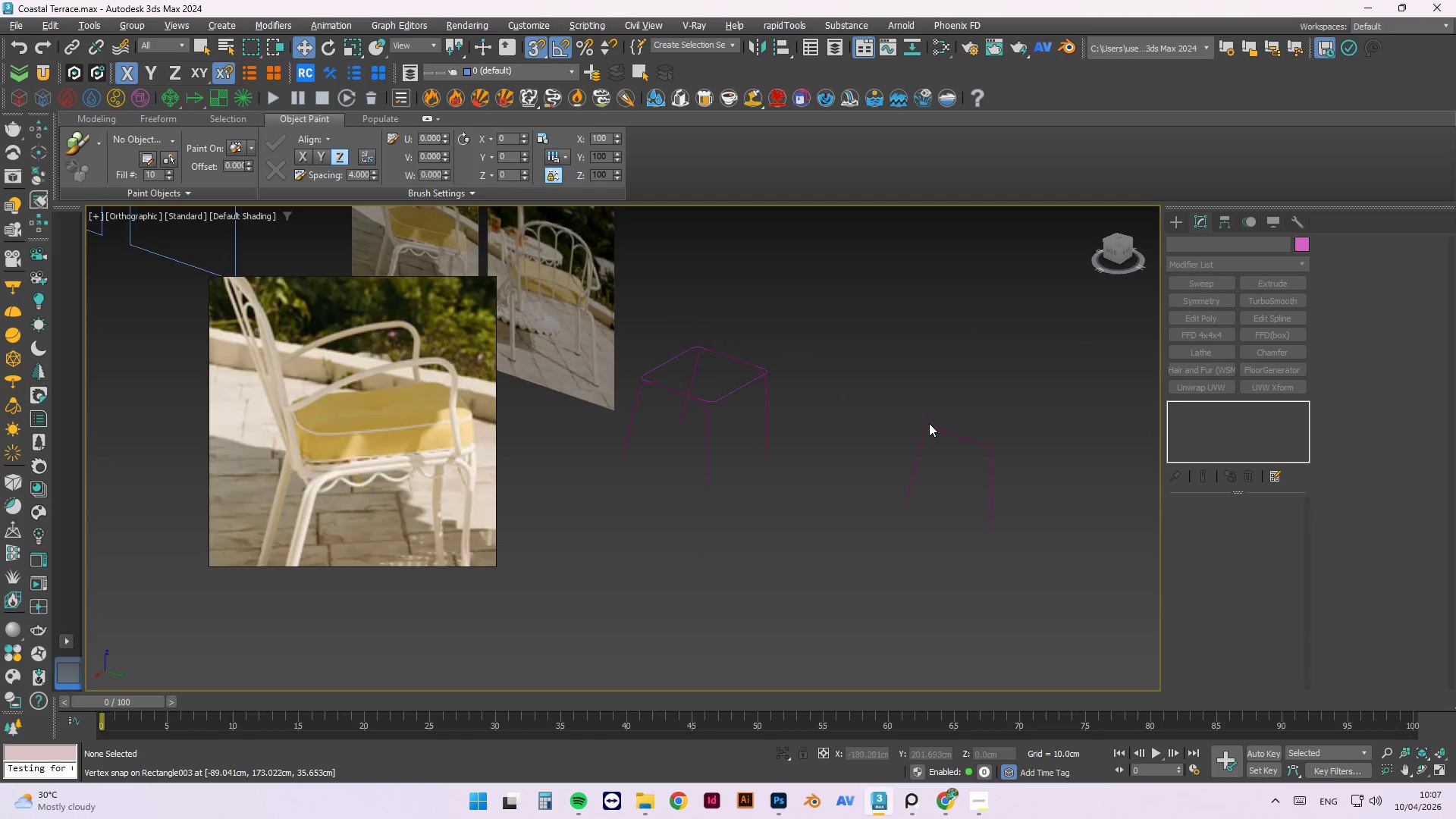 
key(Alt+AltLeft)
 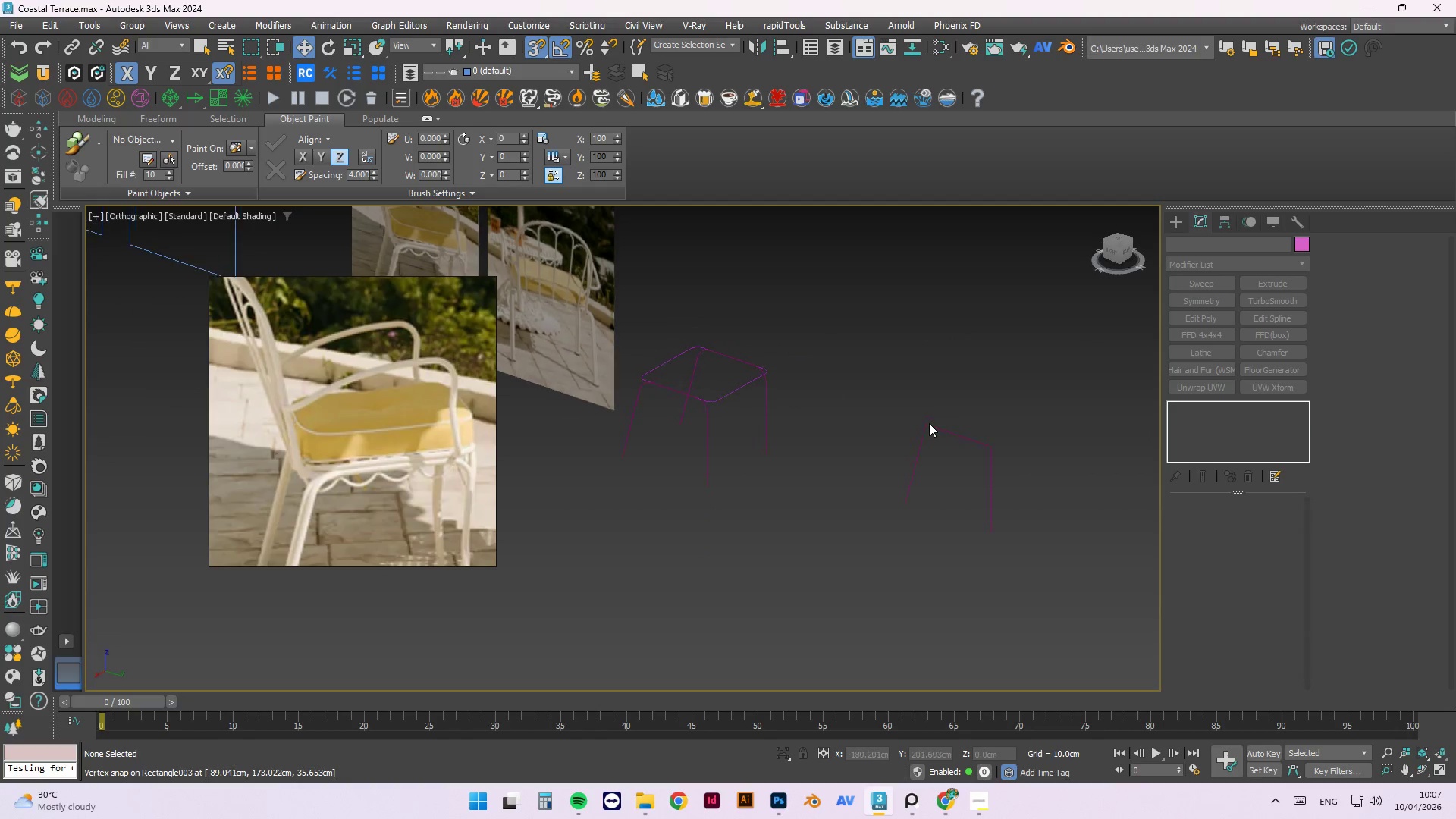 
key(Alt+AltLeft)
 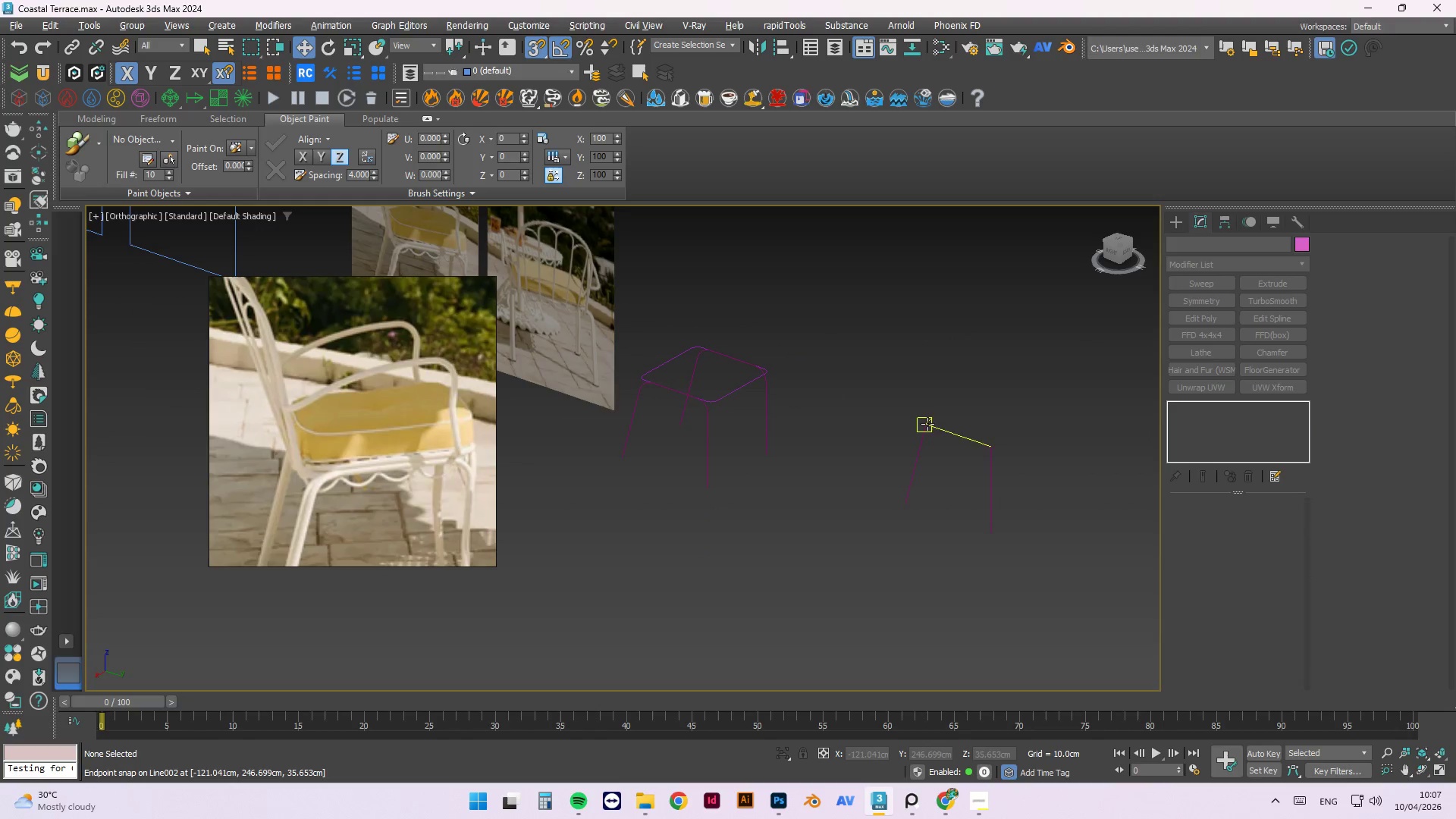 
key(Alt+AltLeft)
 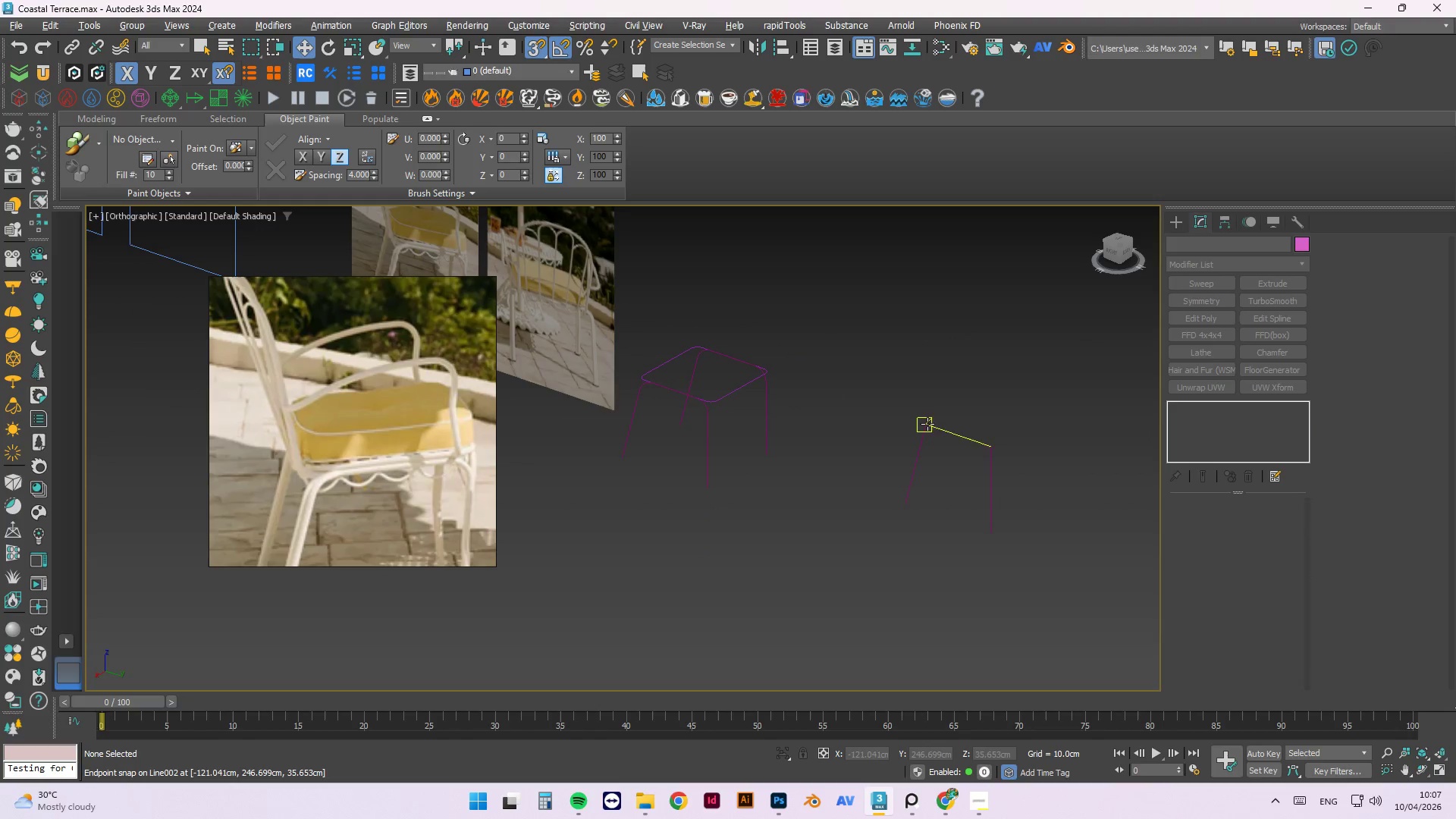 
key(Alt+AltLeft)
 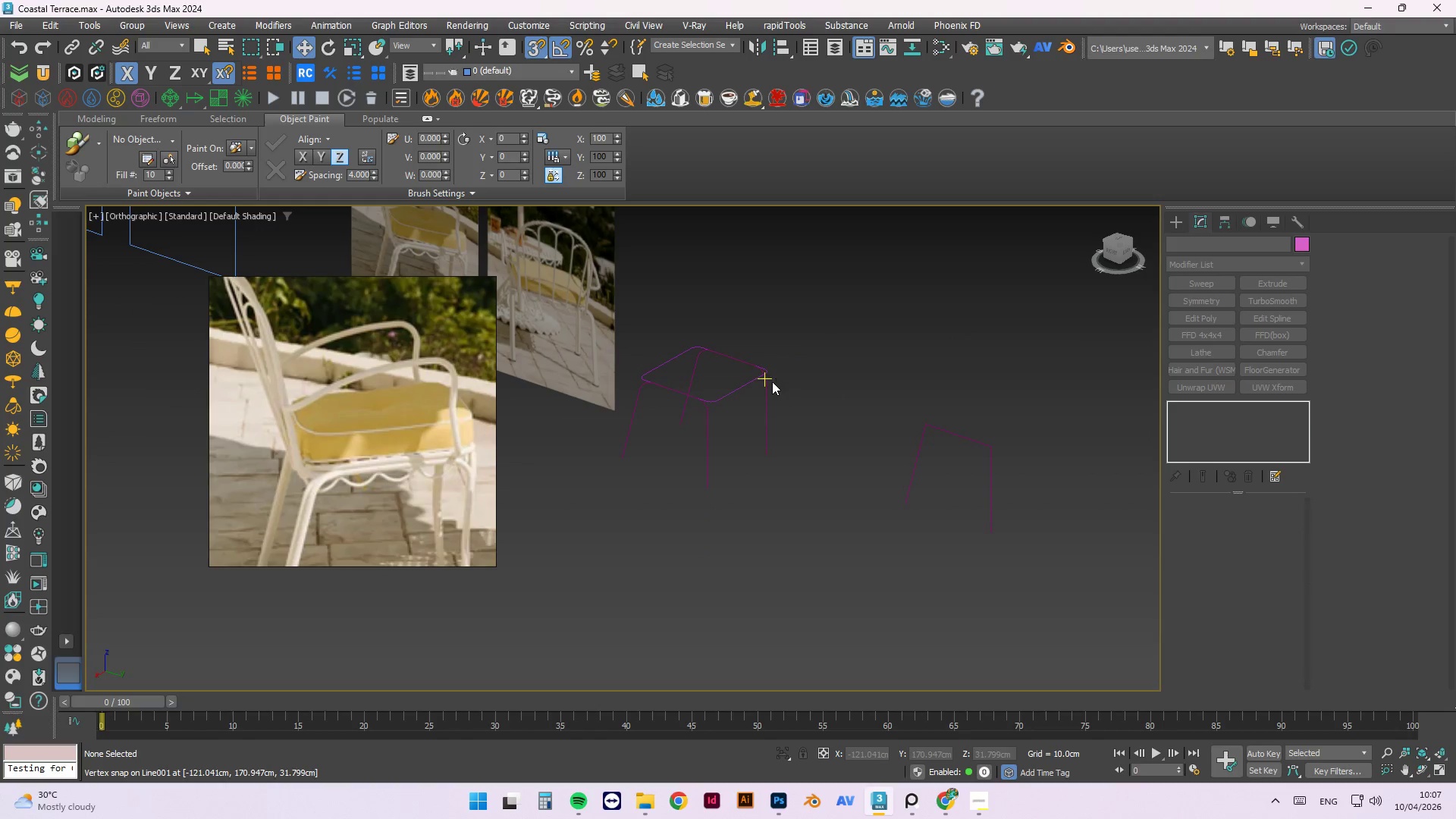 
scroll: coordinate [747, 410], scroll_direction: up, amount: 2.0
 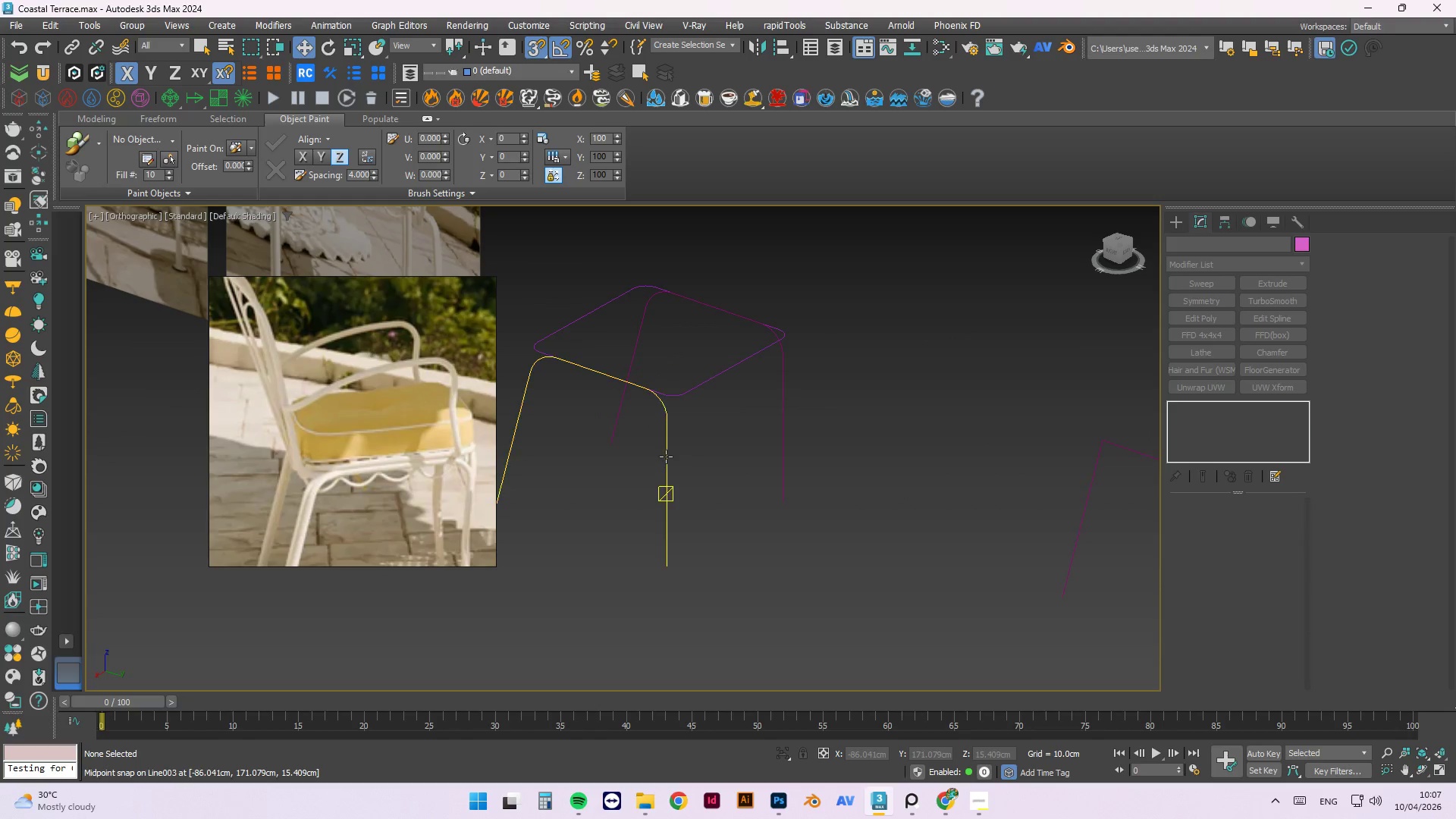 
left_click([661, 449])
 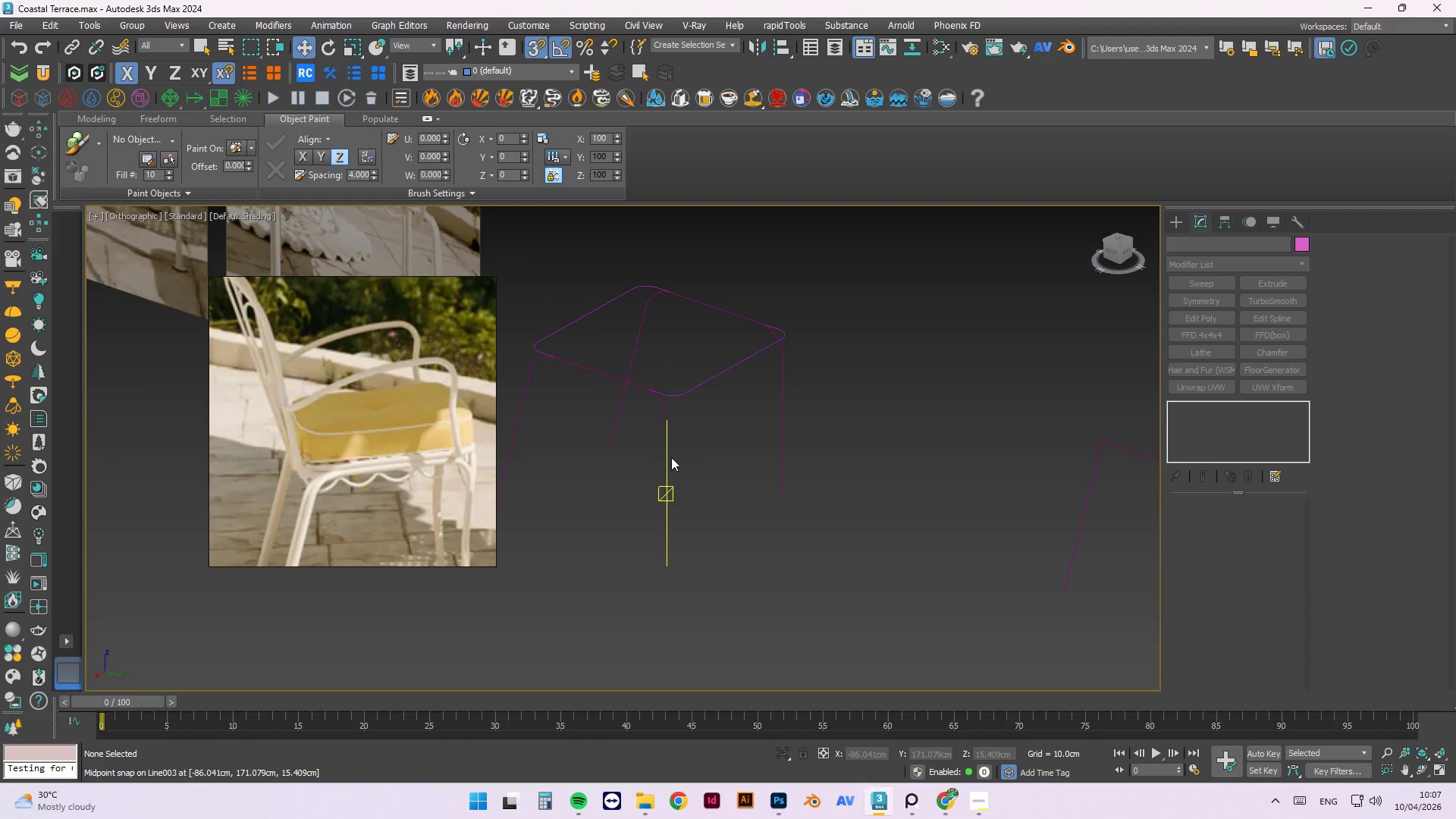 
left_click([664, 453])
 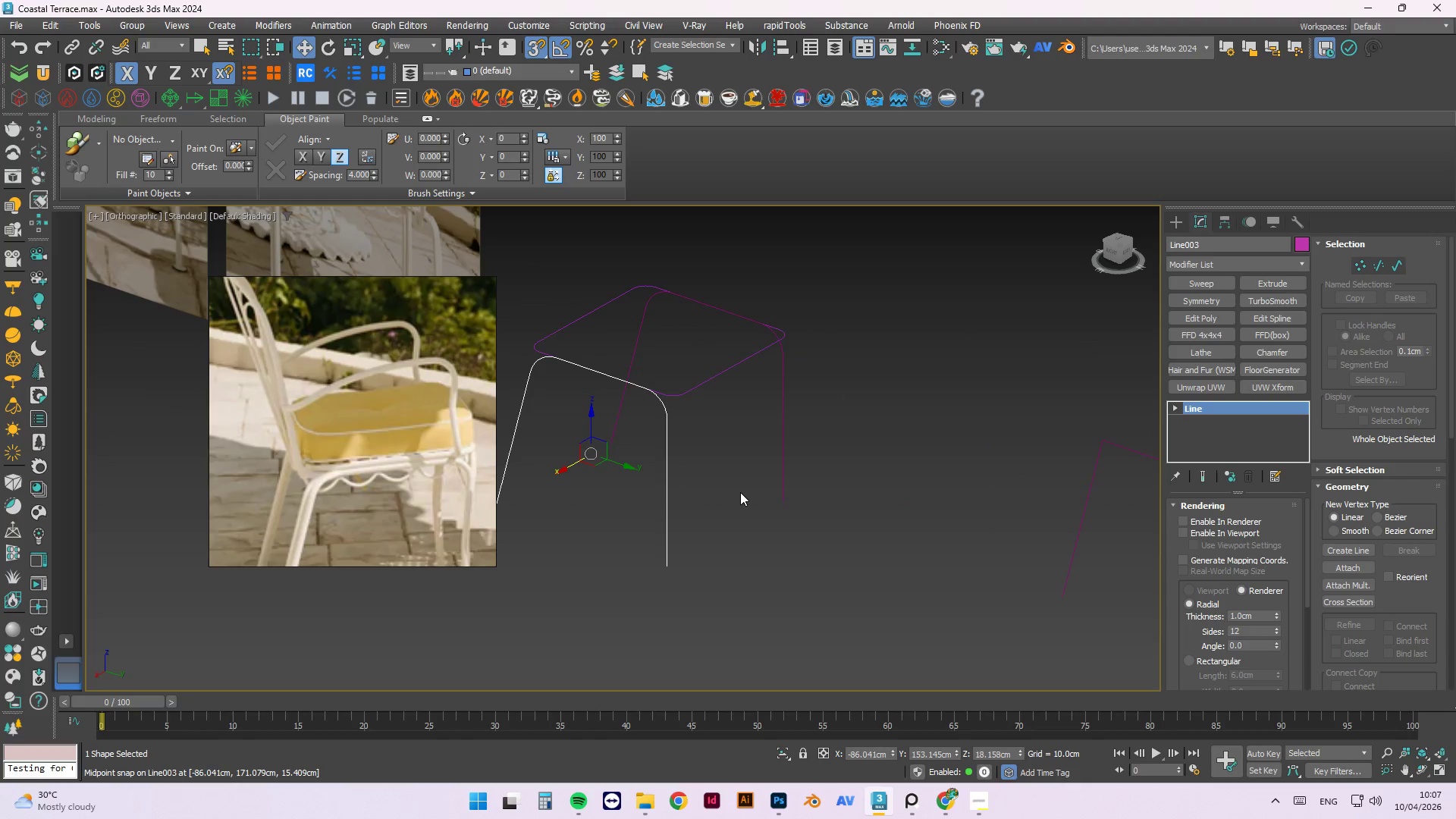 
hold_key(key=AltLeft, duration=1.5)
 